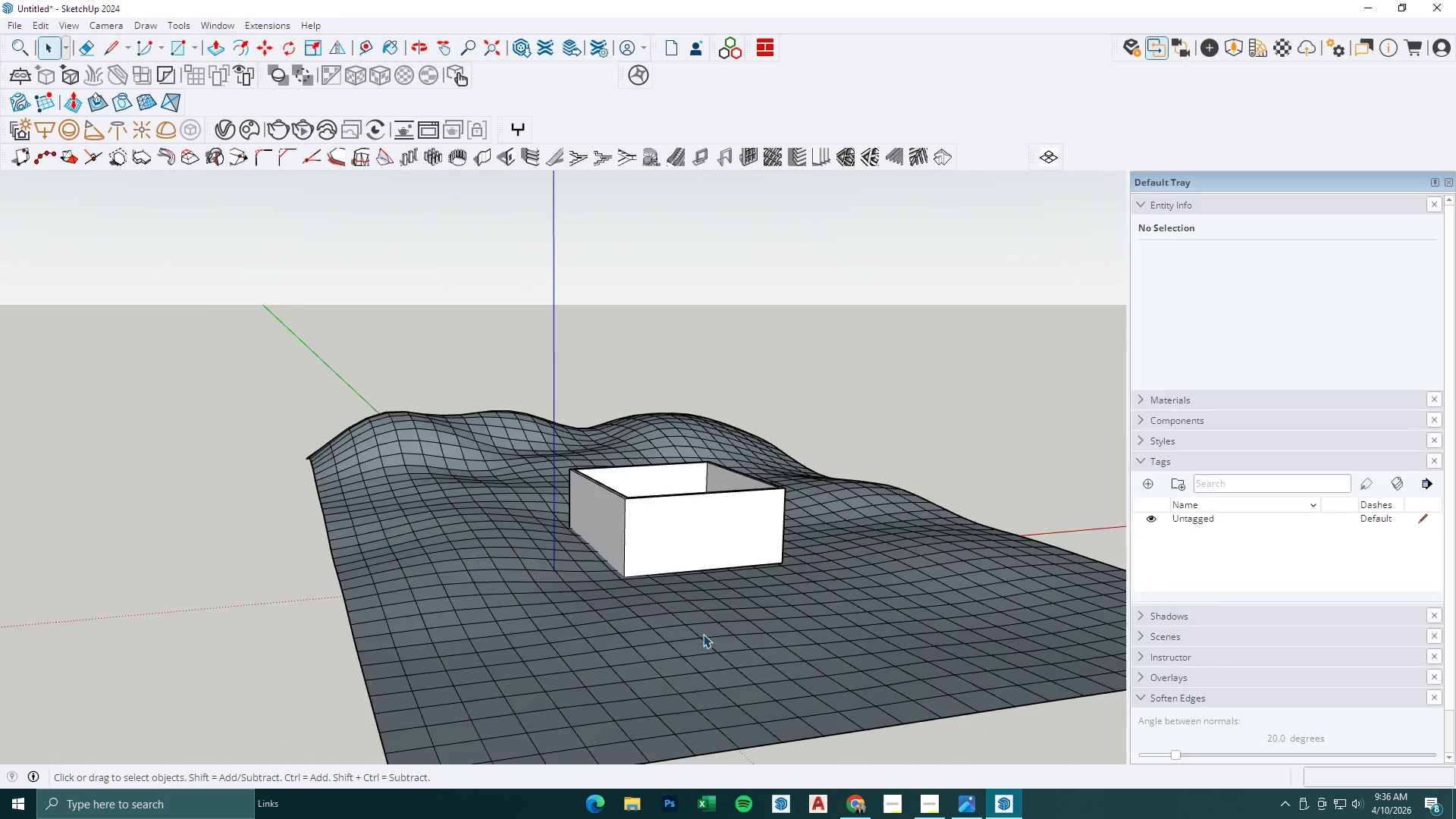 
double_click([703, 634])
 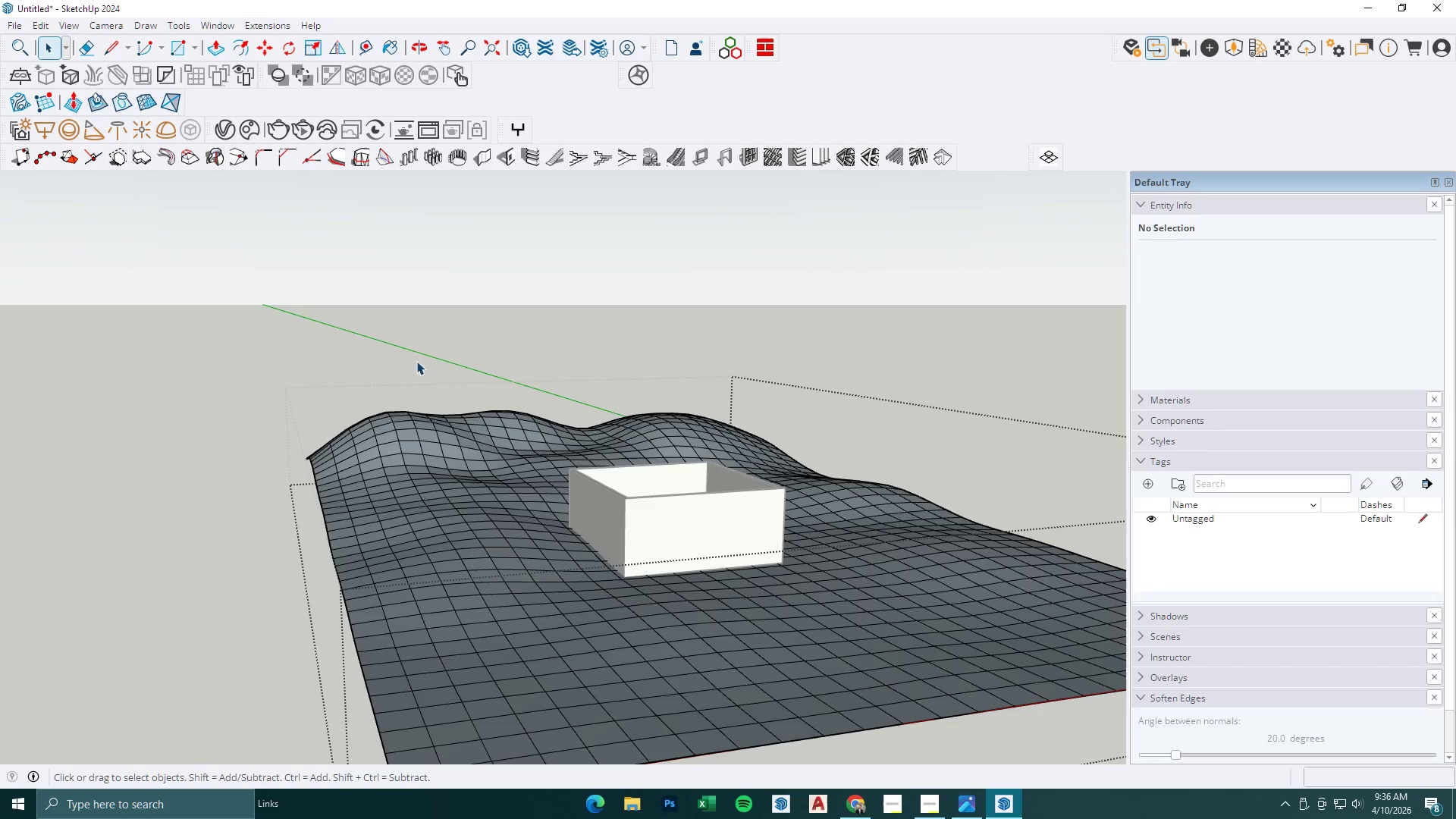 
left_click([610, 629])
 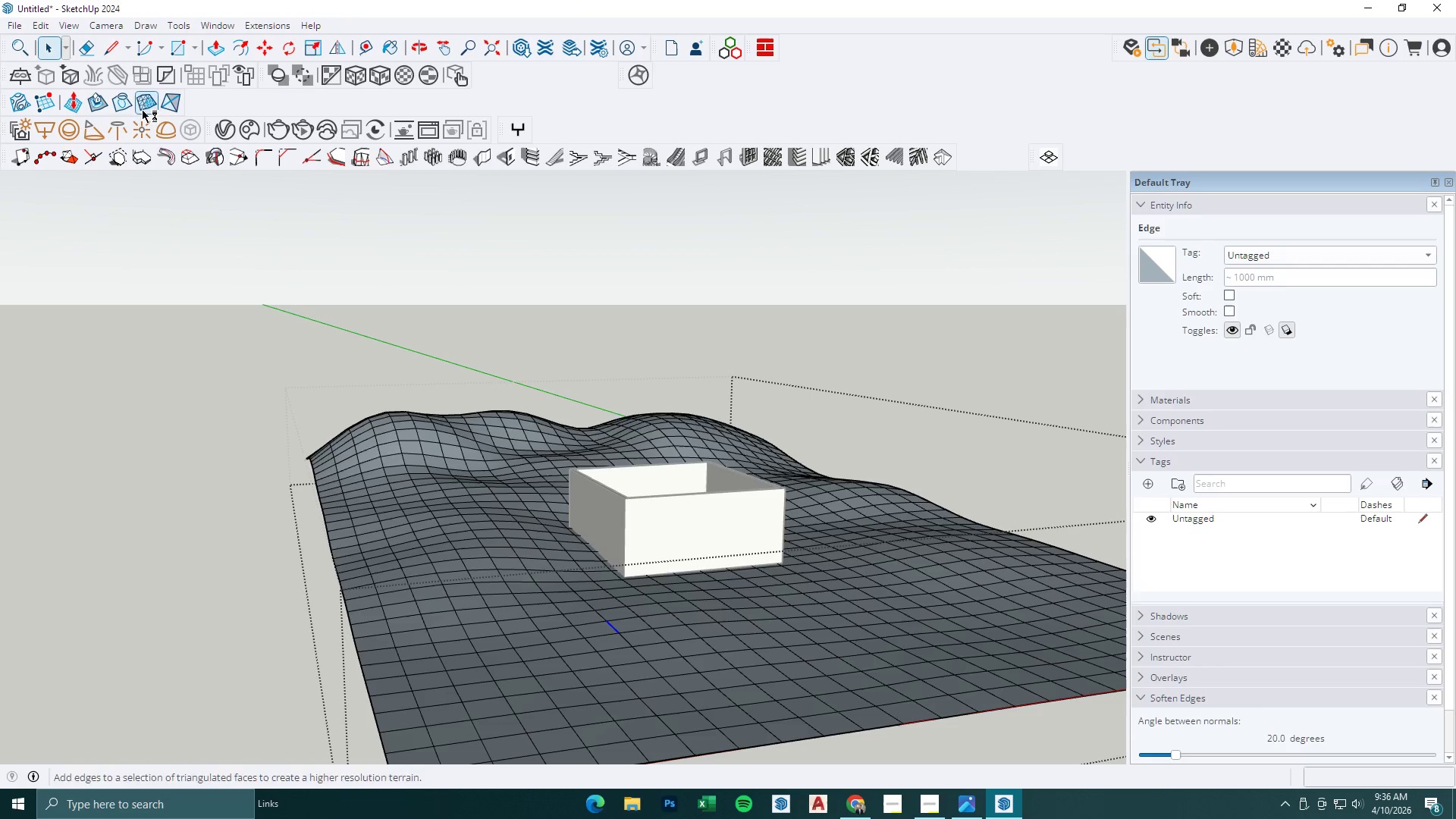 
left_click([74, 105])
 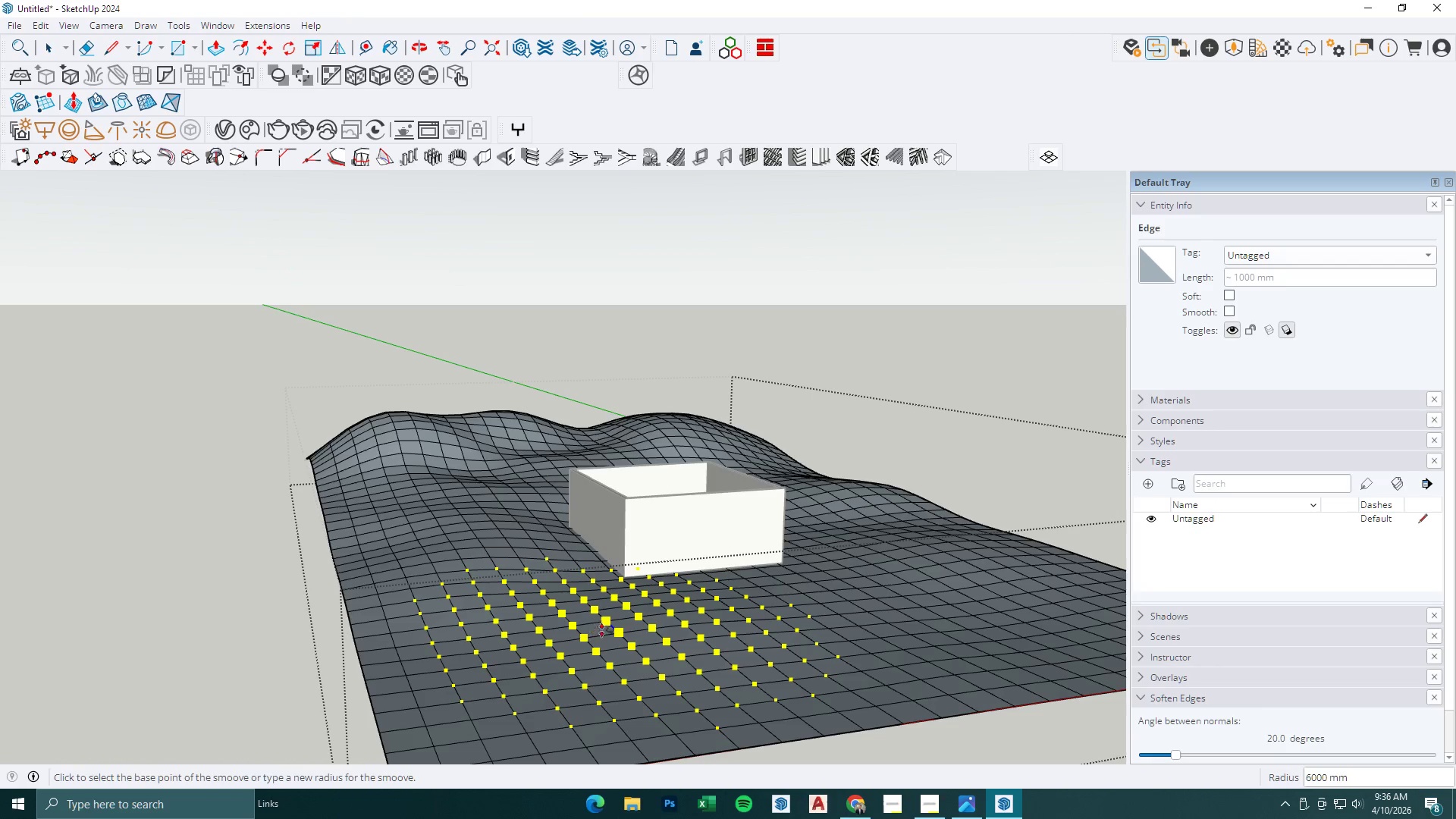 
left_click_drag(start_coordinate=[616, 626], to_coordinate=[616, 641])
 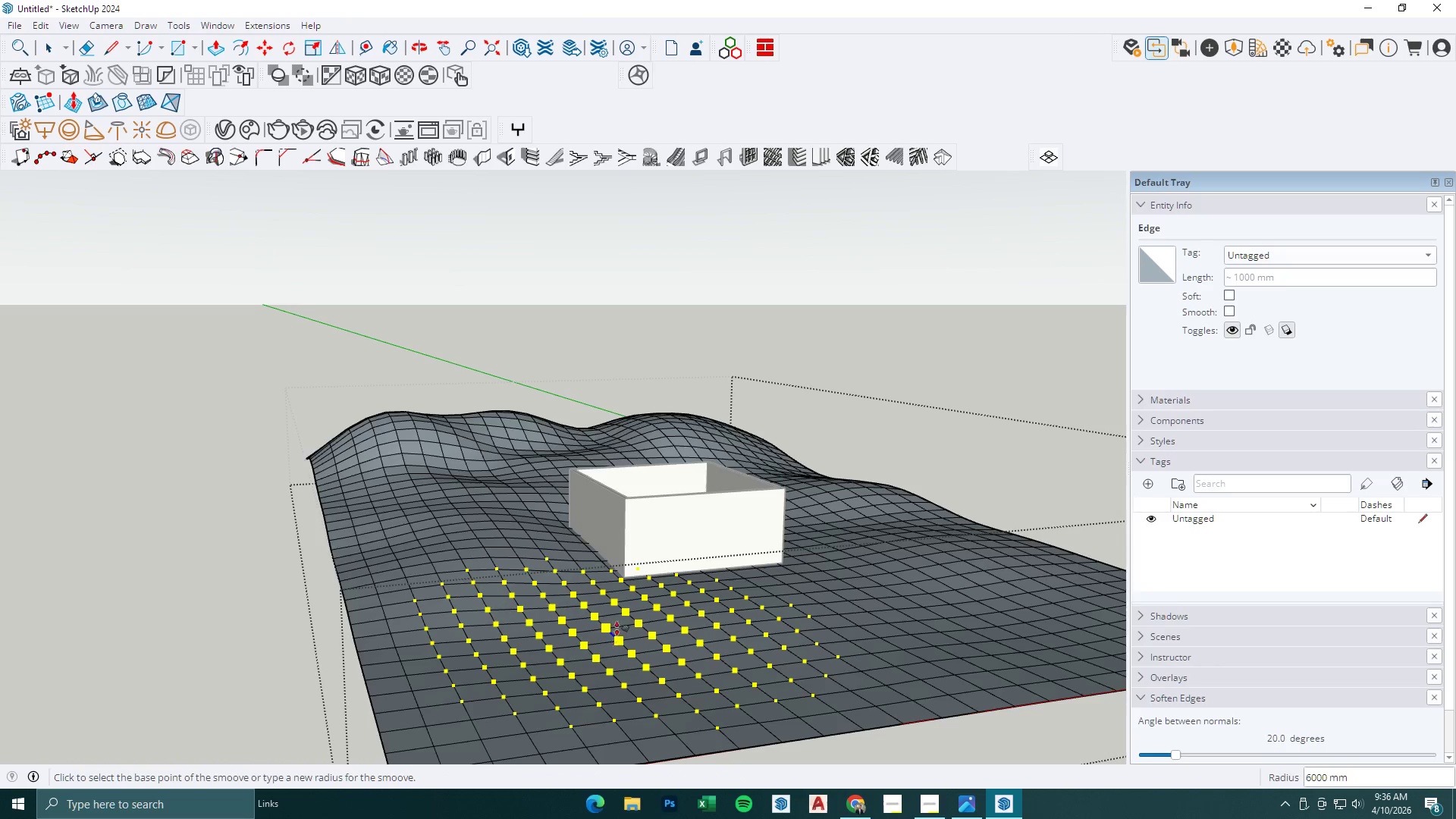 
scroll: coordinate [620, 623], scroll_direction: down, amount: 3.0
 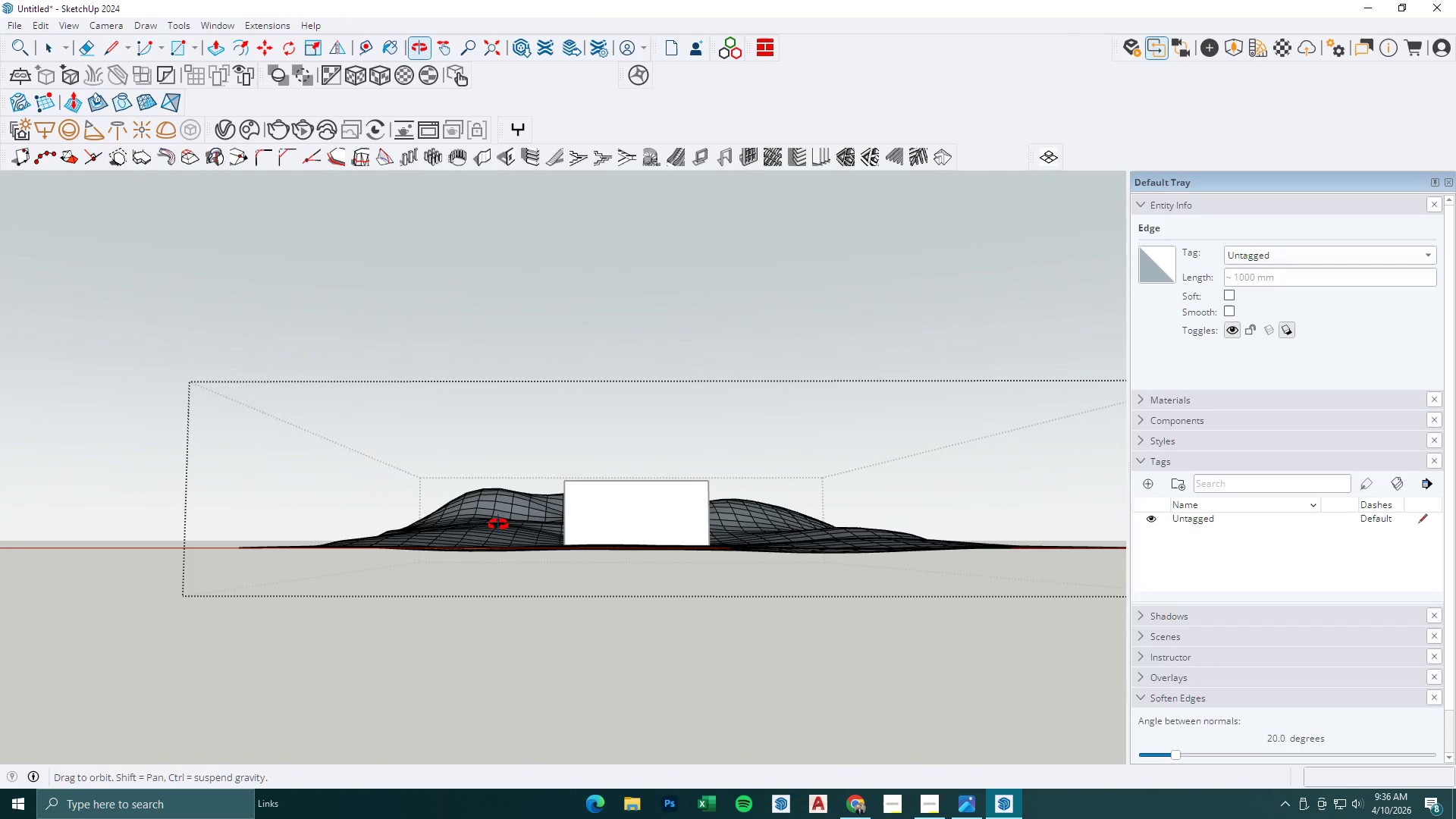 
scroll: coordinate [579, 538], scroll_direction: up, amount: 19.0
 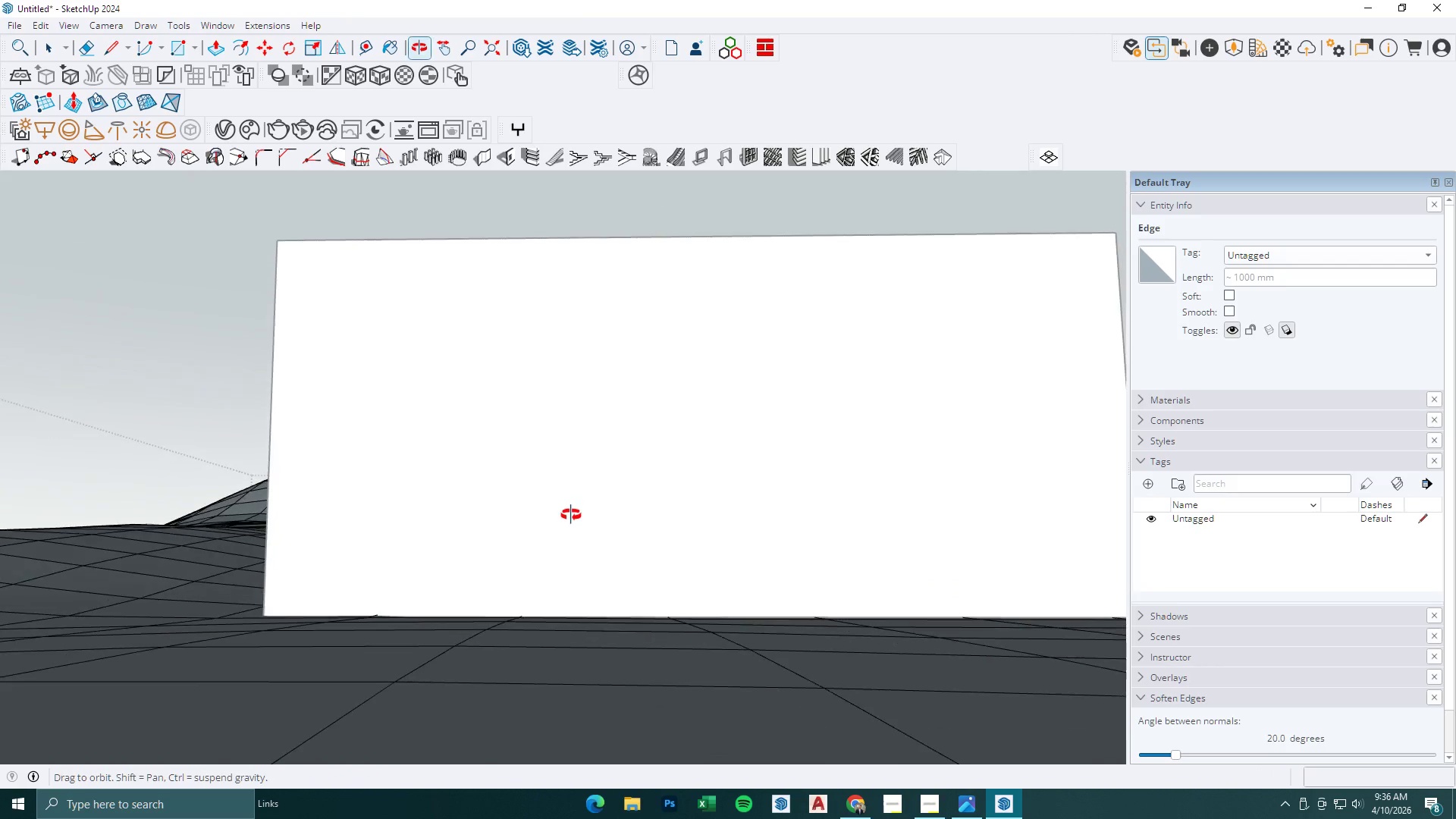 
key(Space)
 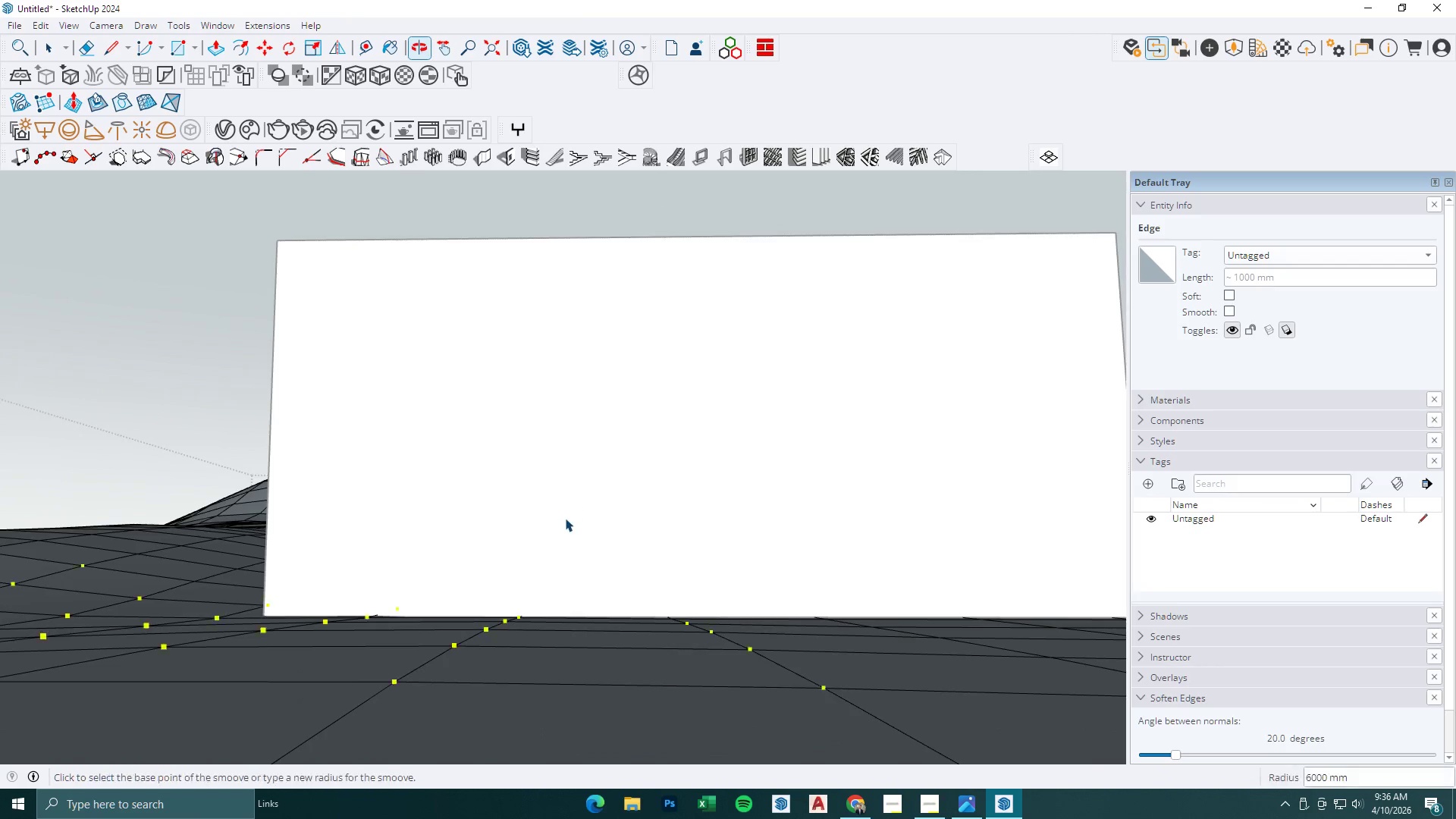 
key(Escape)
 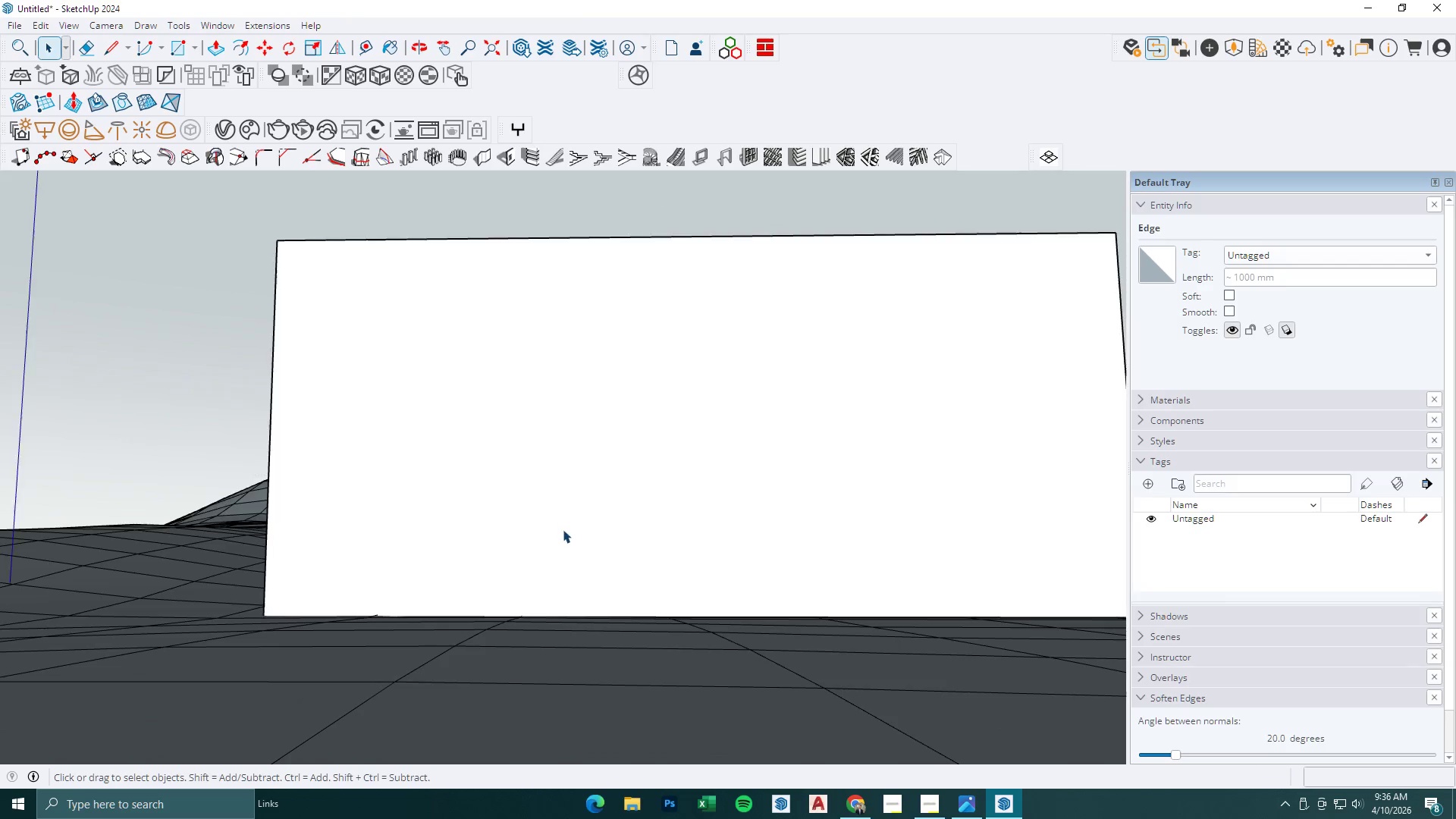 
key(Escape)
 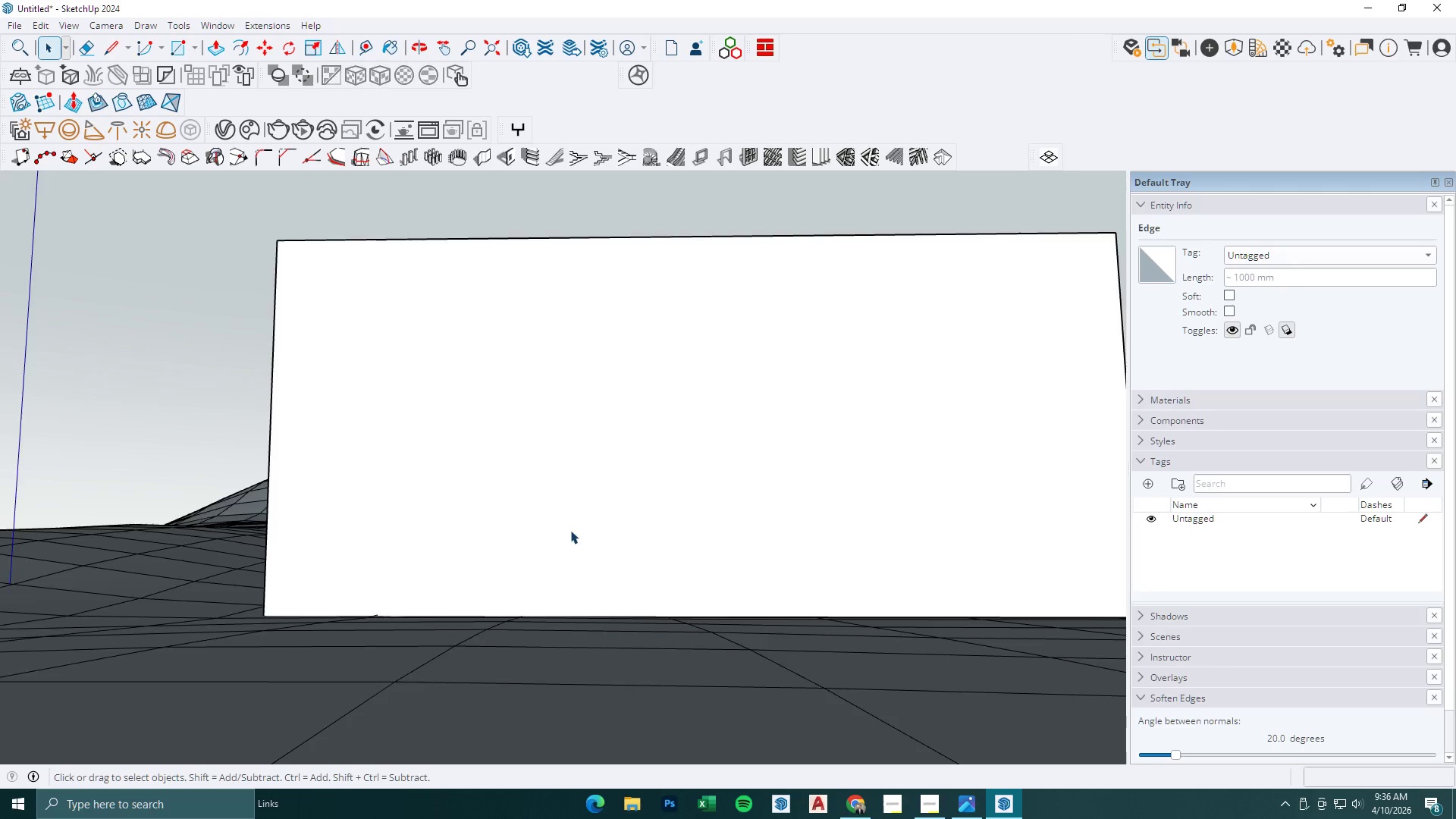 
key(Space)
 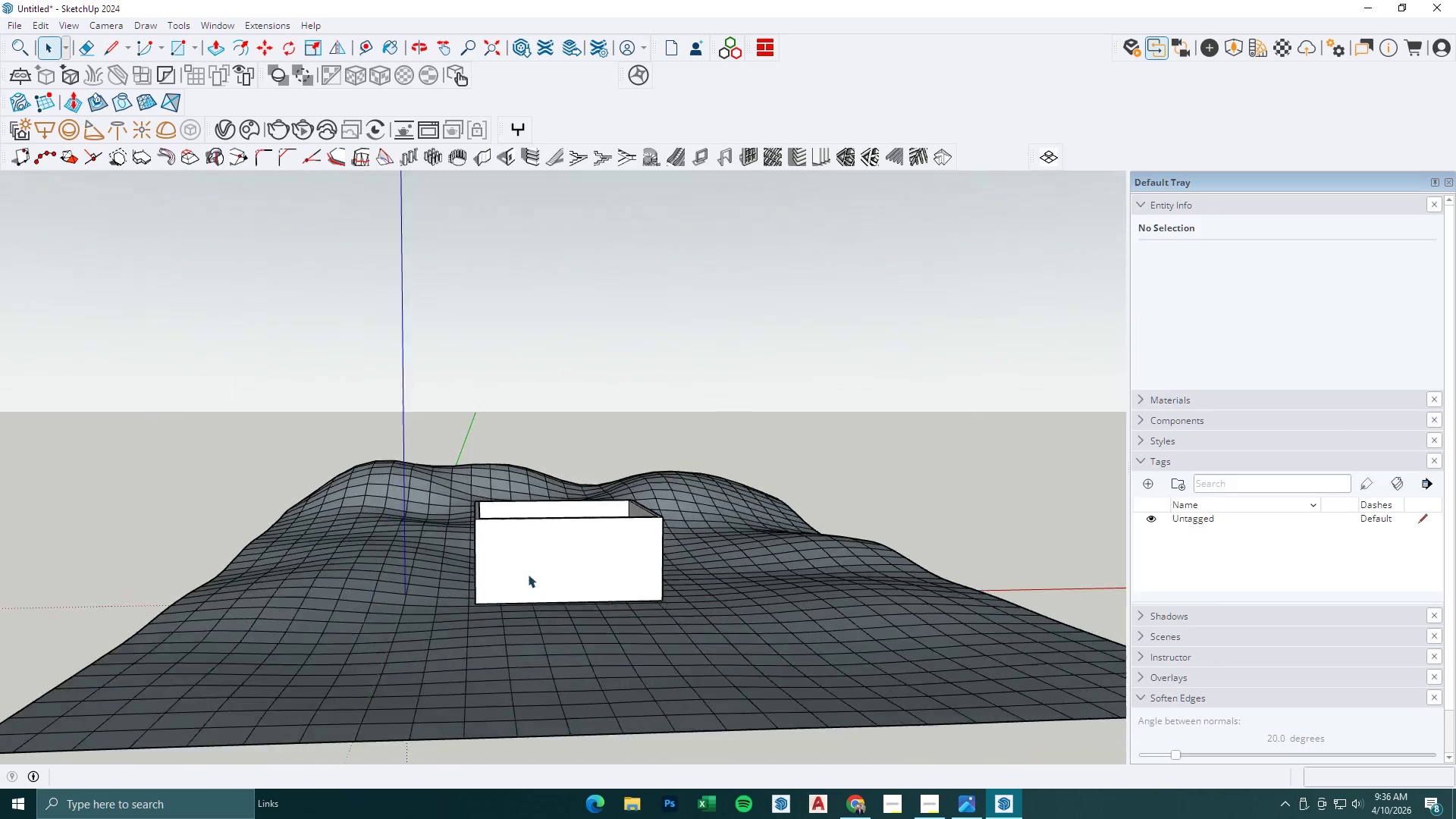 
key(Escape)
 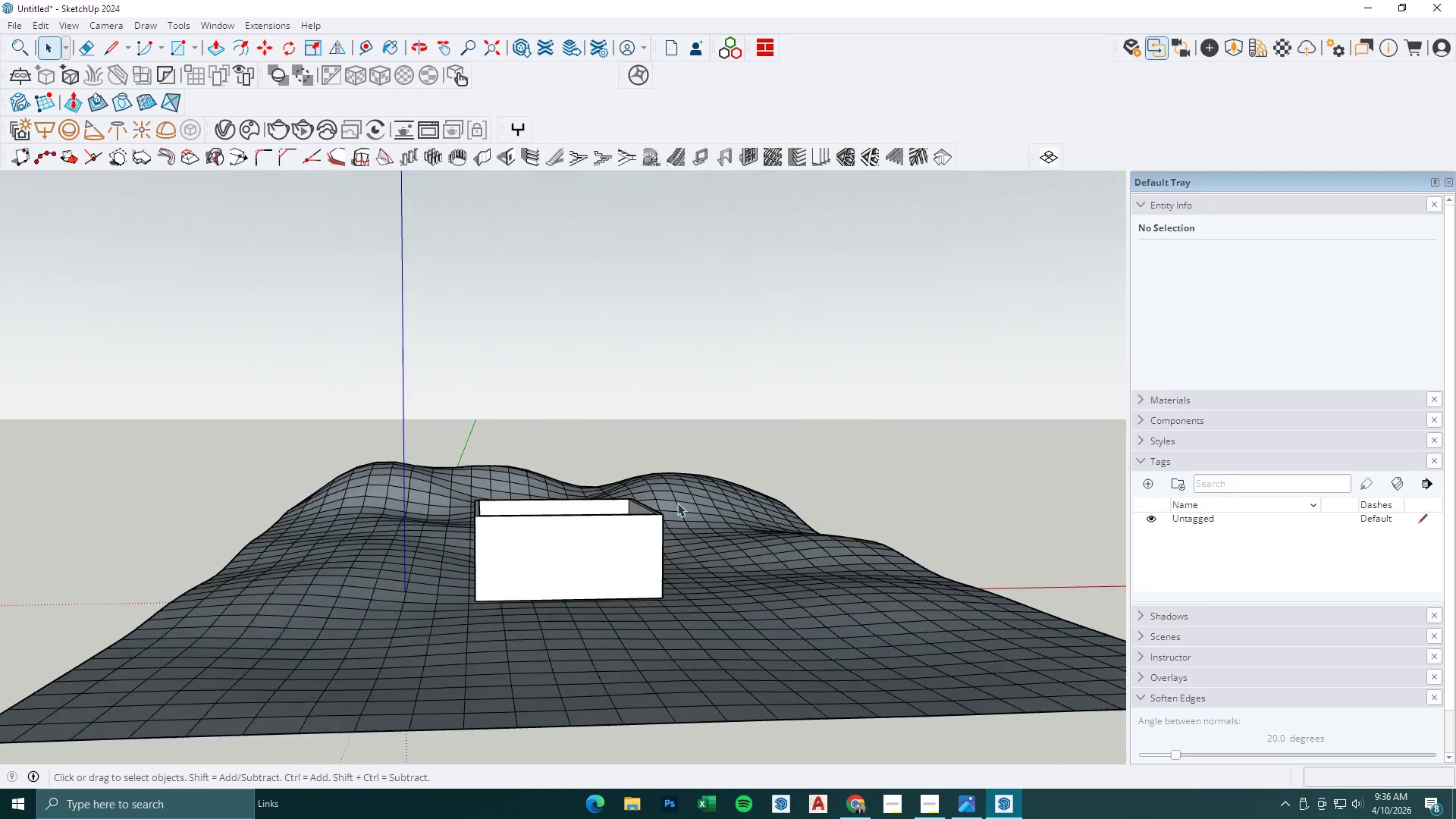 
left_click([739, 460])
 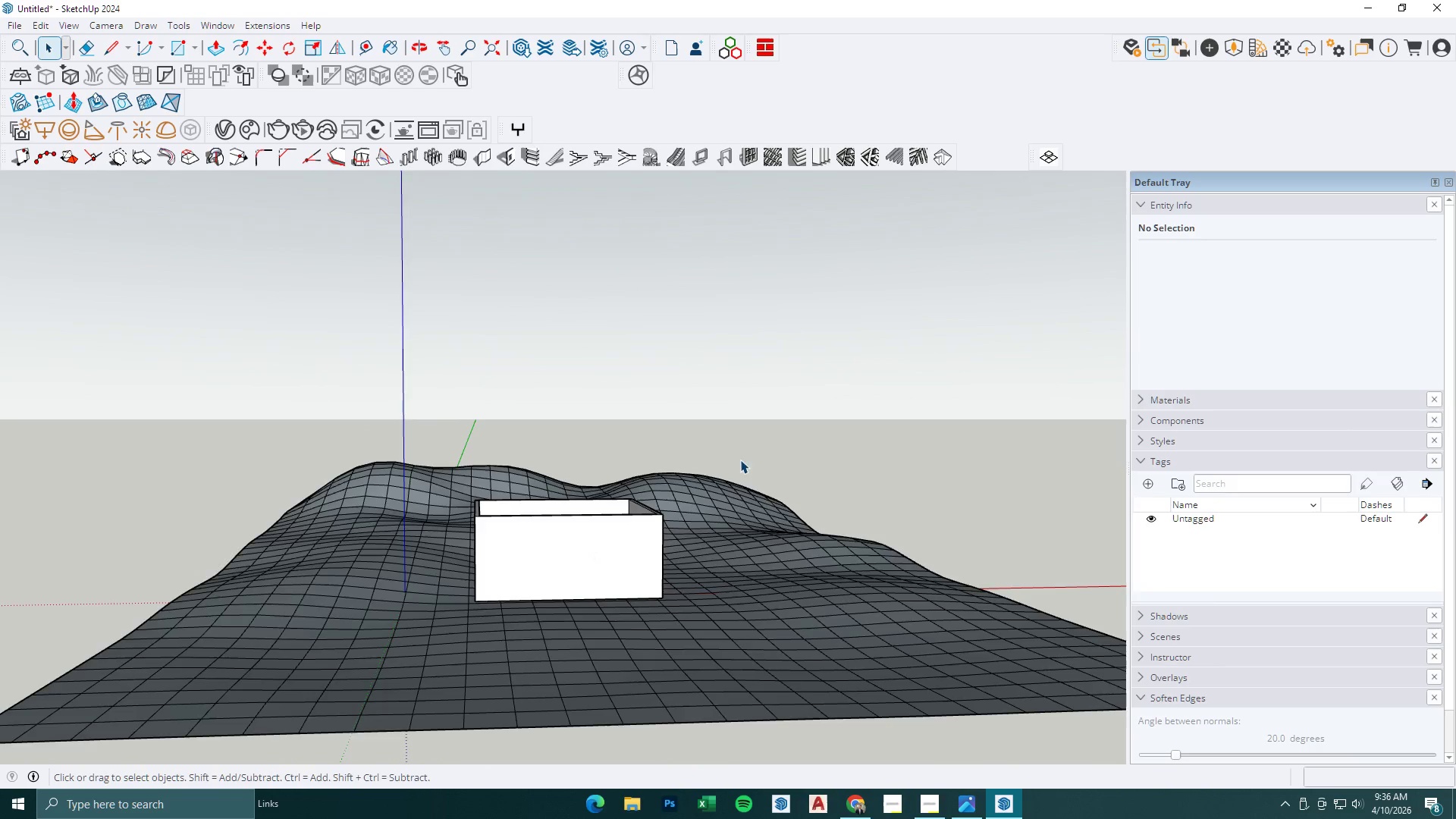 
scroll: coordinate [735, 489], scroll_direction: down, amount: 19.0
 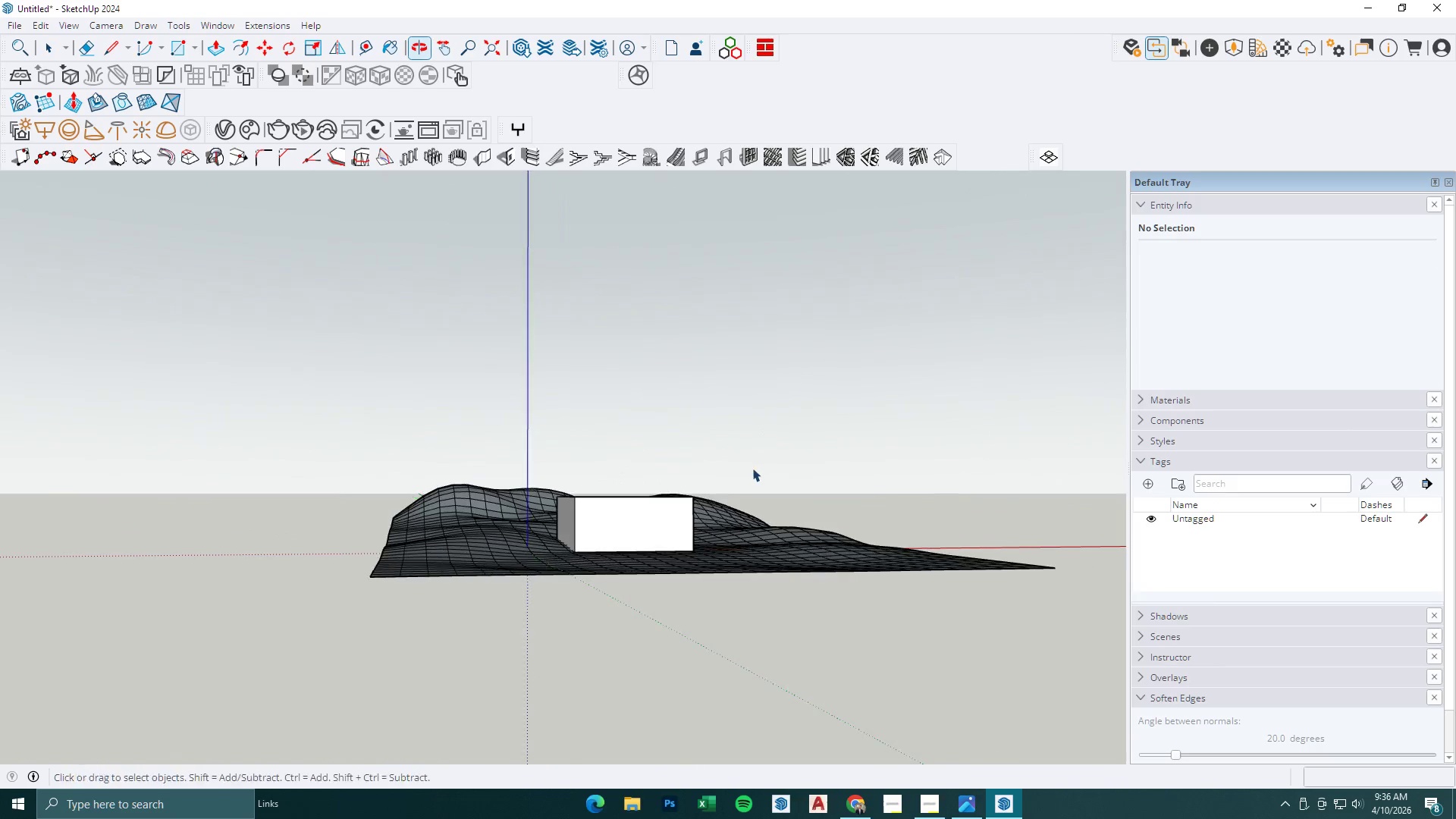 
key(Control+S)
 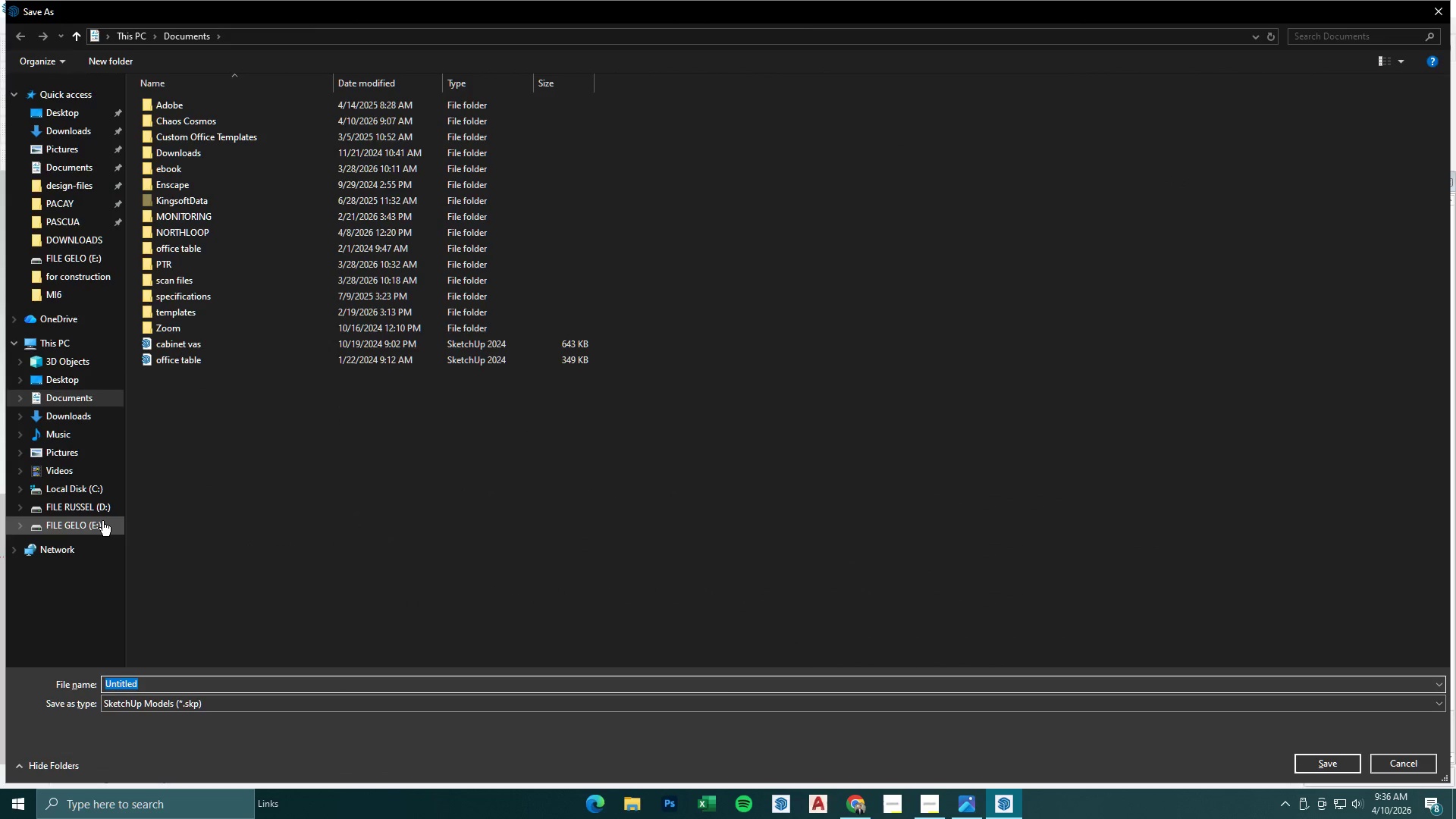 
left_click([102, 521])
 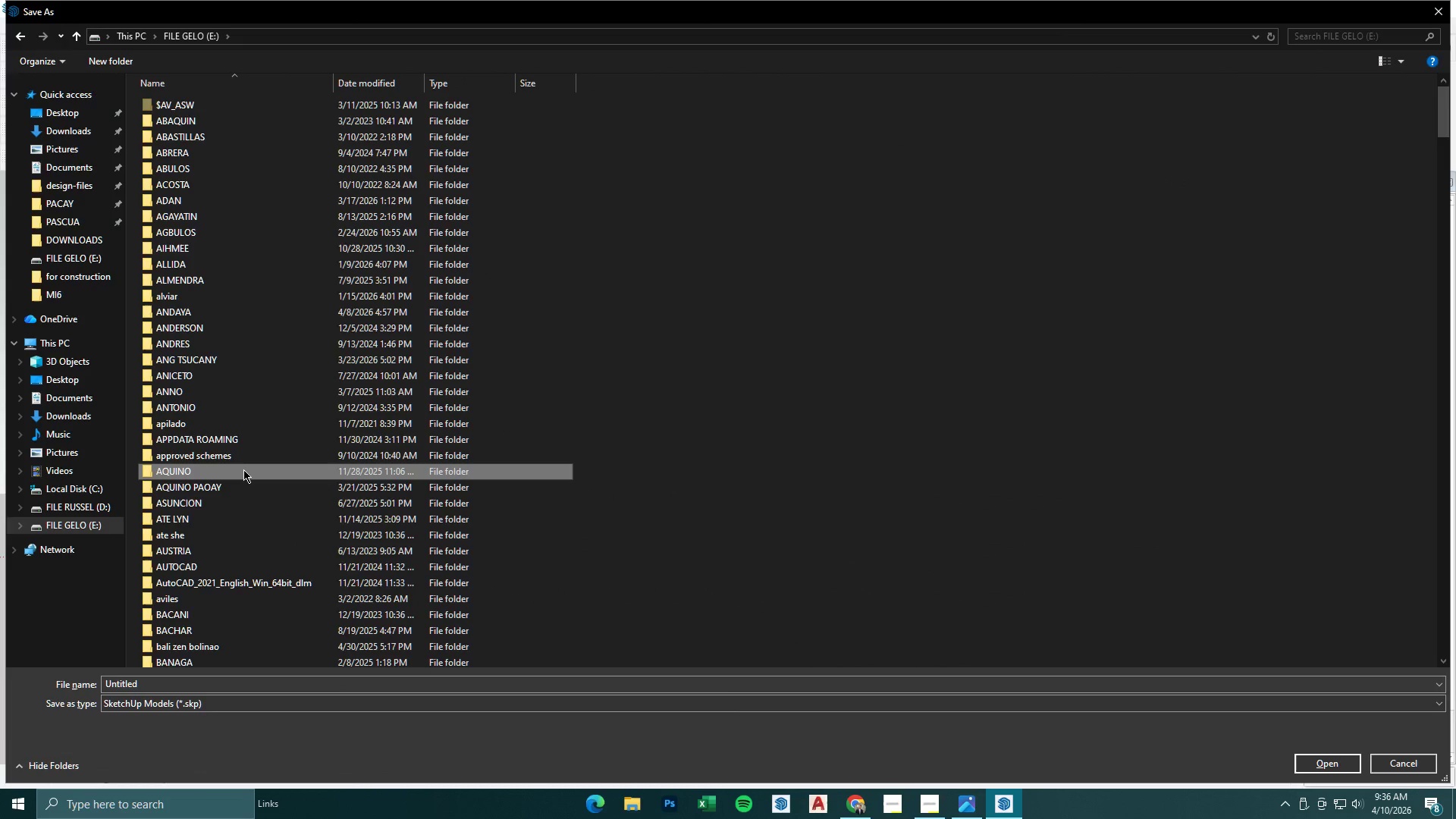 
type(ppp)
 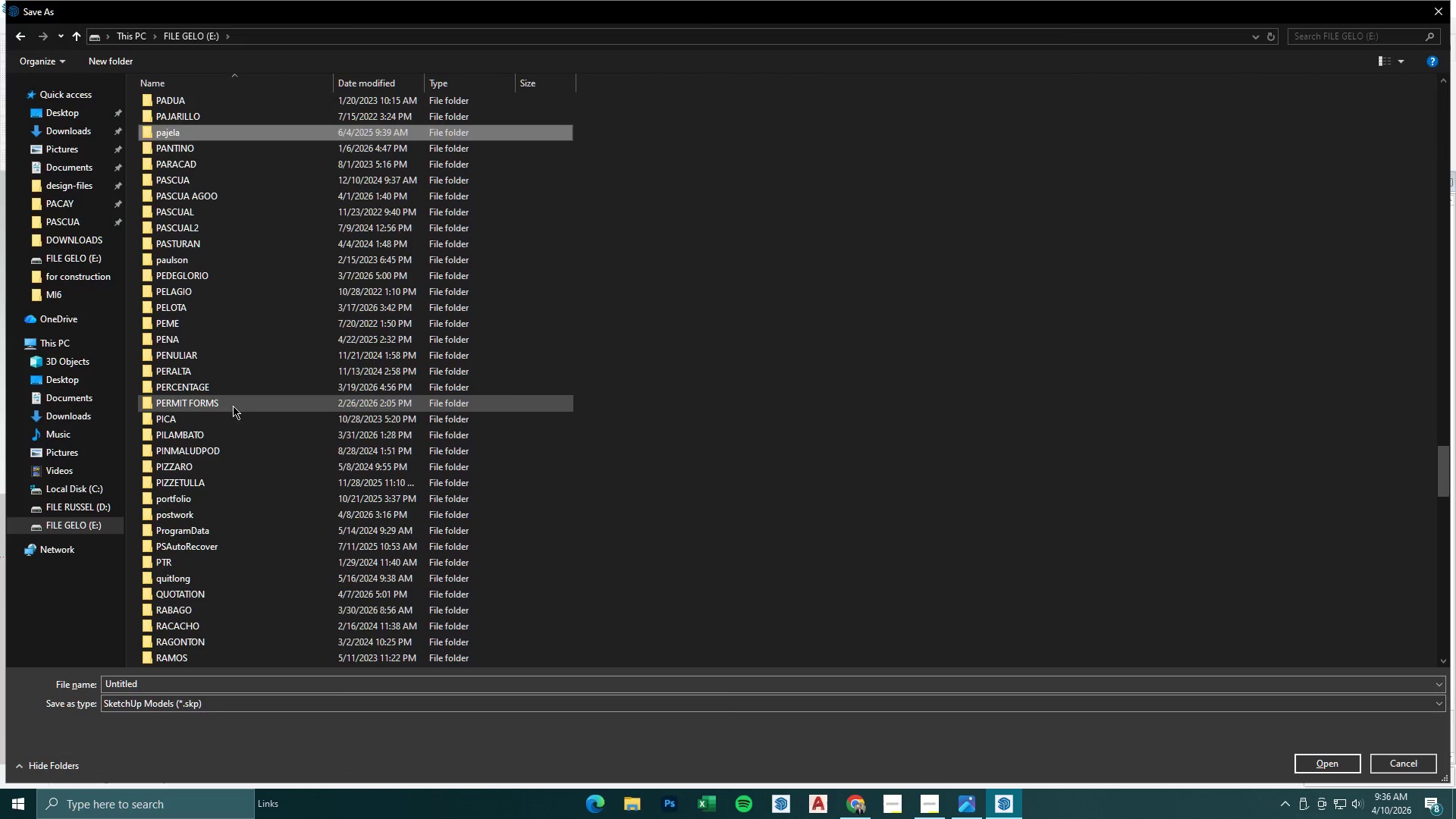 
hold_key(key=P, duration=1.19)
 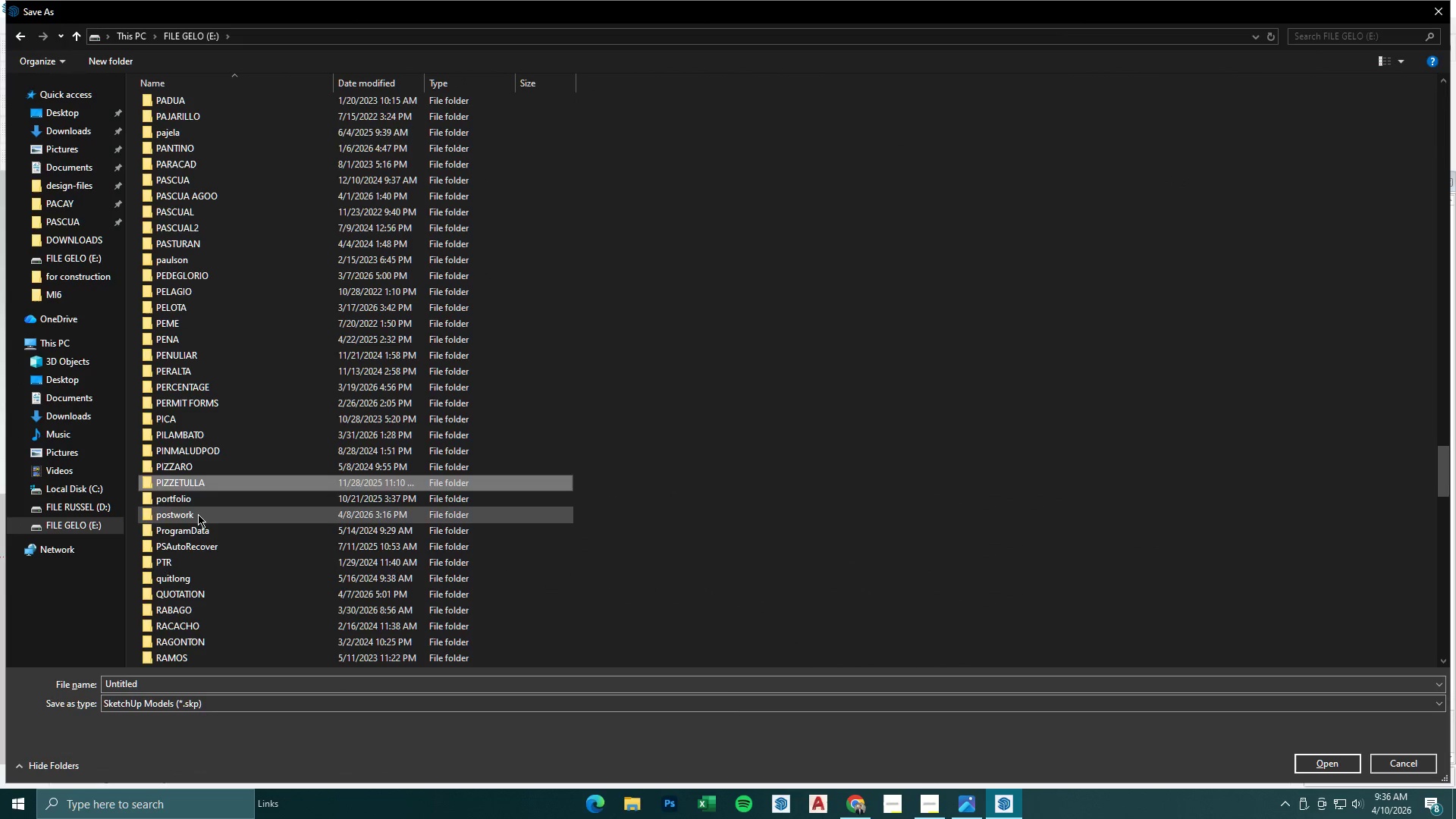 
double_click([198, 513])
 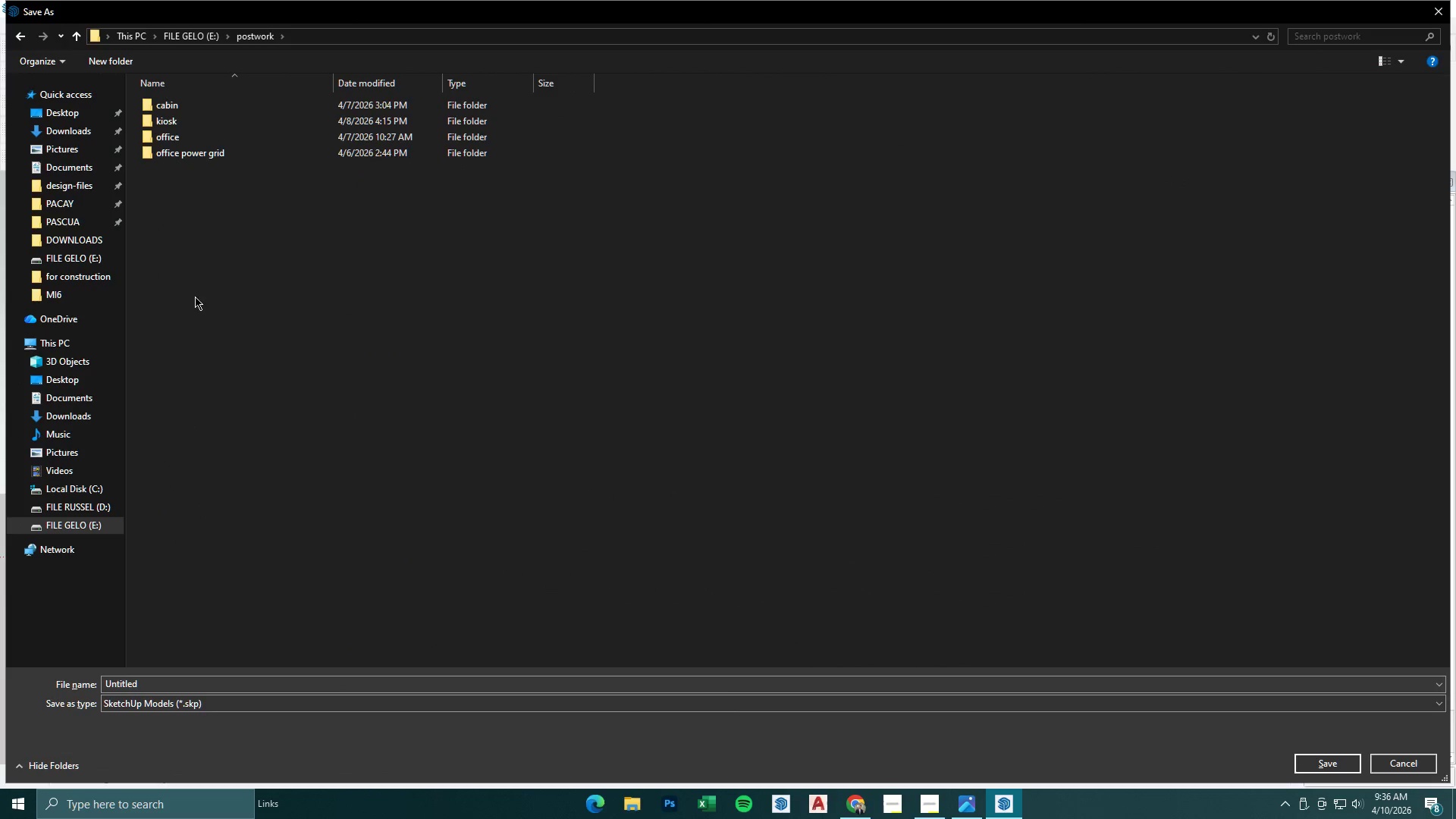 
right_click([202, 281])
 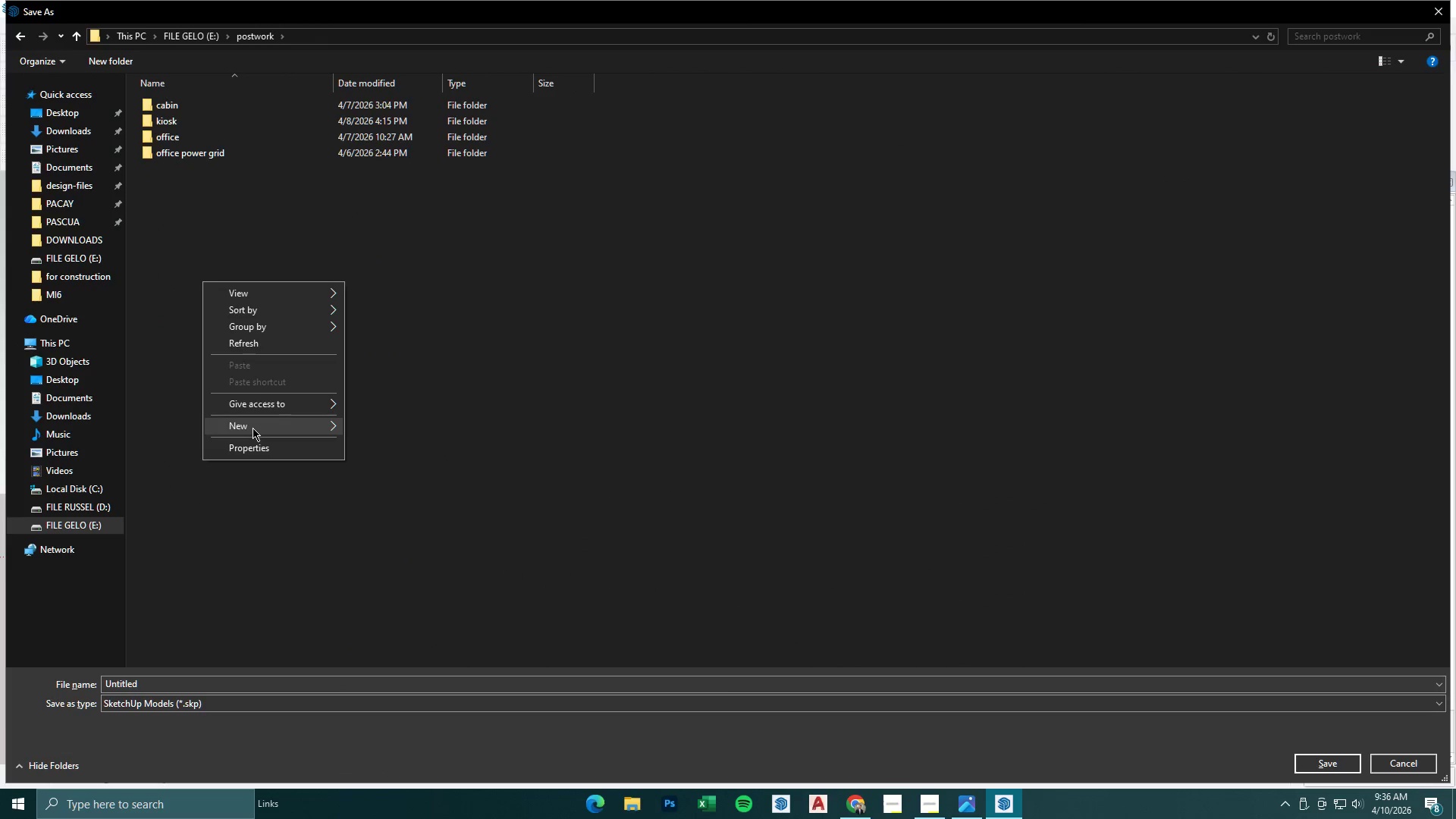 
double_click([391, 425])
 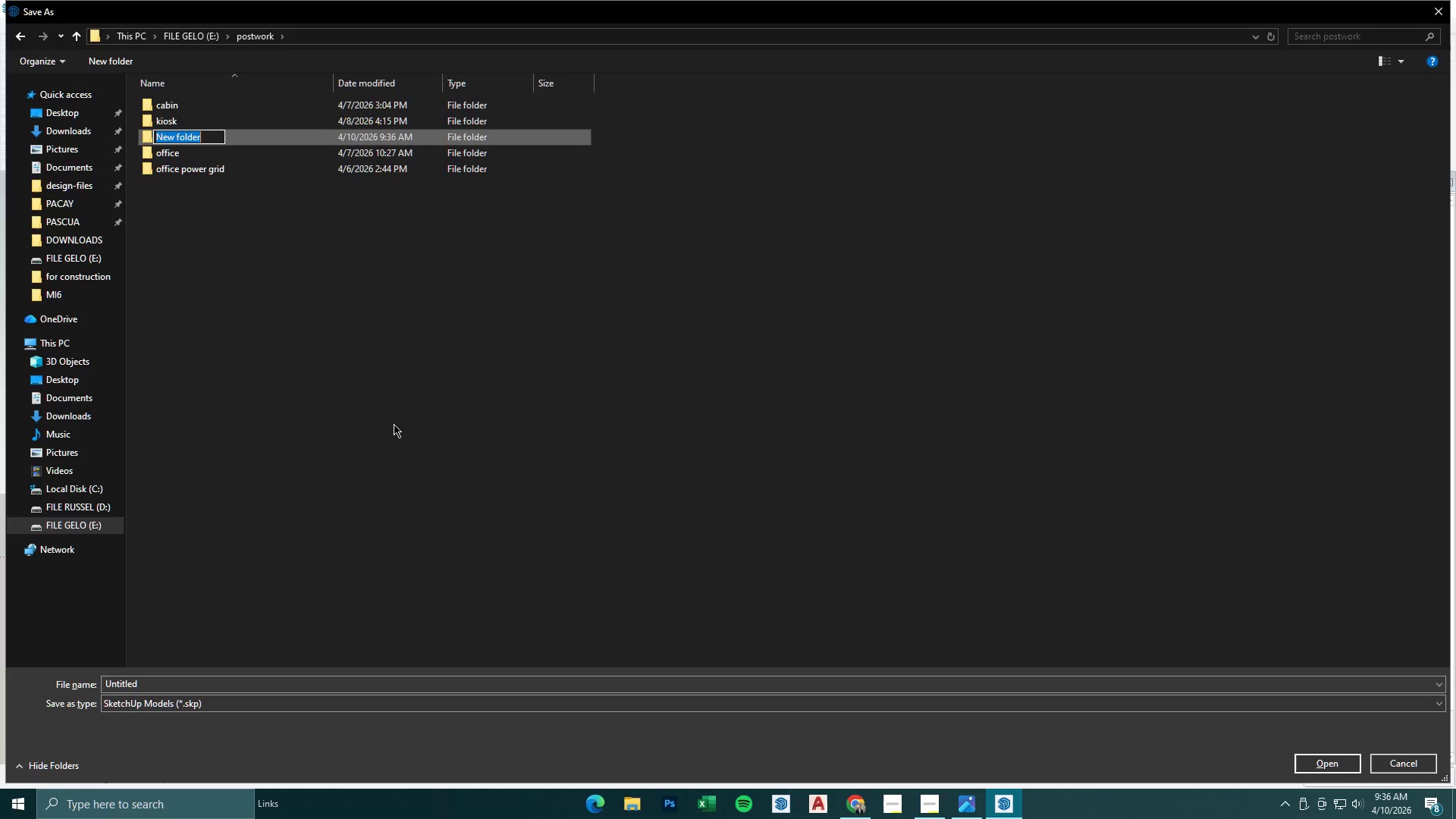 
type(cabin)
 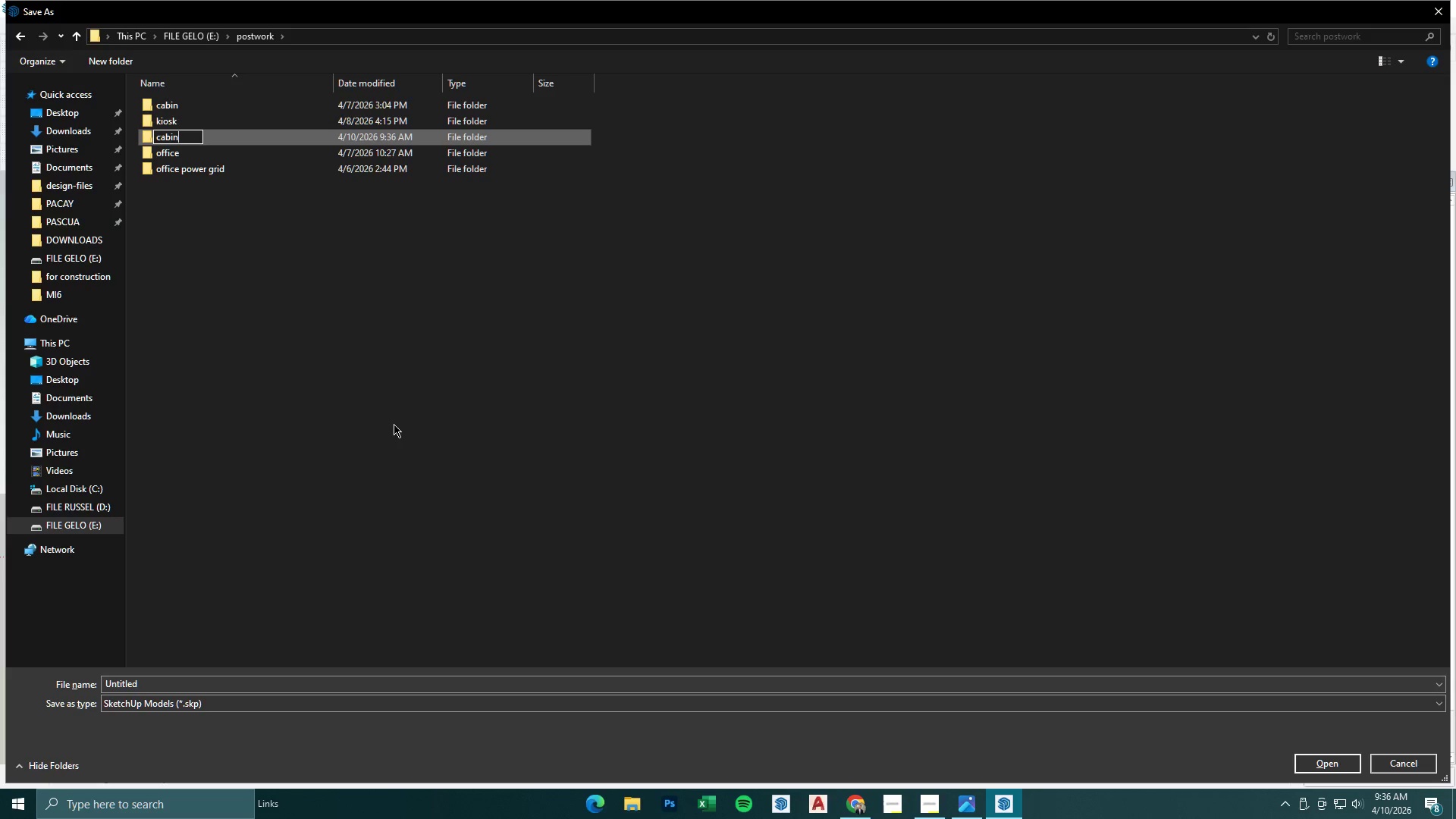 
left_click([394, 424])
 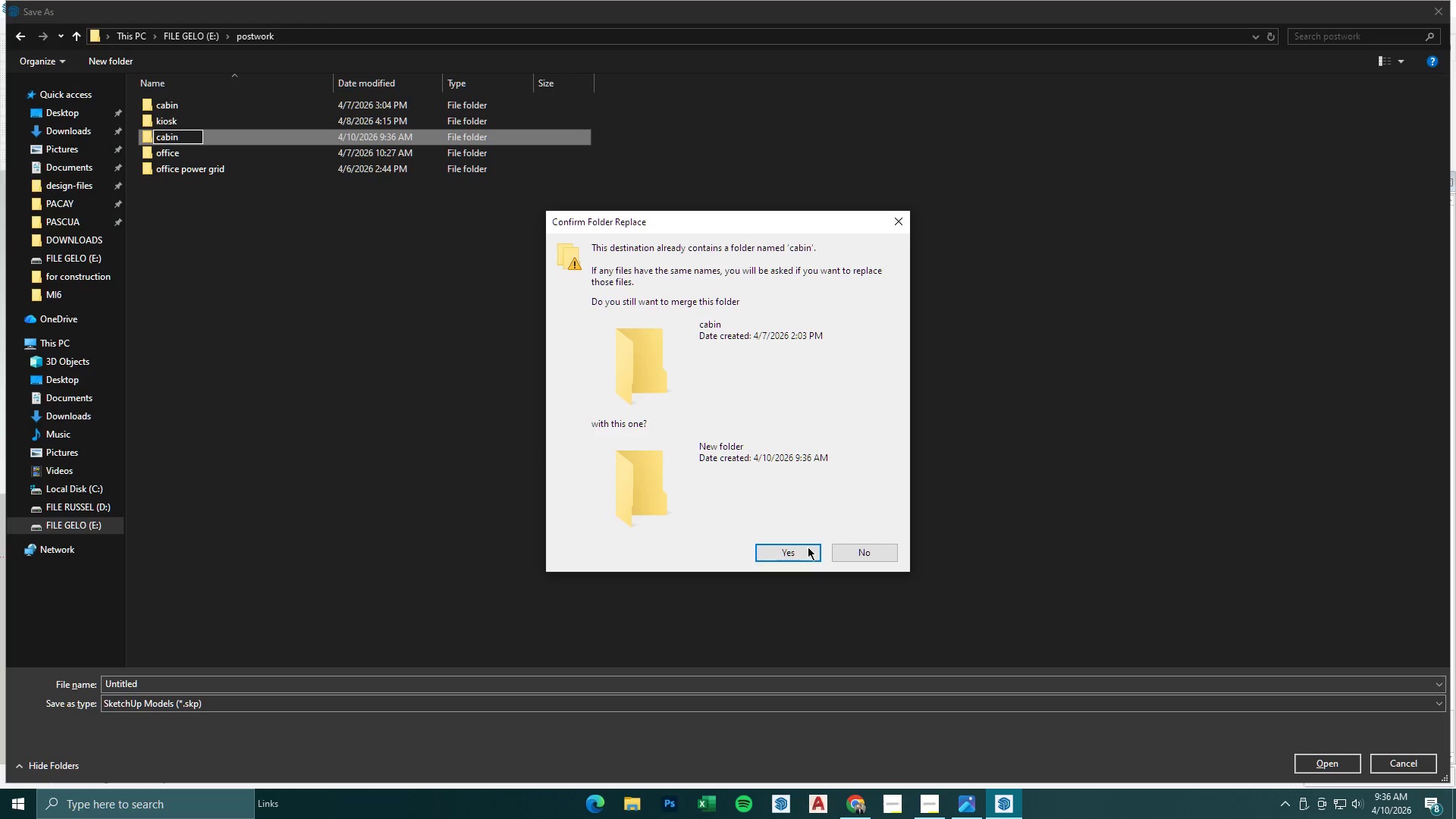 
left_click([871, 557])
 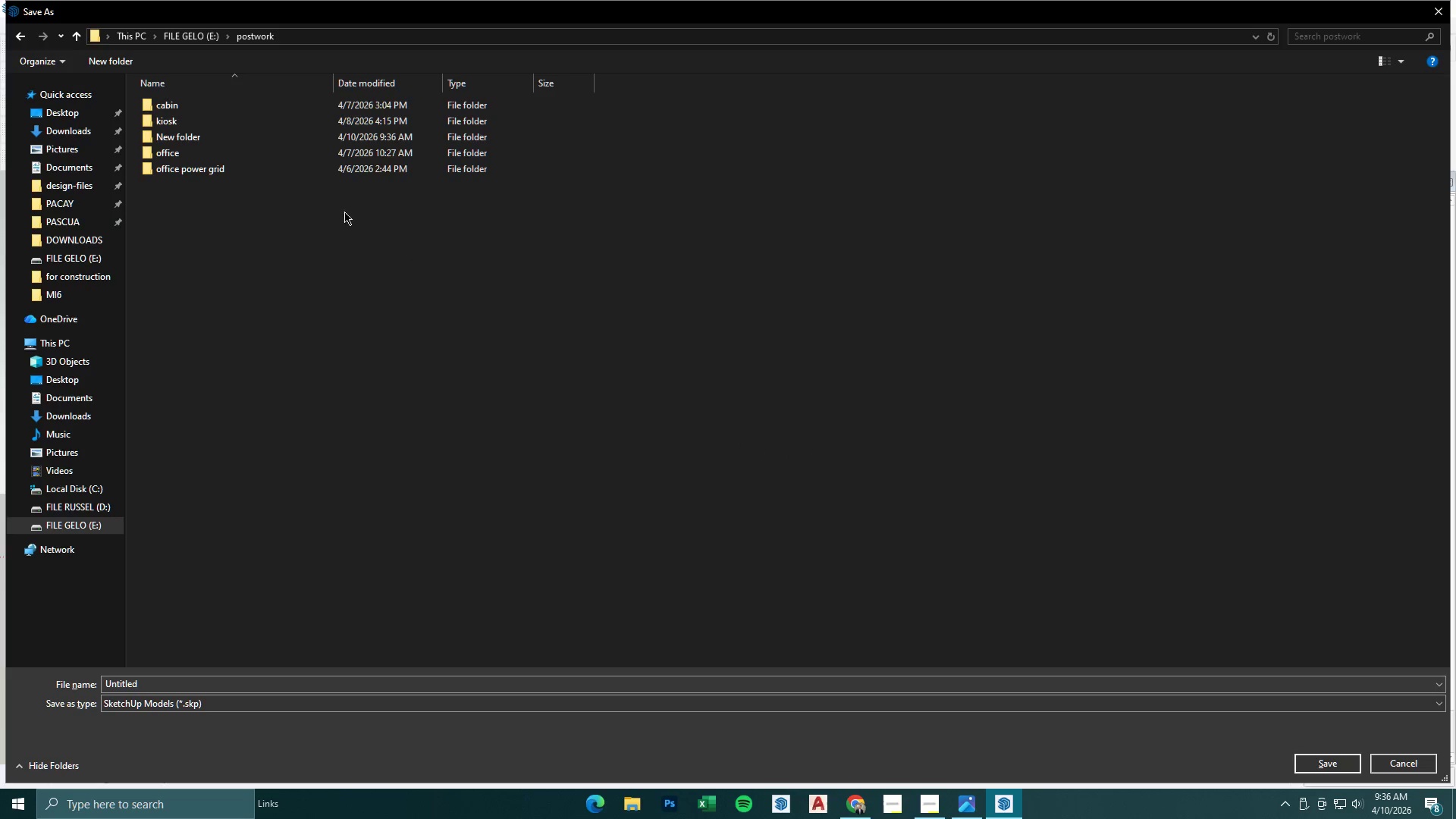 
right_click([278, 271])
 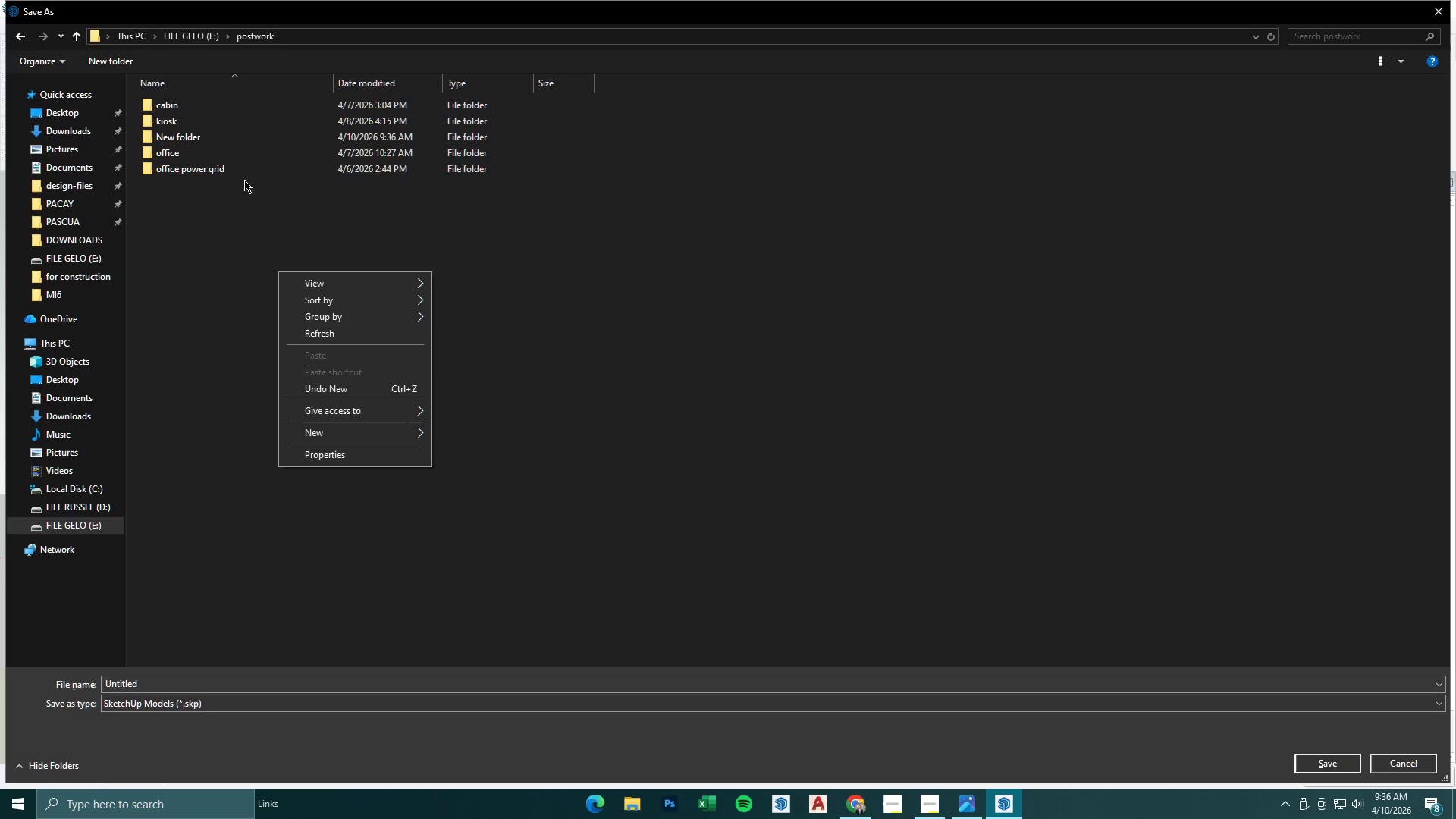 
right_click([195, 140])
 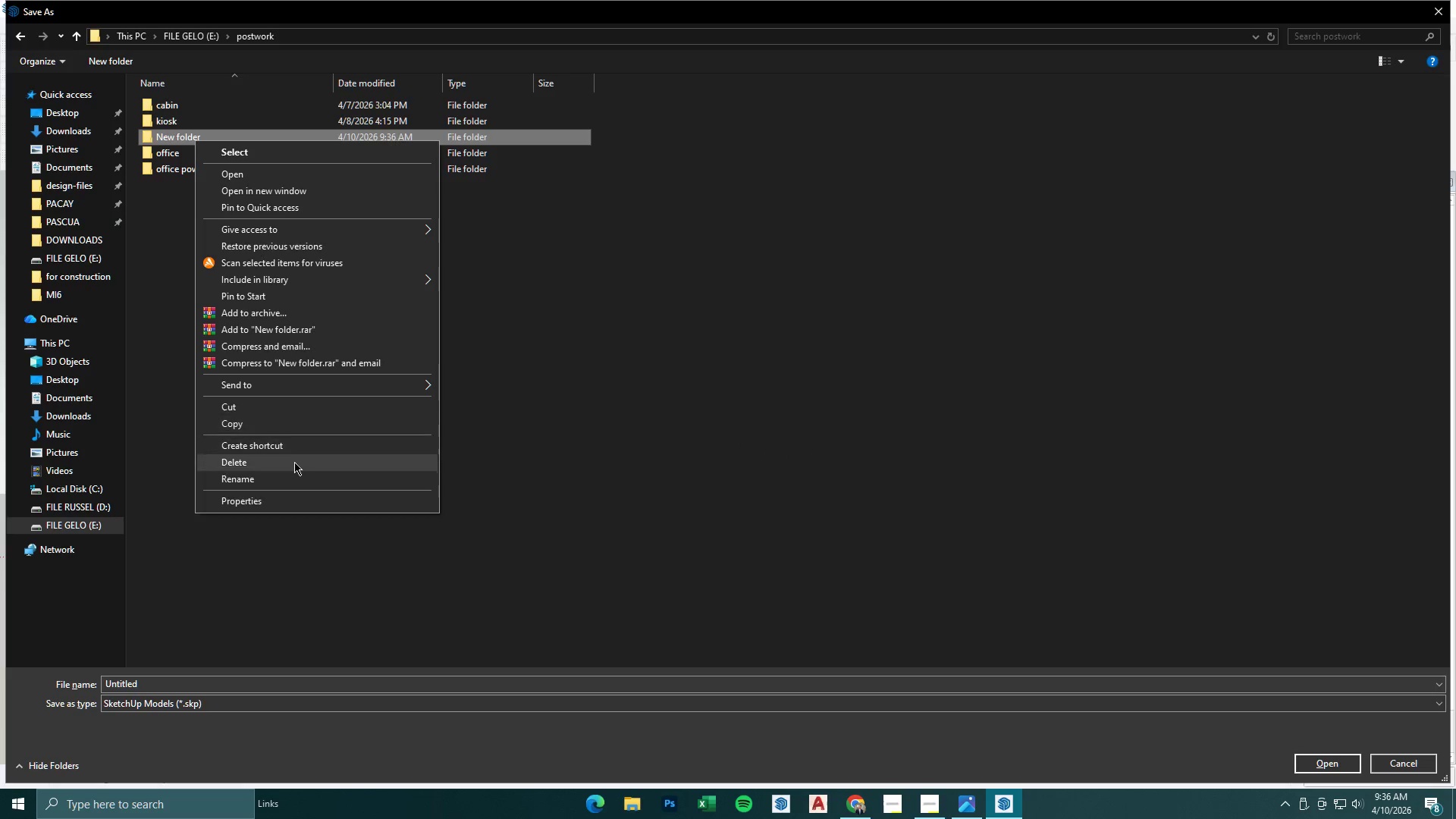 
left_click([290, 476])
 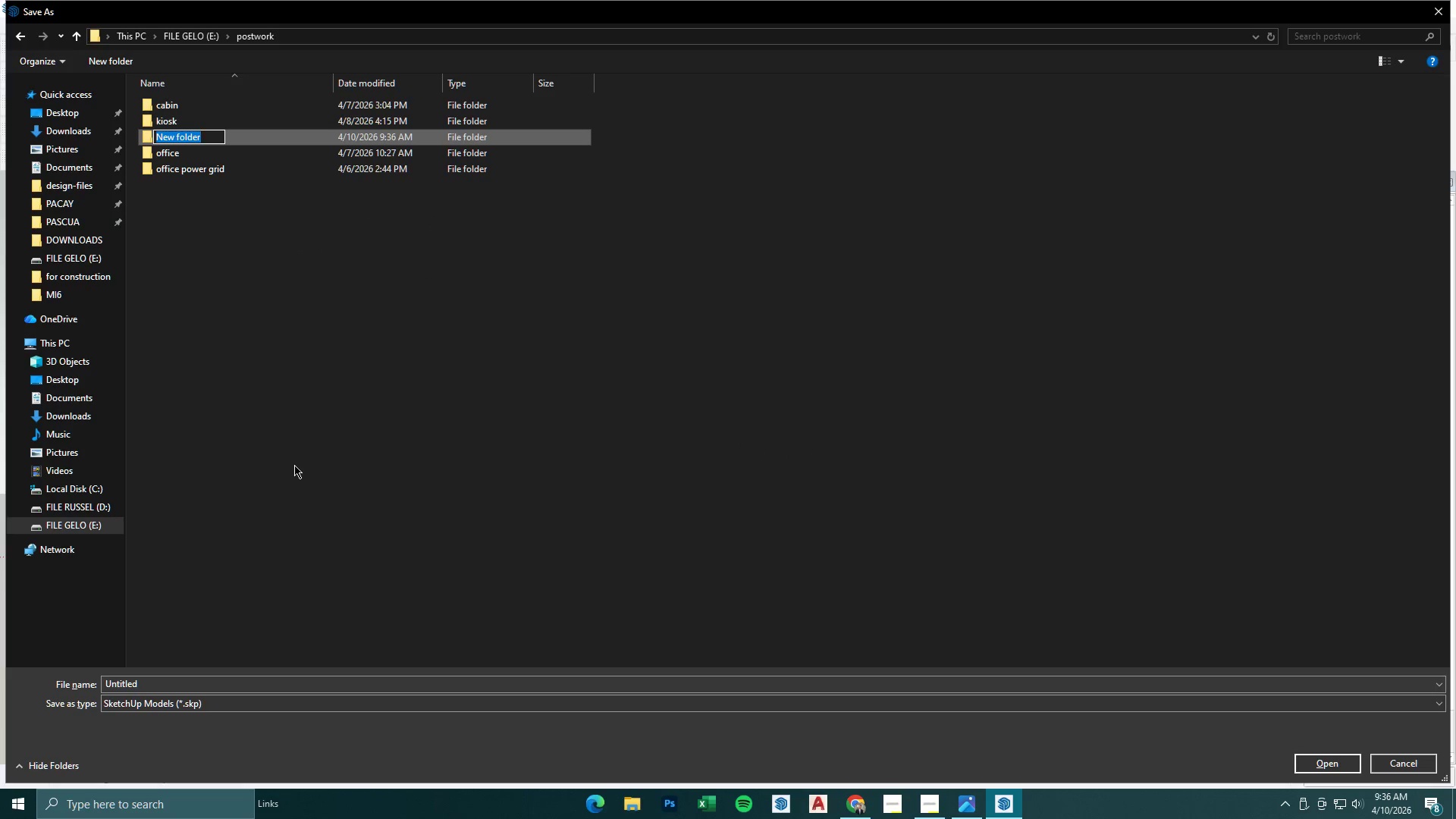 
type(cabin2)
 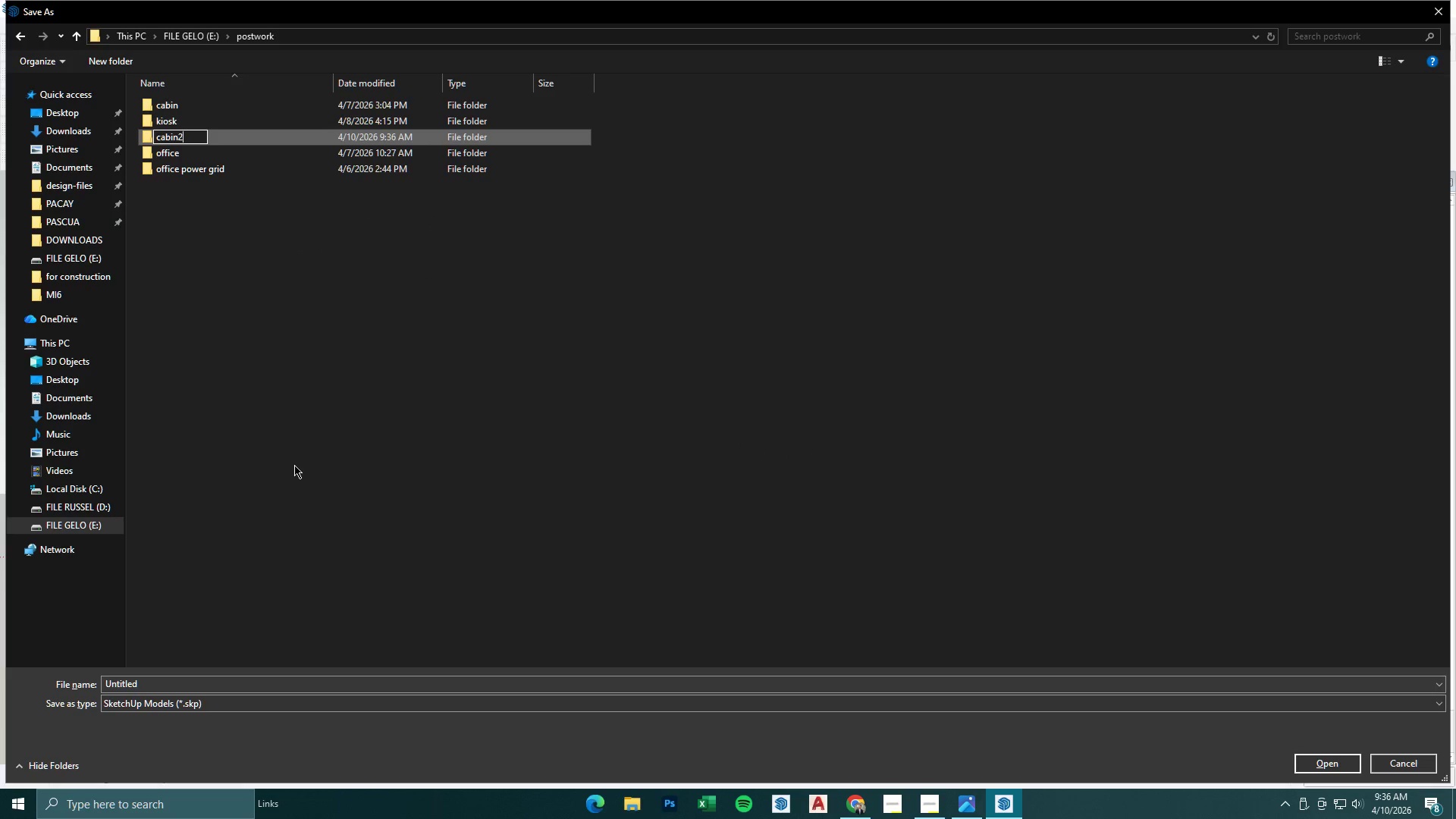 
left_click([294, 465])
 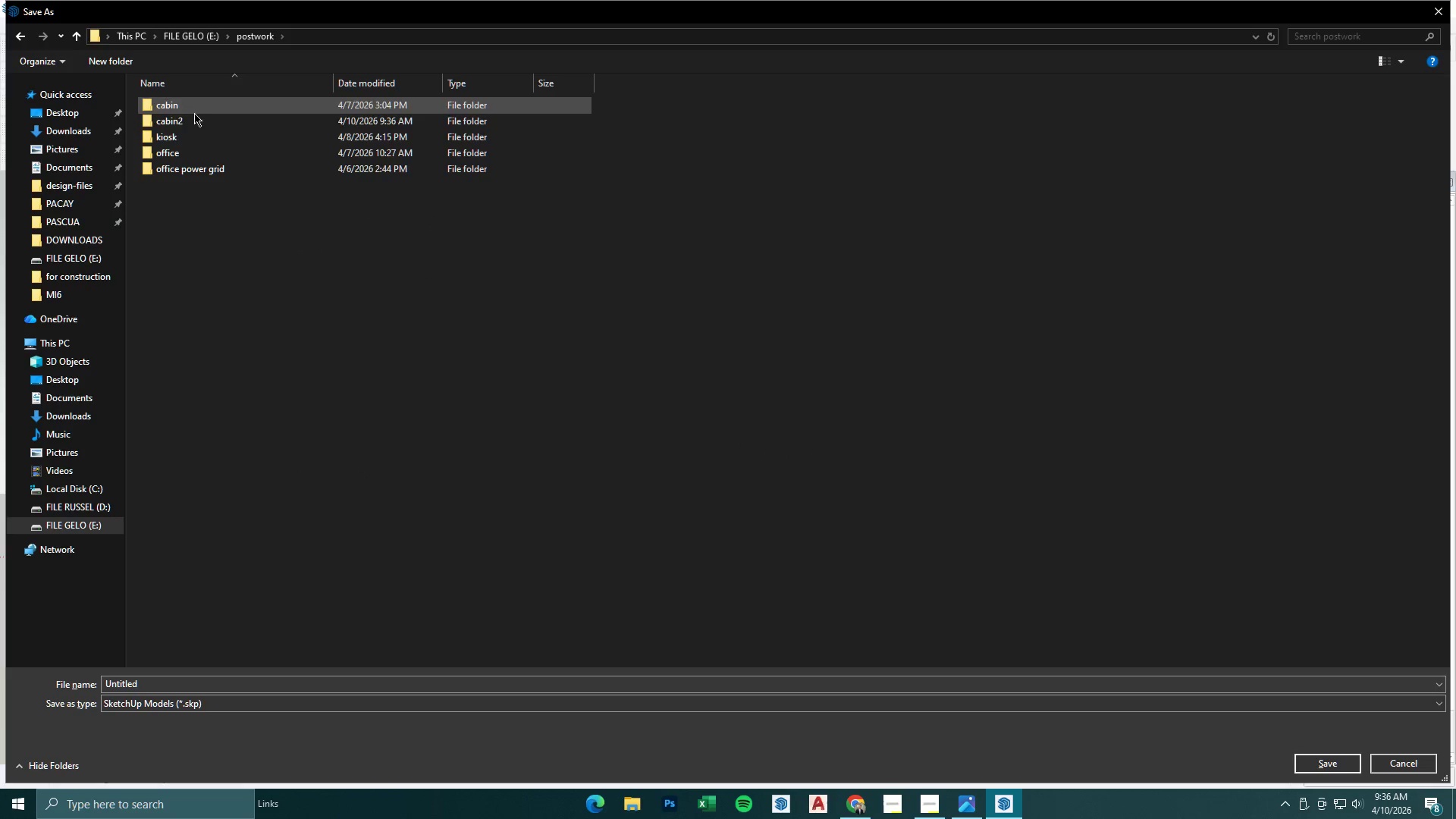 
double_click([194, 122])
 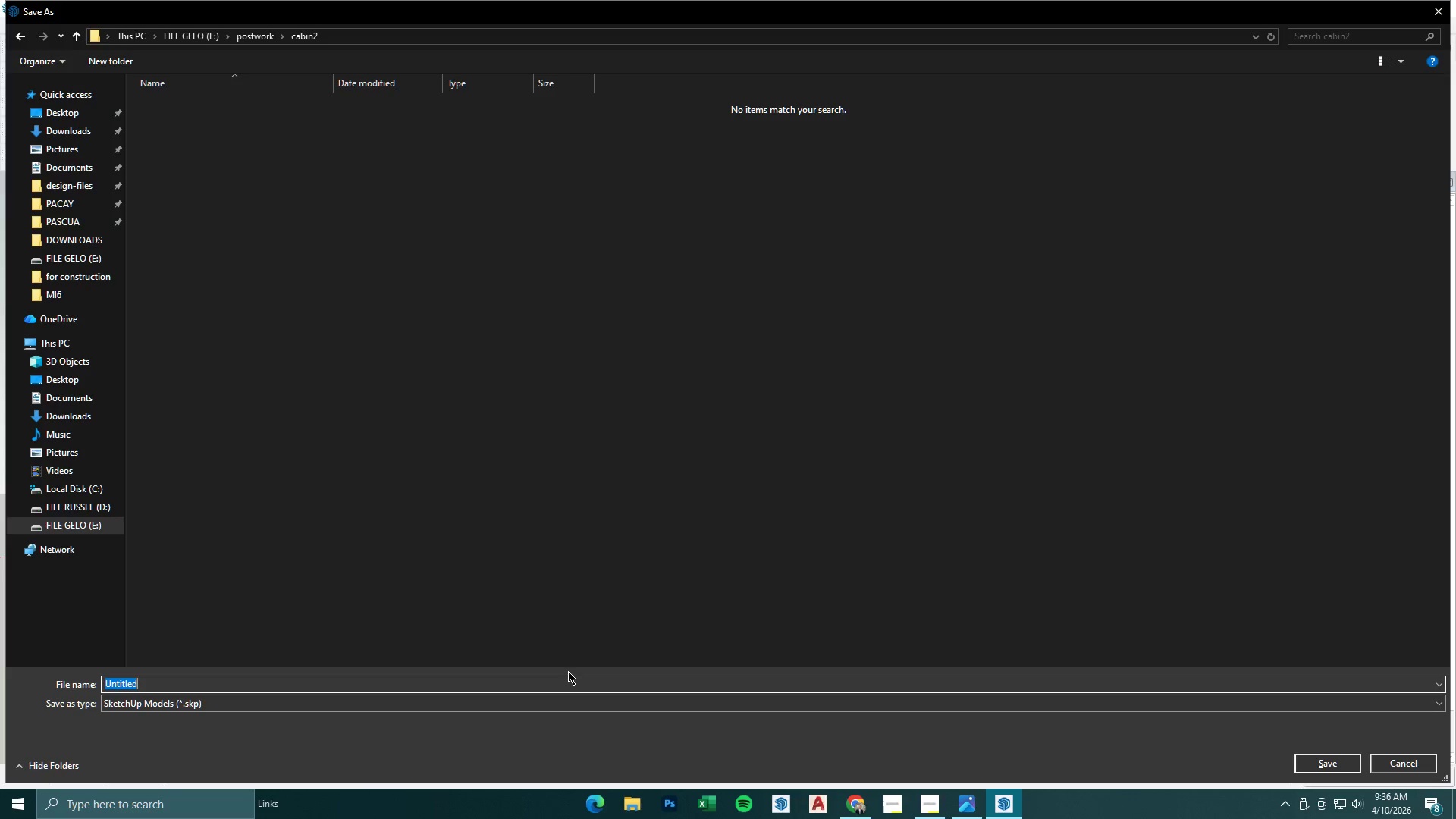 
type(cabin2)
 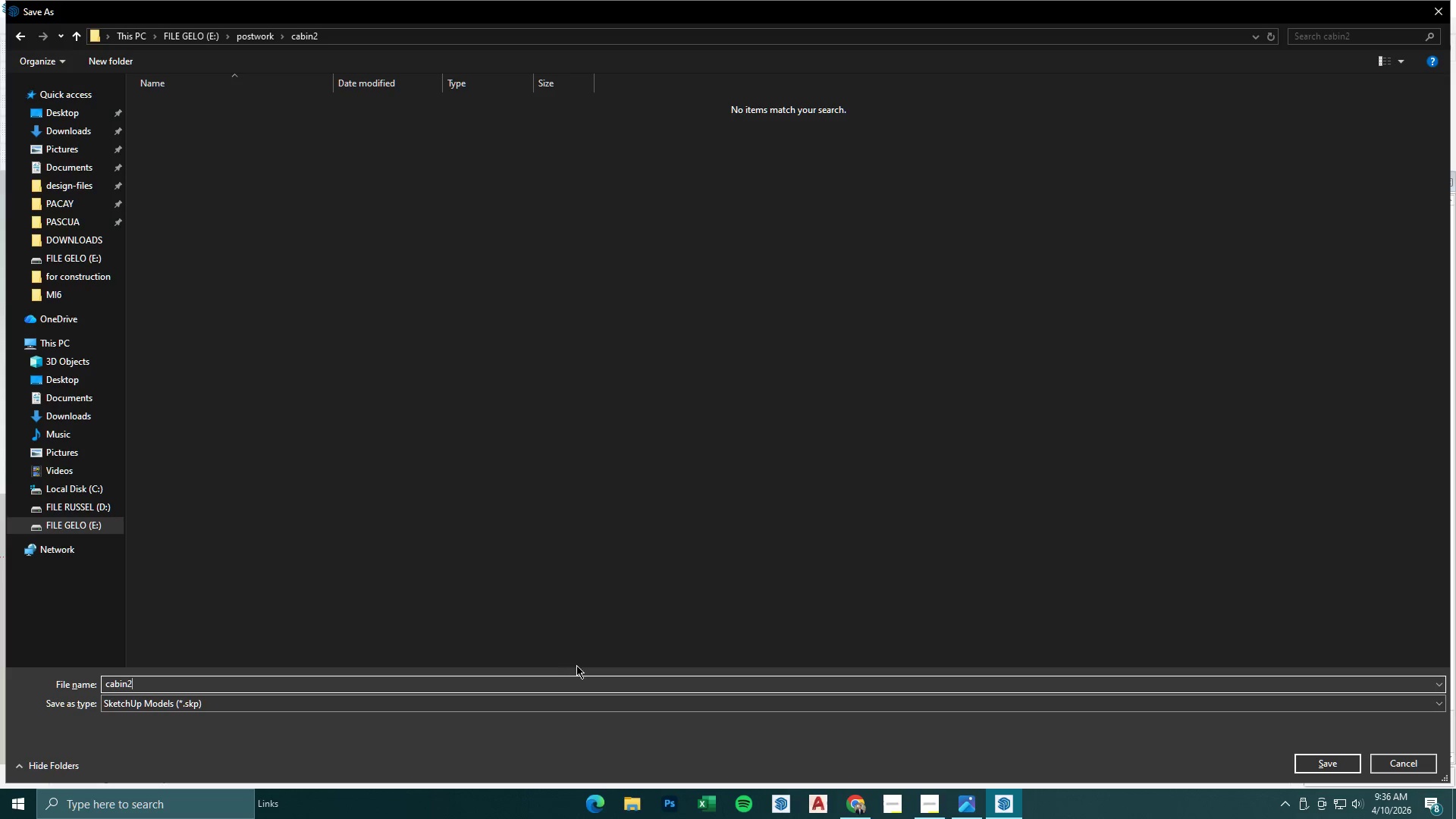 
left_click([839, 378])
 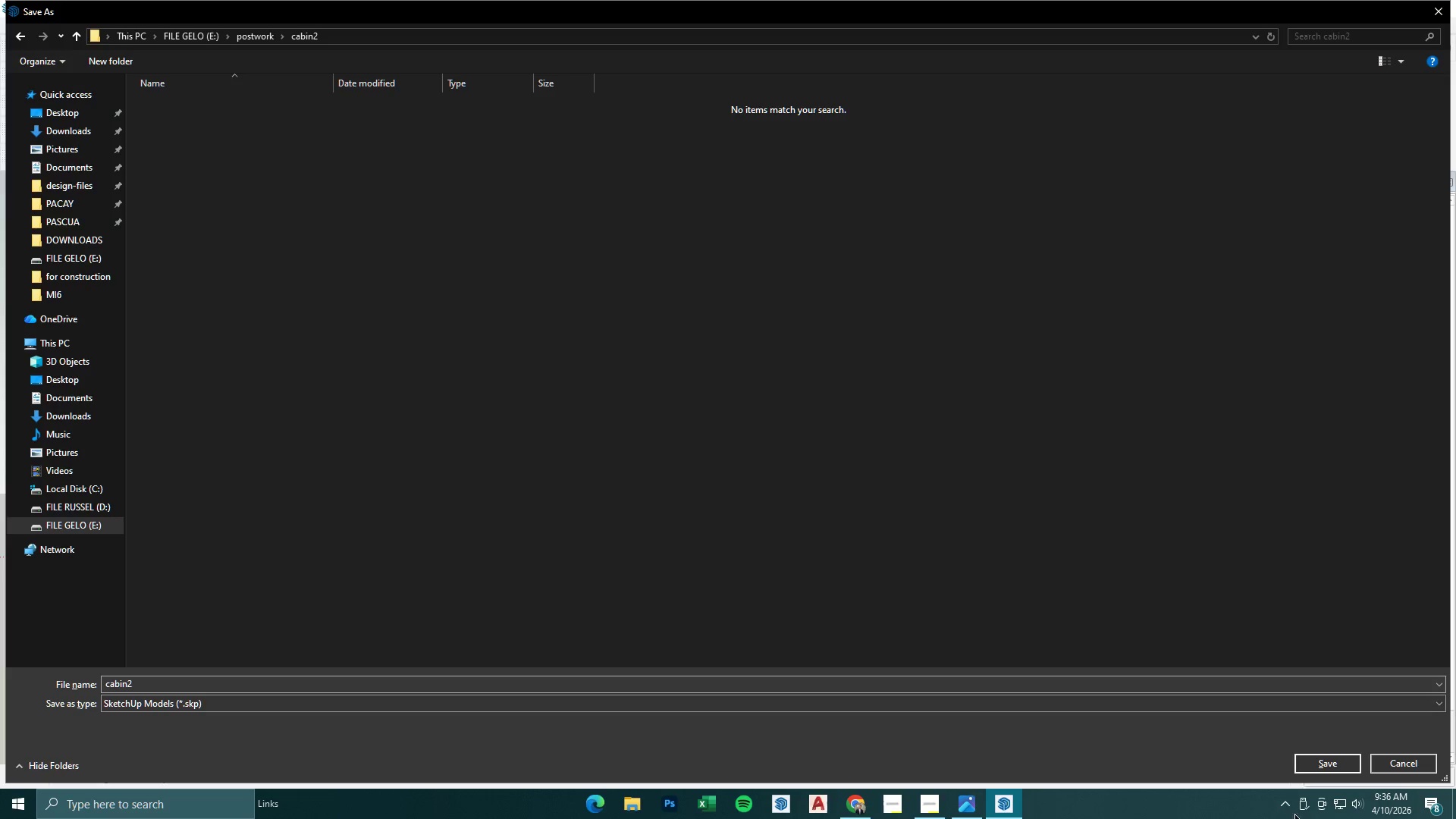 
left_click([1310, 759])
 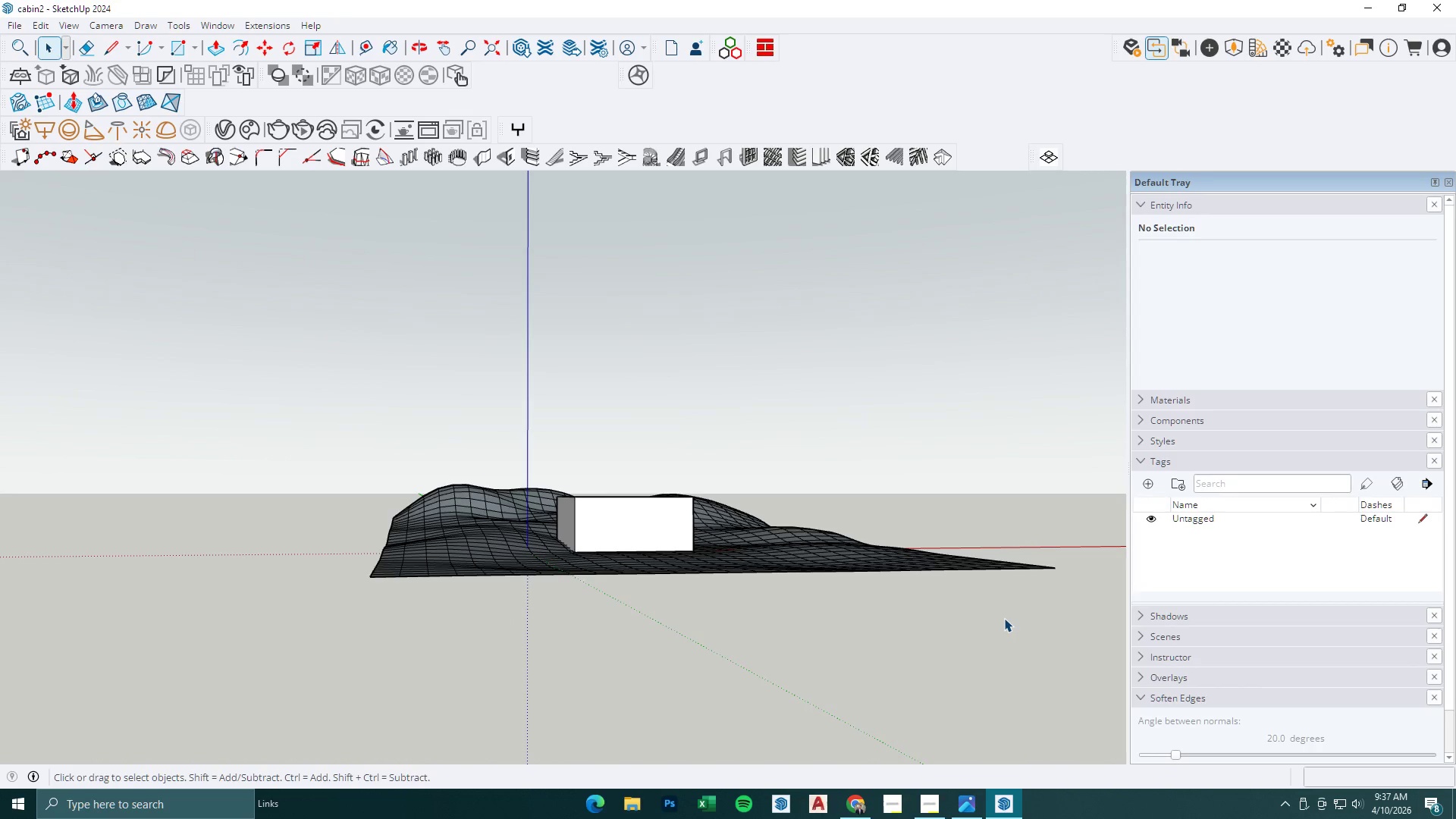 
wait(8.58)
 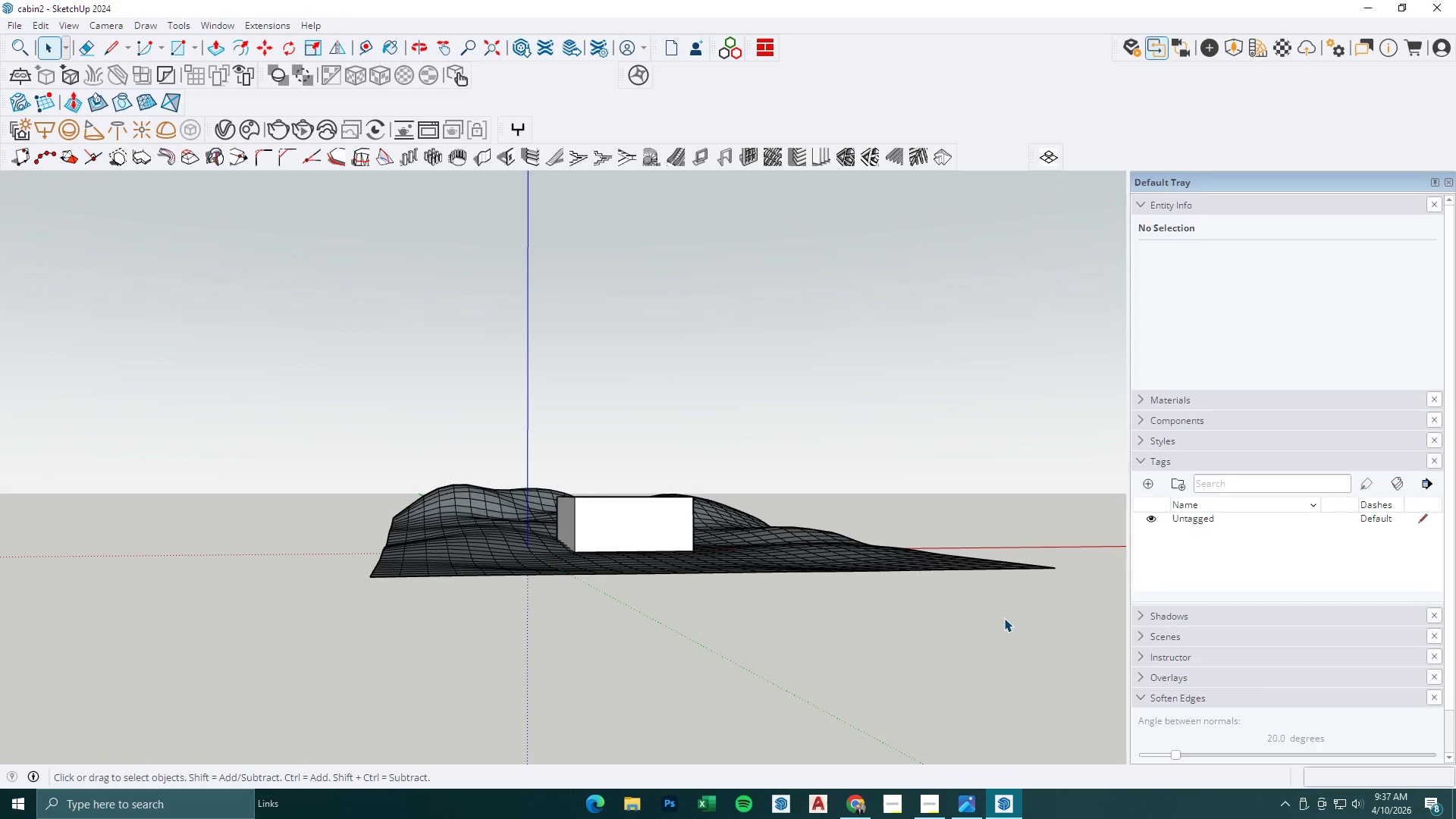 
scroll: coordinate [649, 555], scroll_direction: up, amount: 9.0
 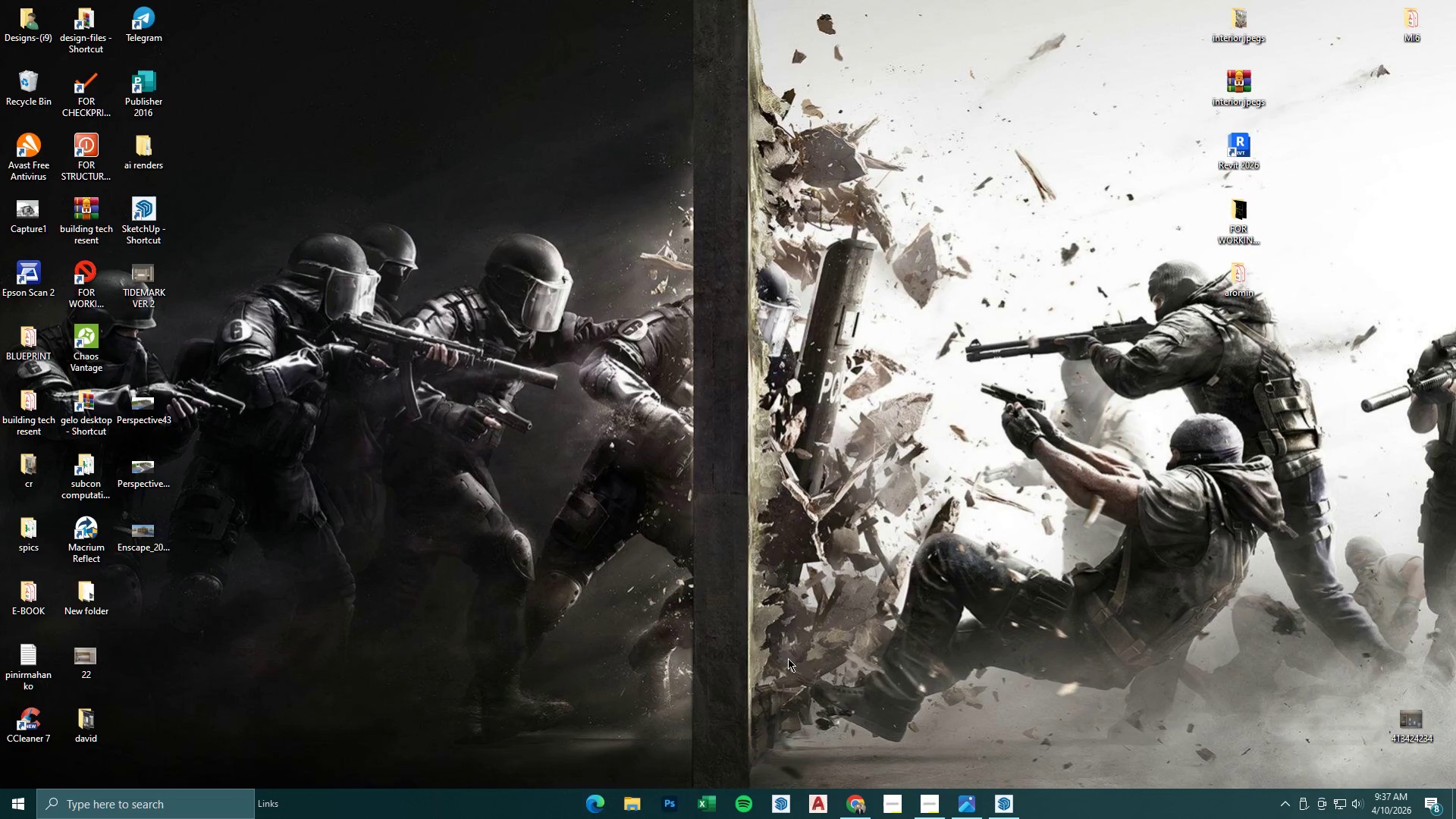 
left_click([645, 795])
 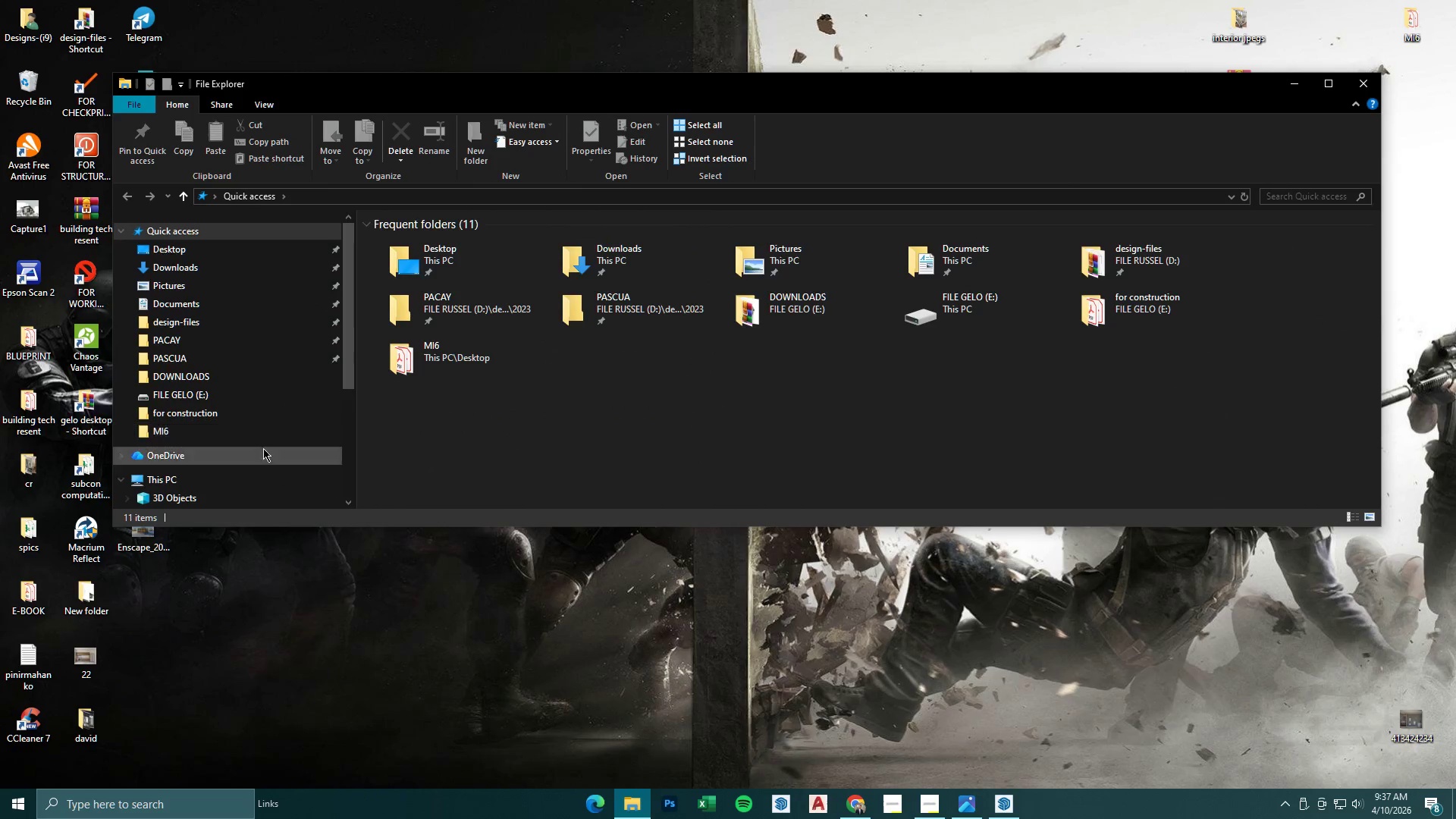 
scroll: coordinate [236, 482], scroll_direction: down, amount: 9.0
 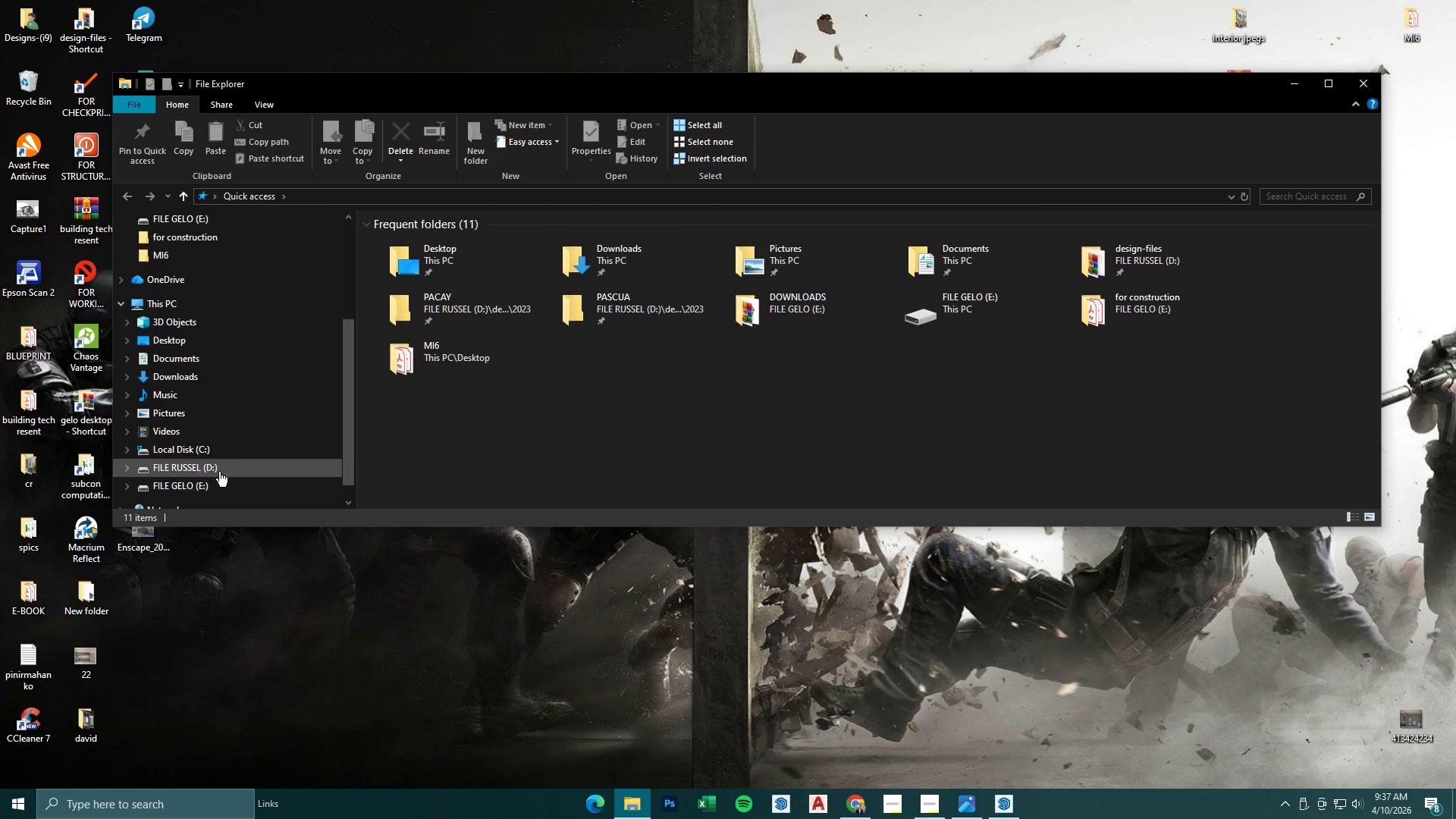 
left_click([206, 490])
 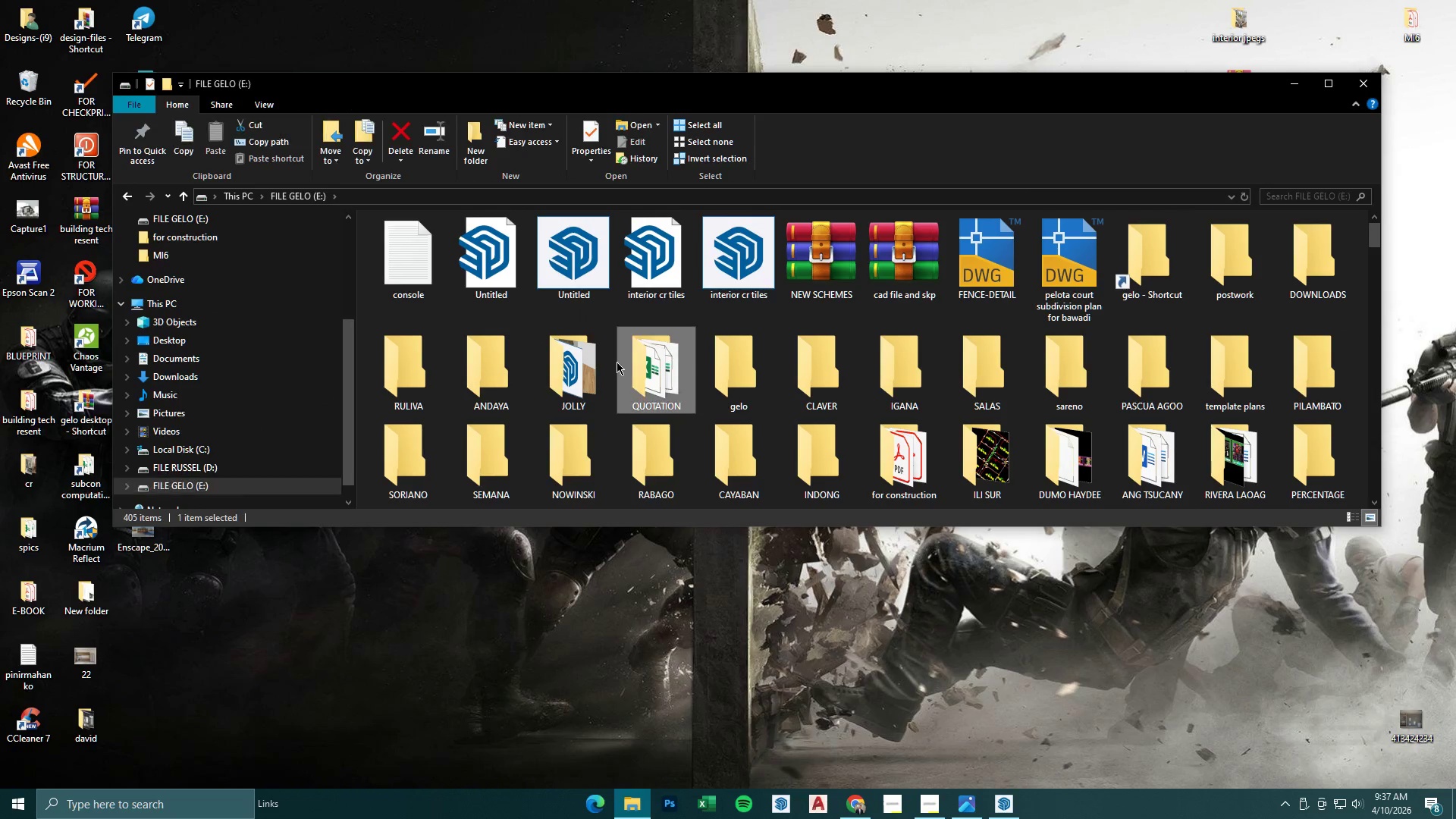 
double_click([472, 355])
 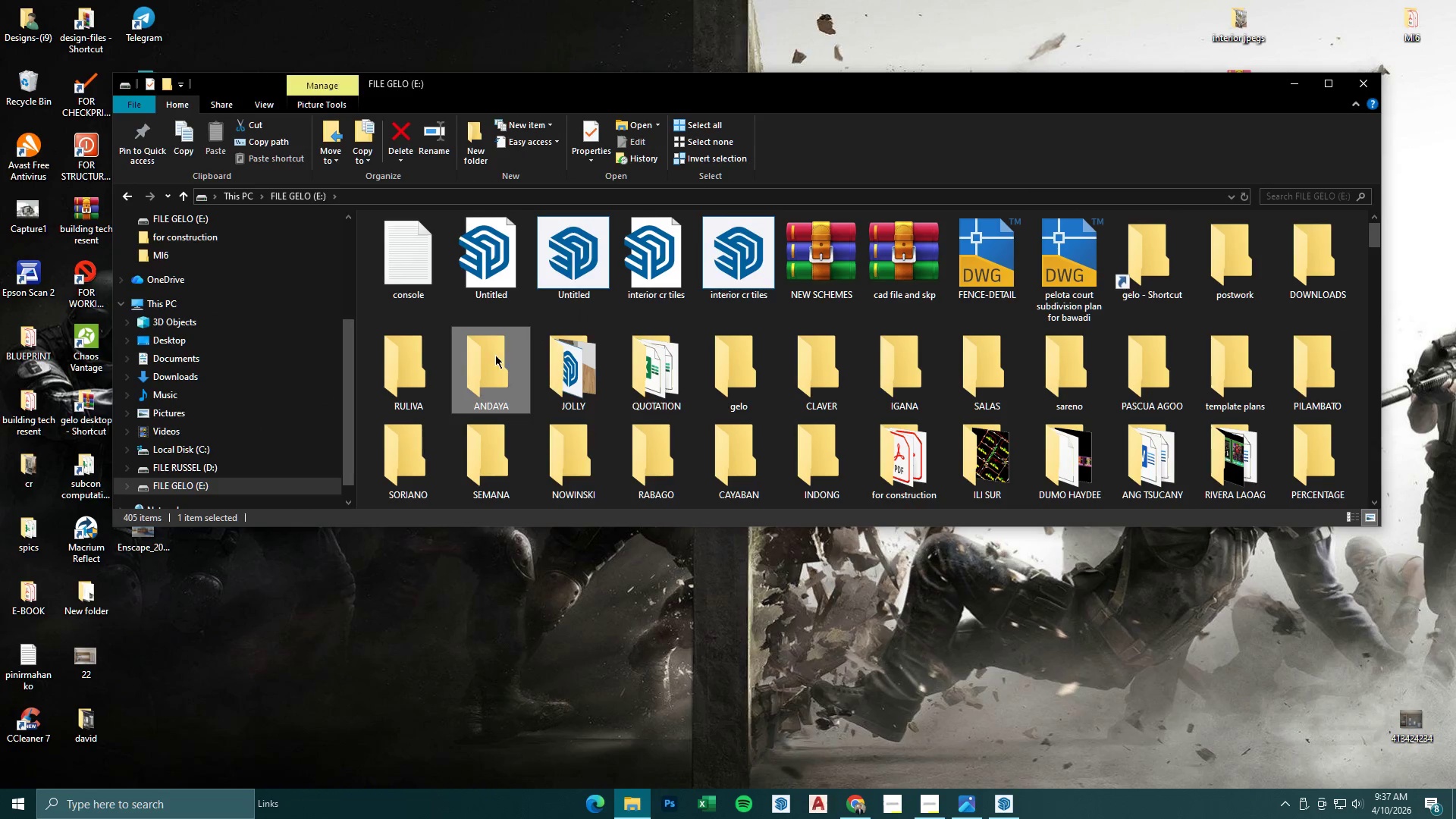 
triple_click([579, 355])
 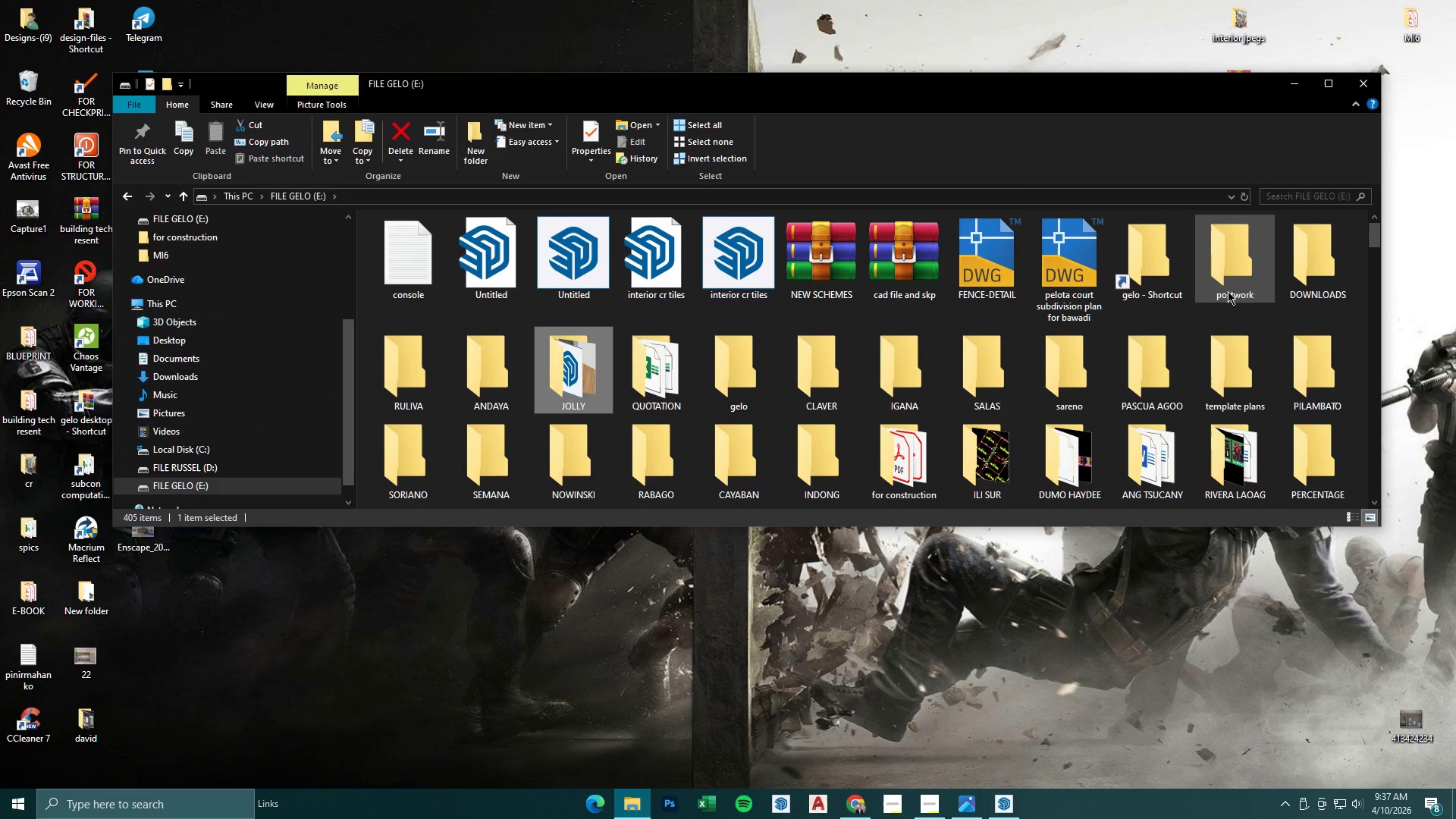 
left_click([1245, 268])
 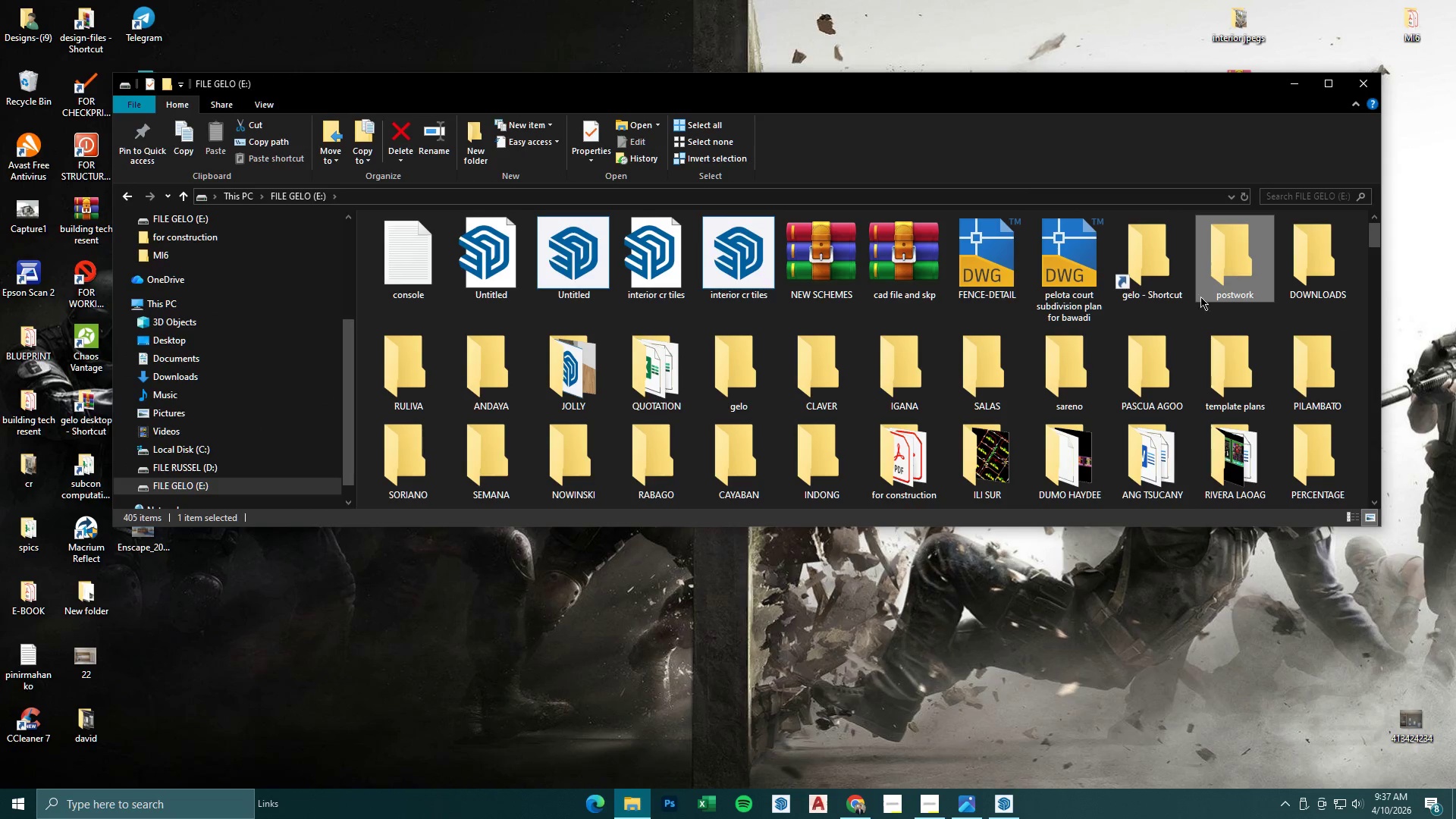 
scroll: coordinate [1175, 316], scroll_direction: up, amount: 3.0
 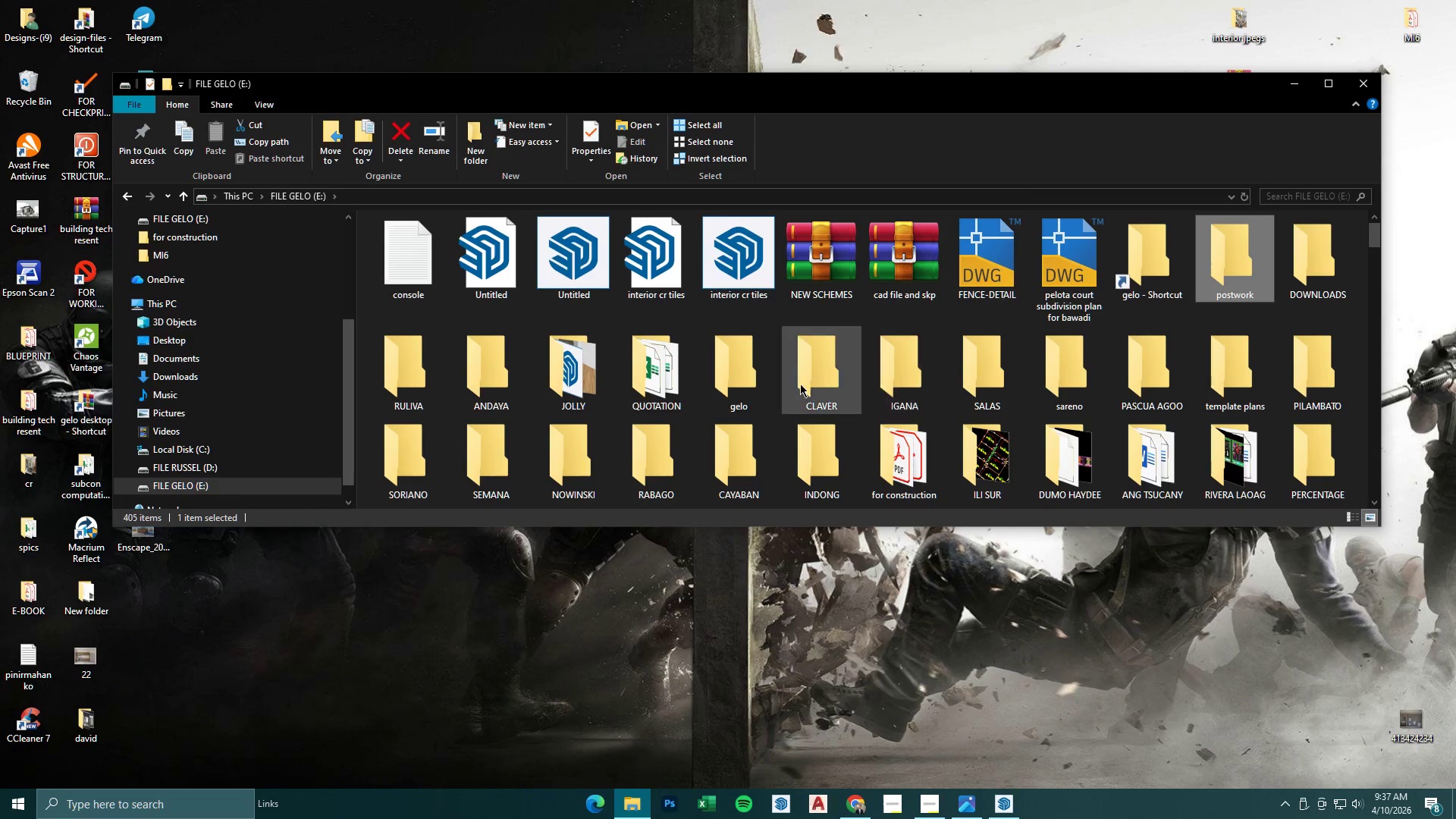 
left_click([739, 384])
 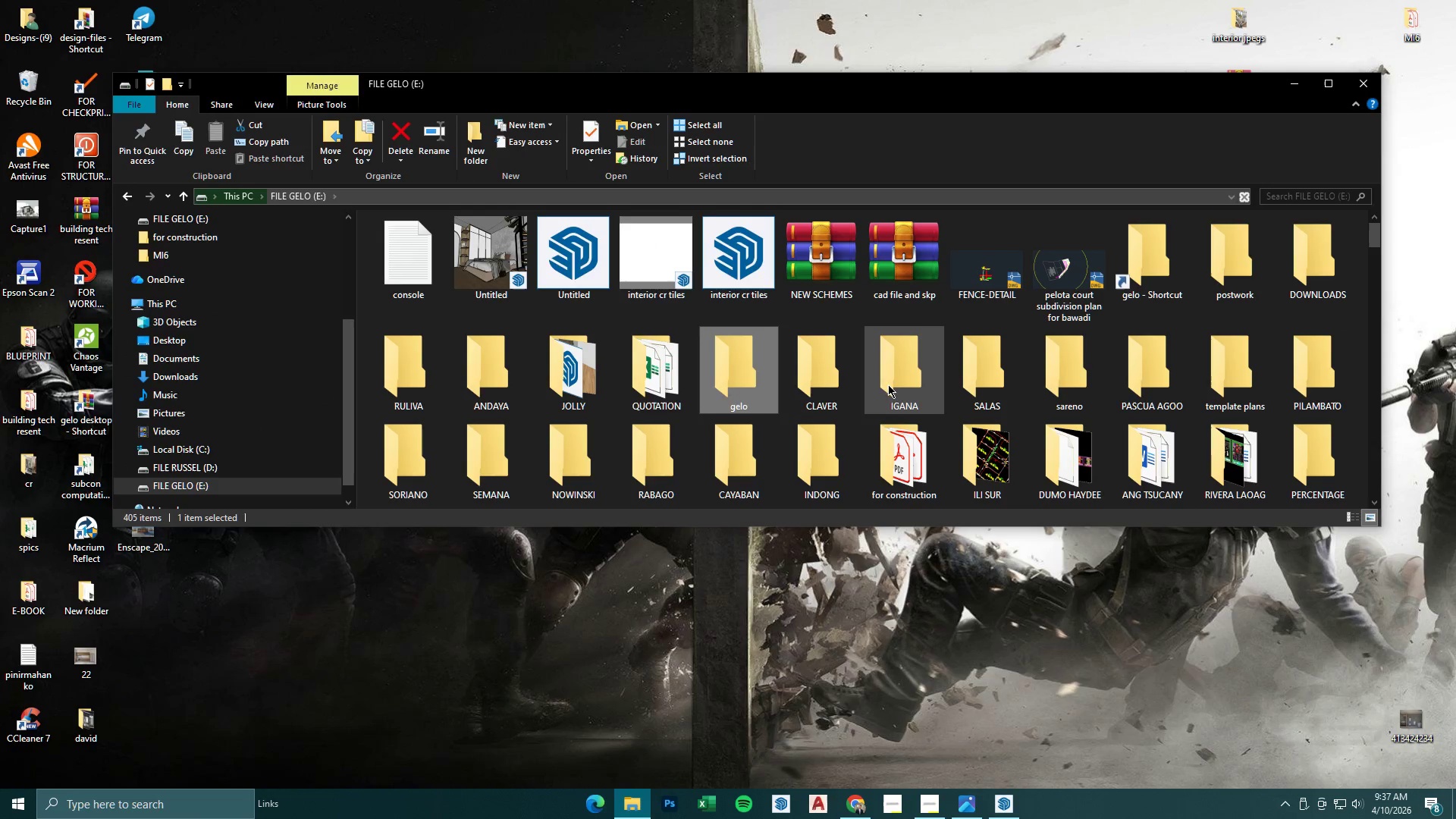 
double_click([973, 379])
 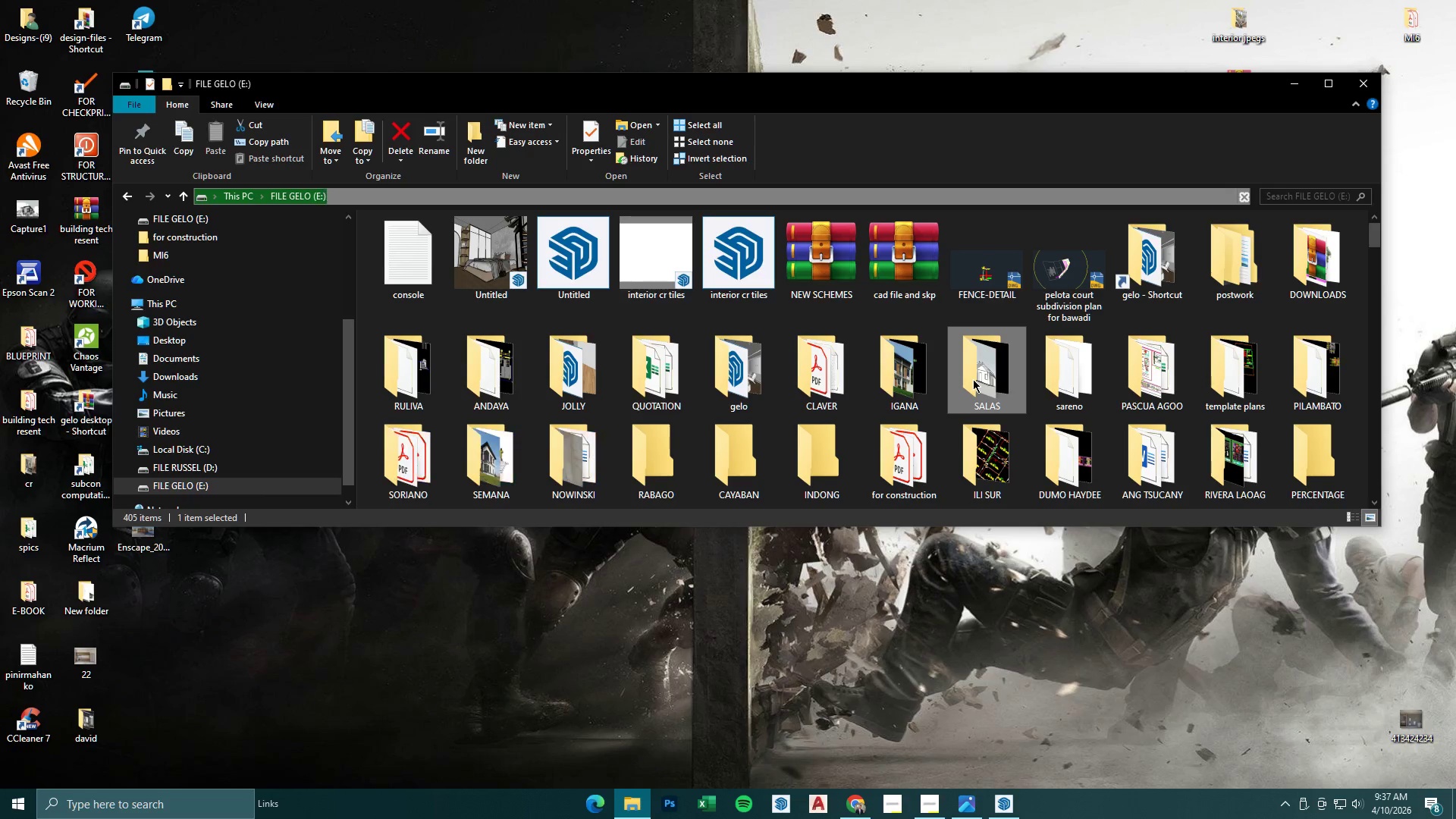 
key(I)
 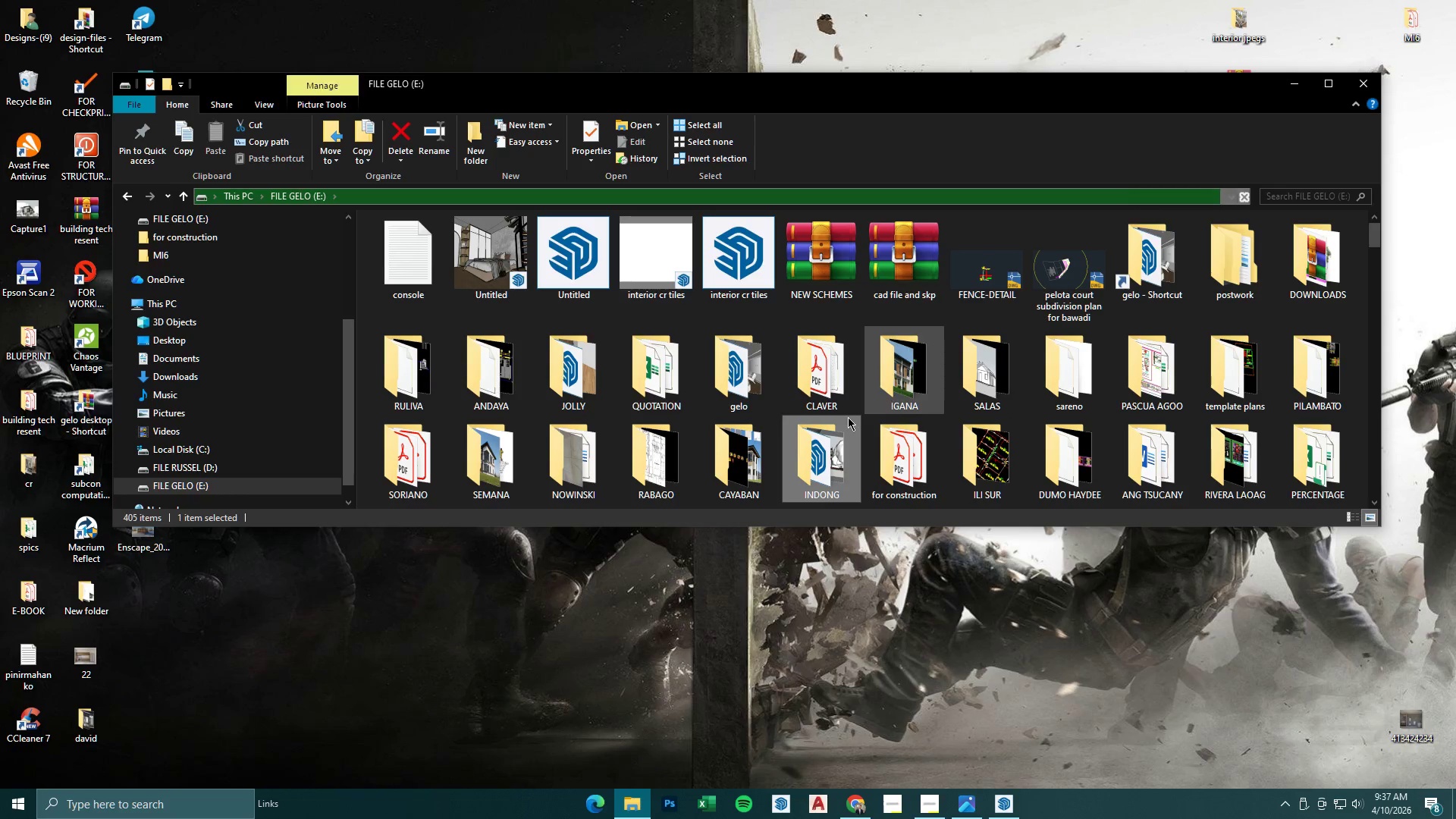 
key(I)
 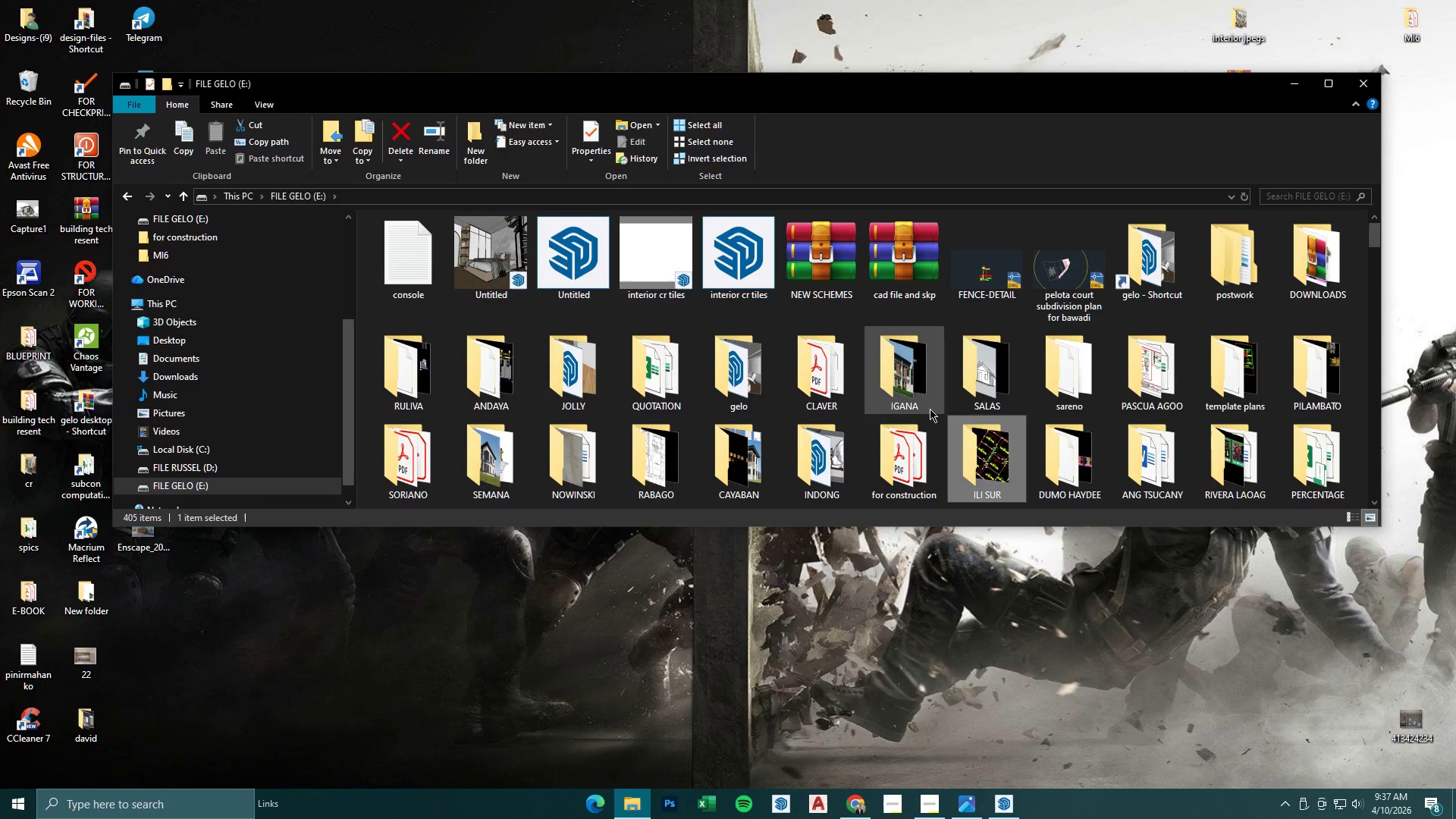 
left_click([1238, 266])
 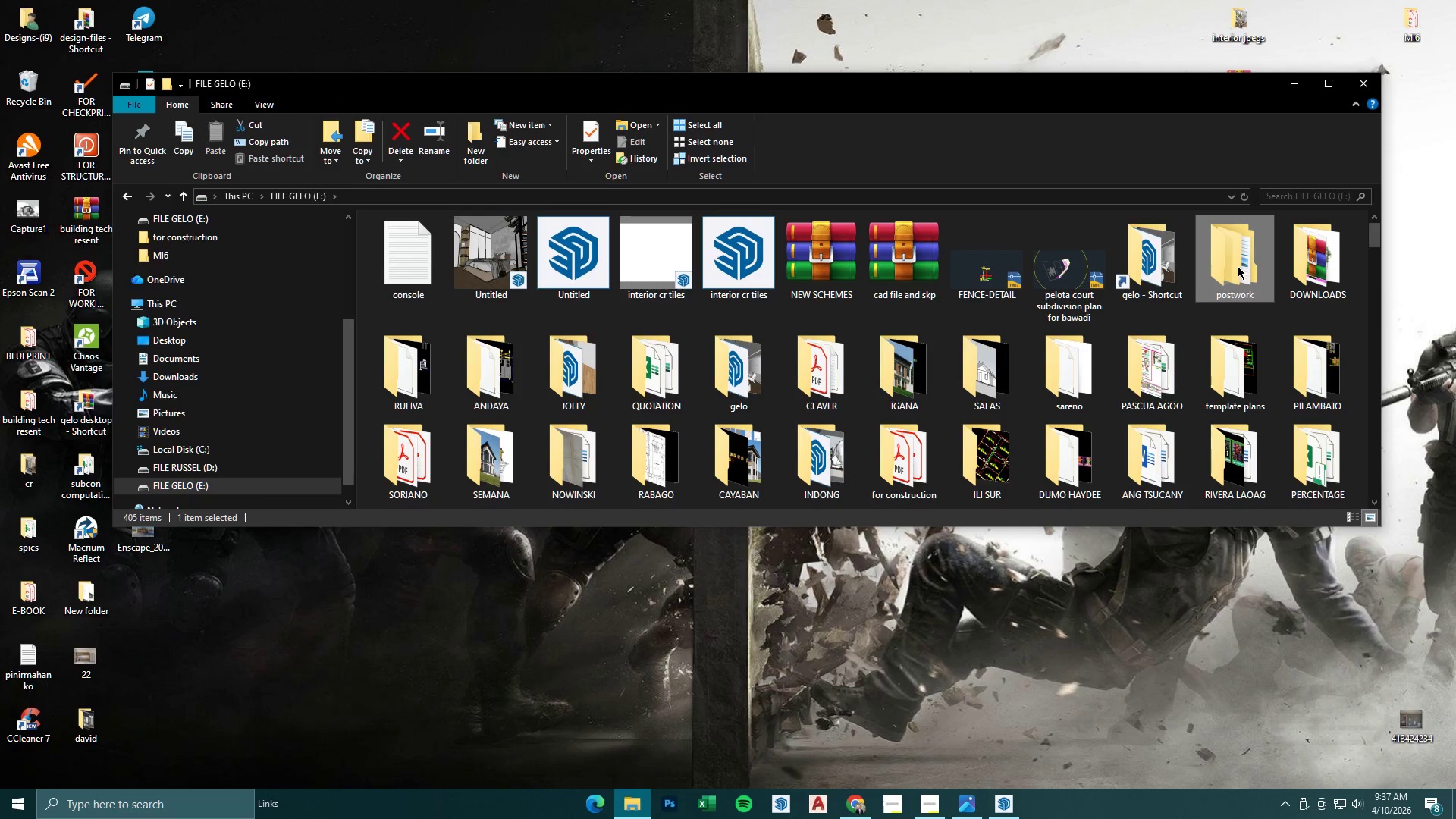 
scroll: coordinate [959, 403], scroll_direction: up, amount: 4.0
 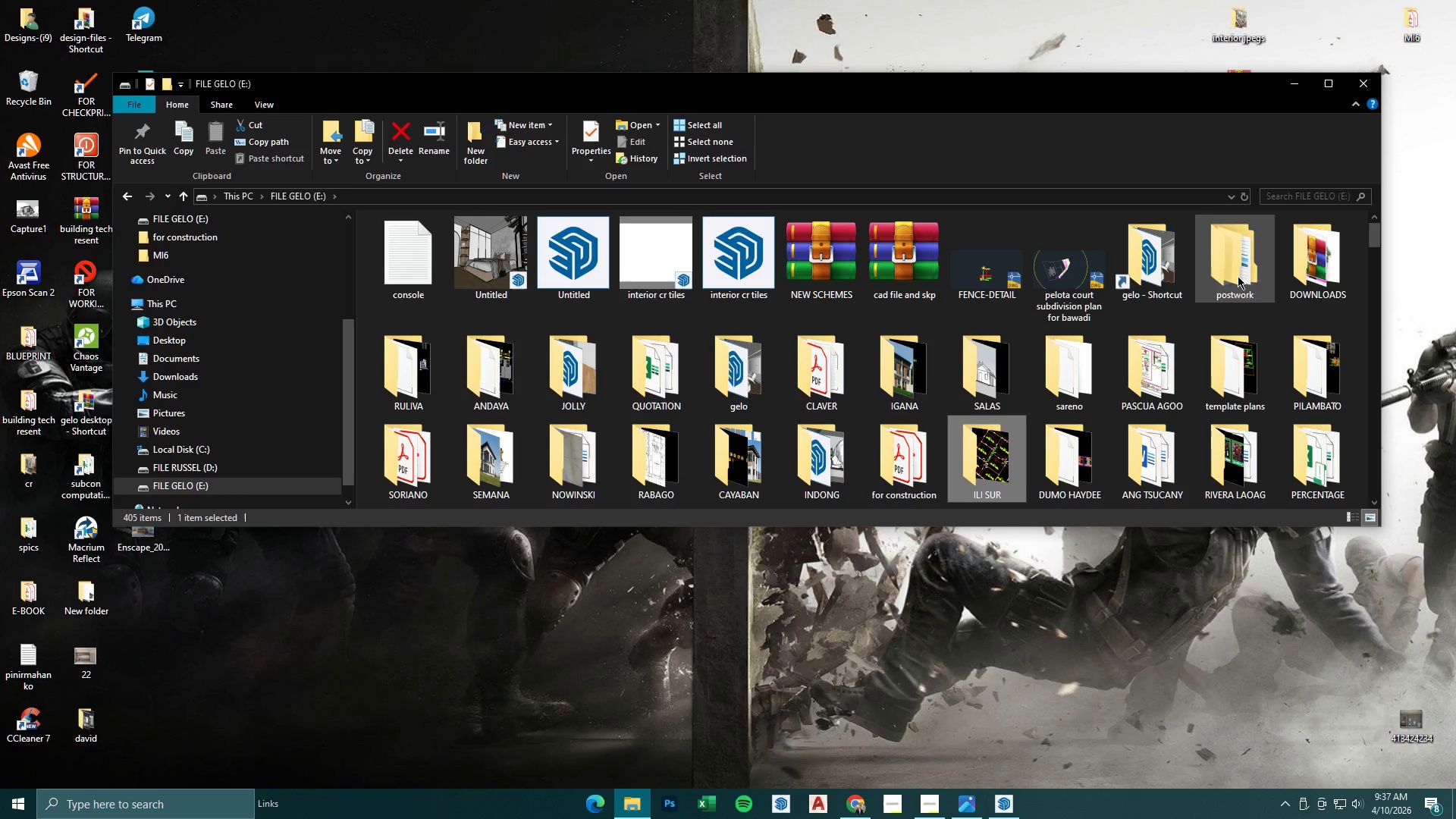 
key(I)
 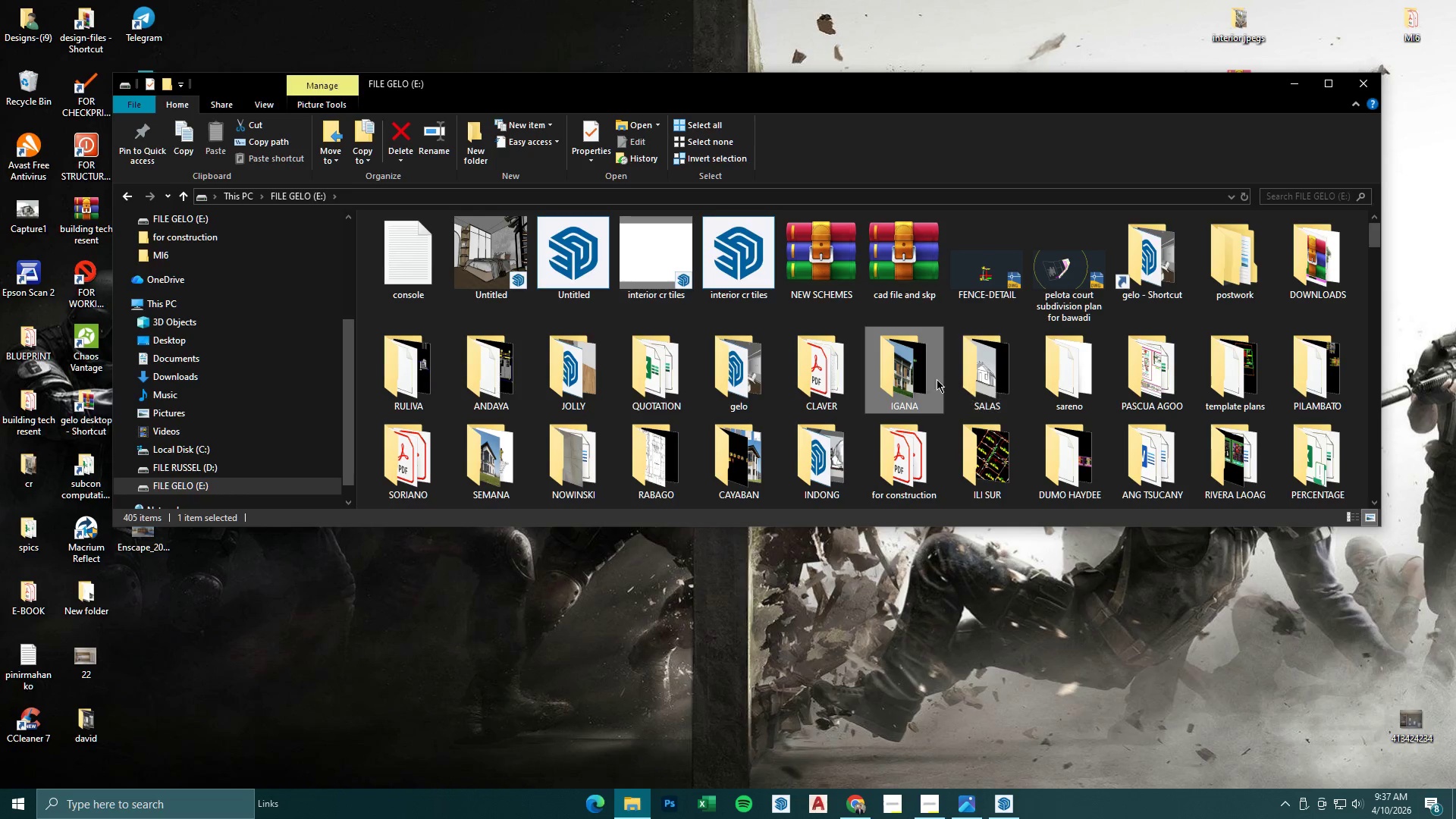 
double_click([916, 379])
 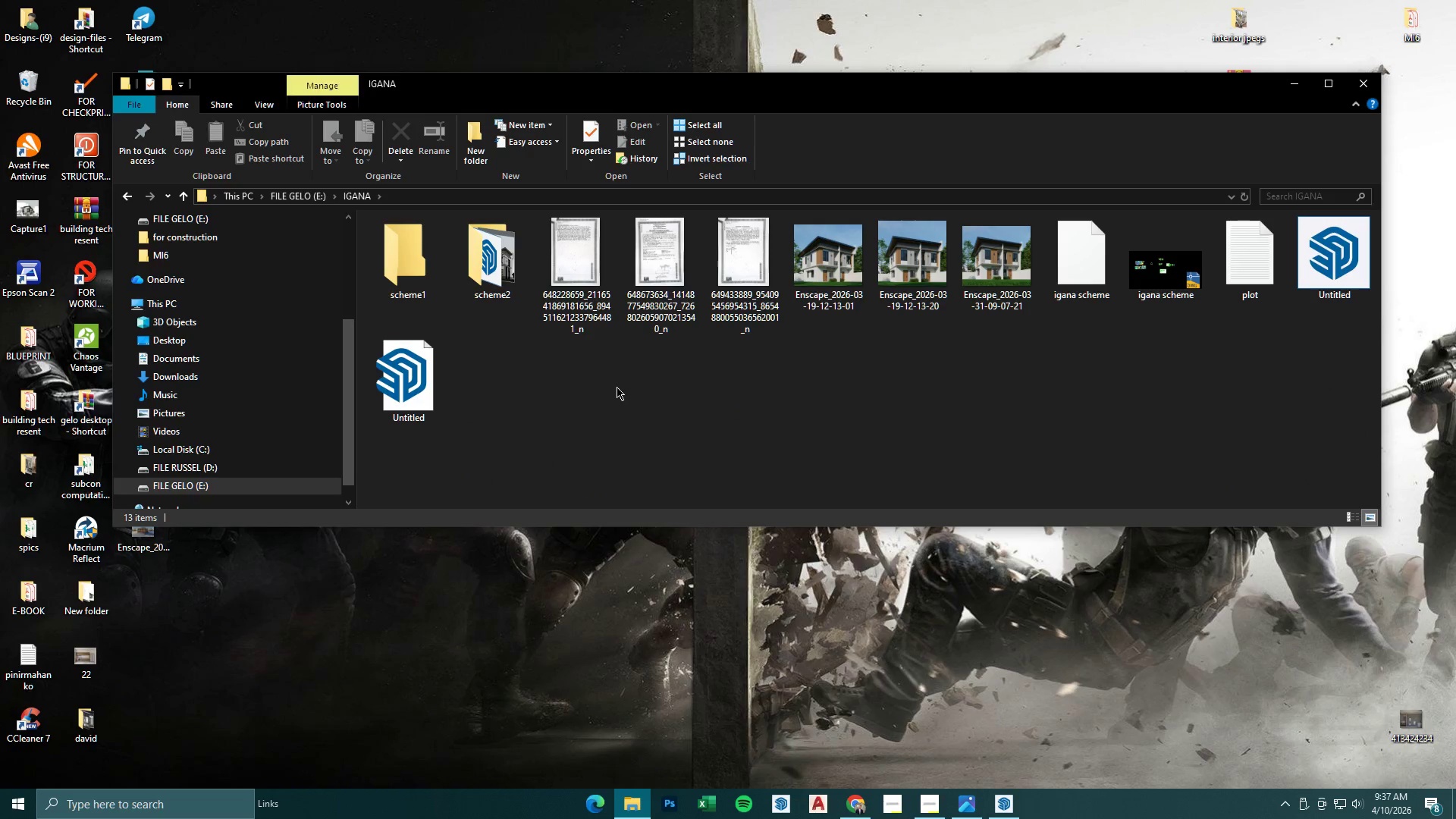 
left_click([496, 280])
 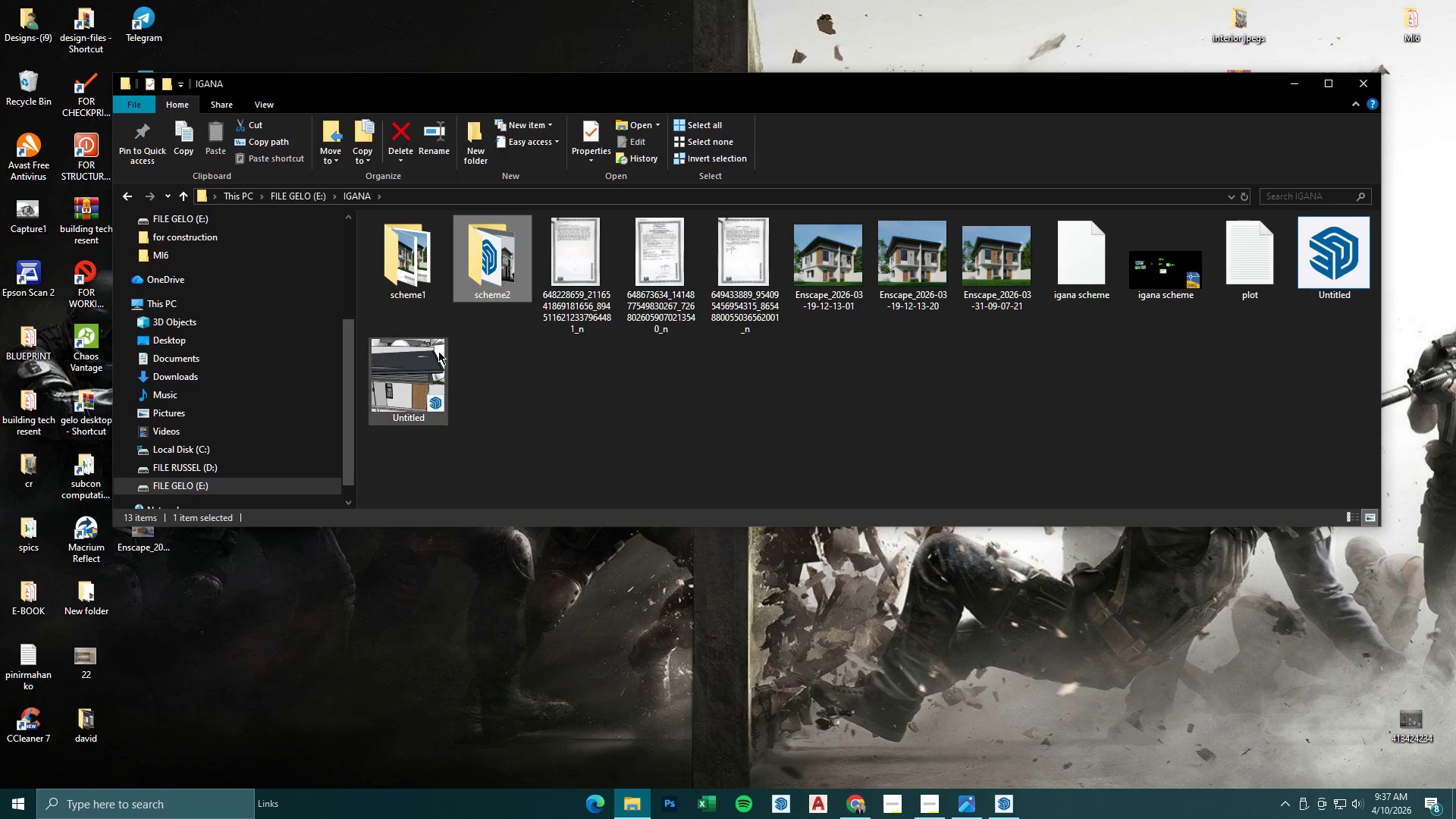 
double_click([485, 273])
 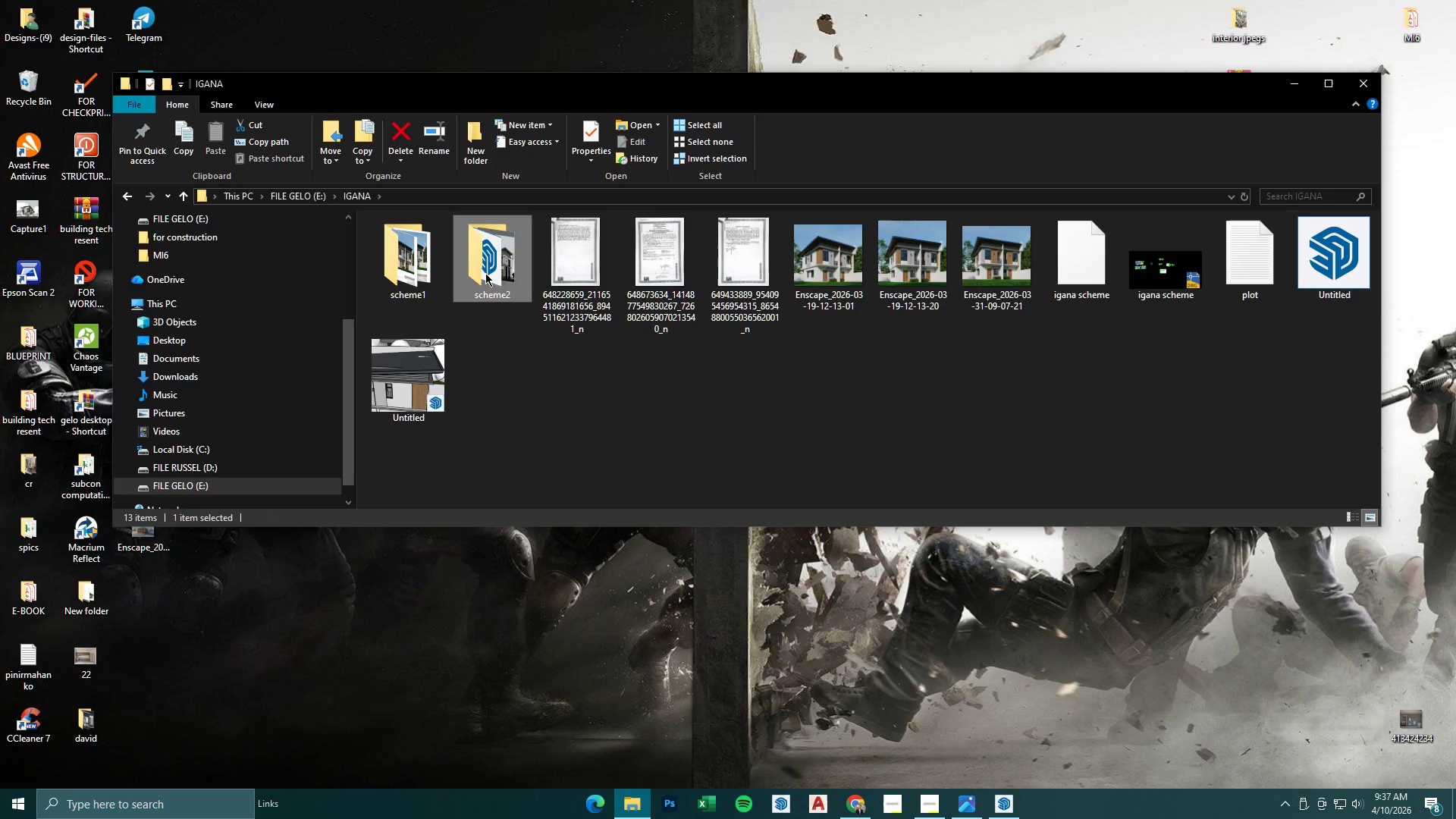 
key(Enter)
 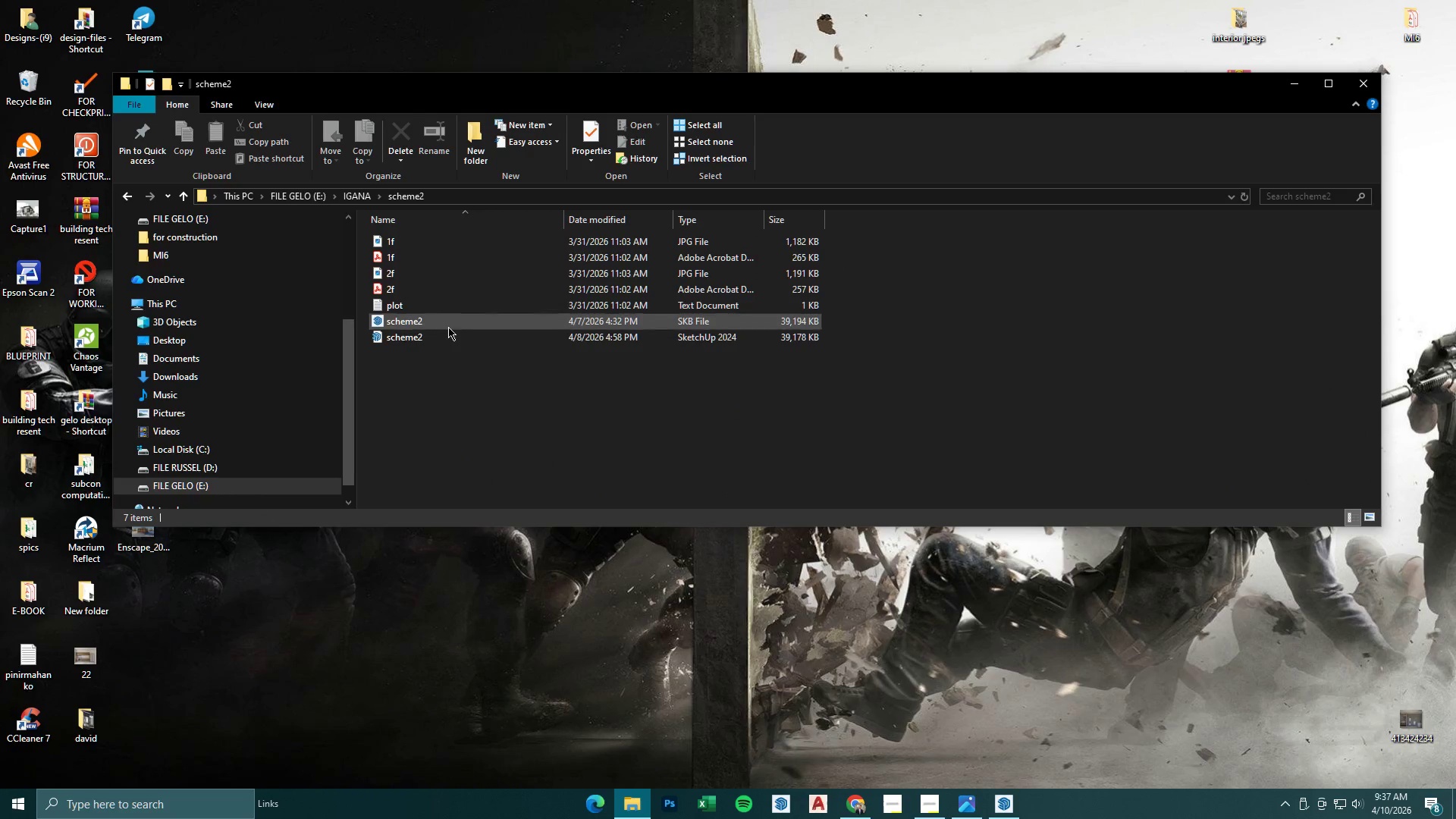 
double_click([444, 340])
 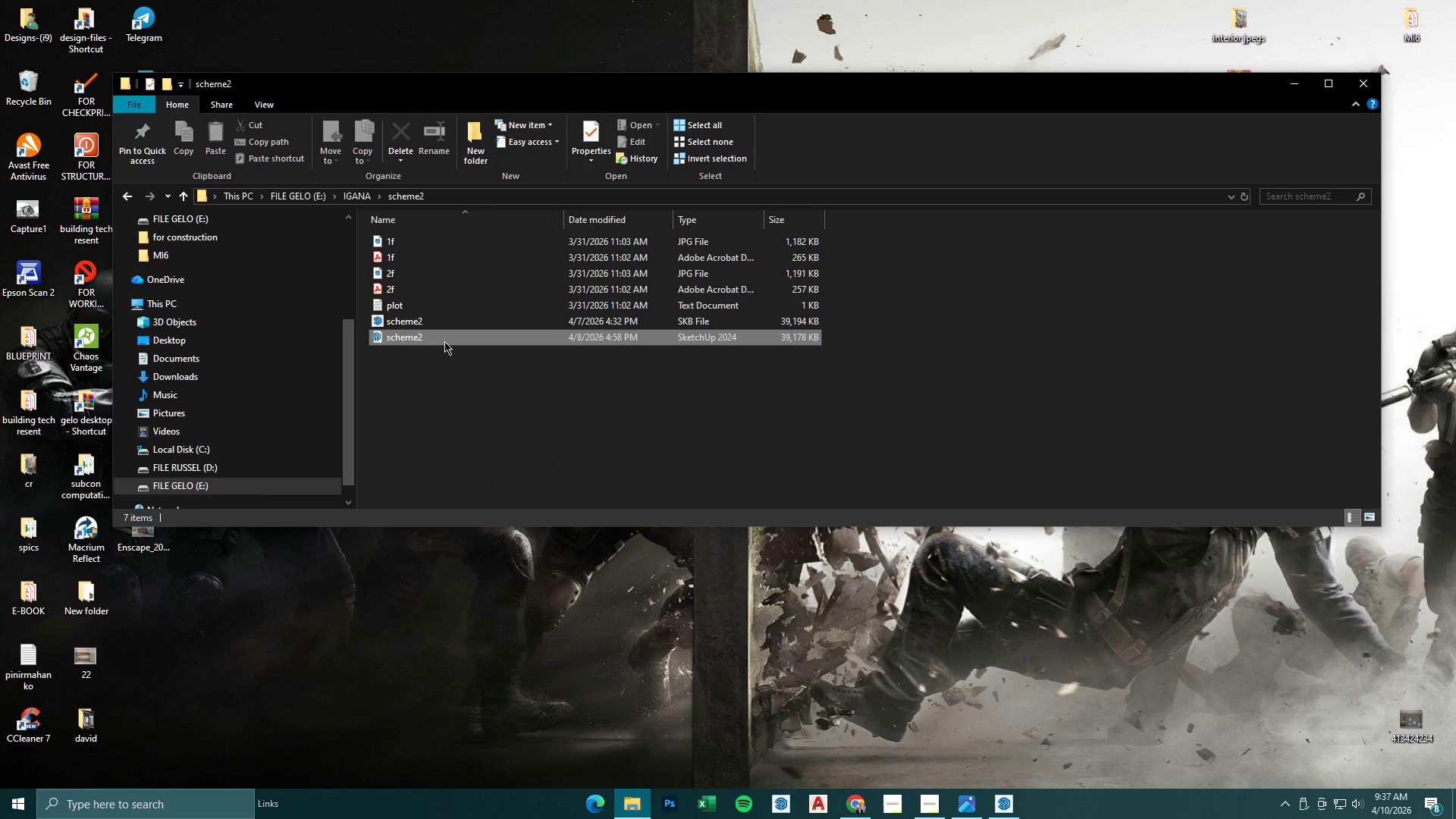 
key(Enter)
 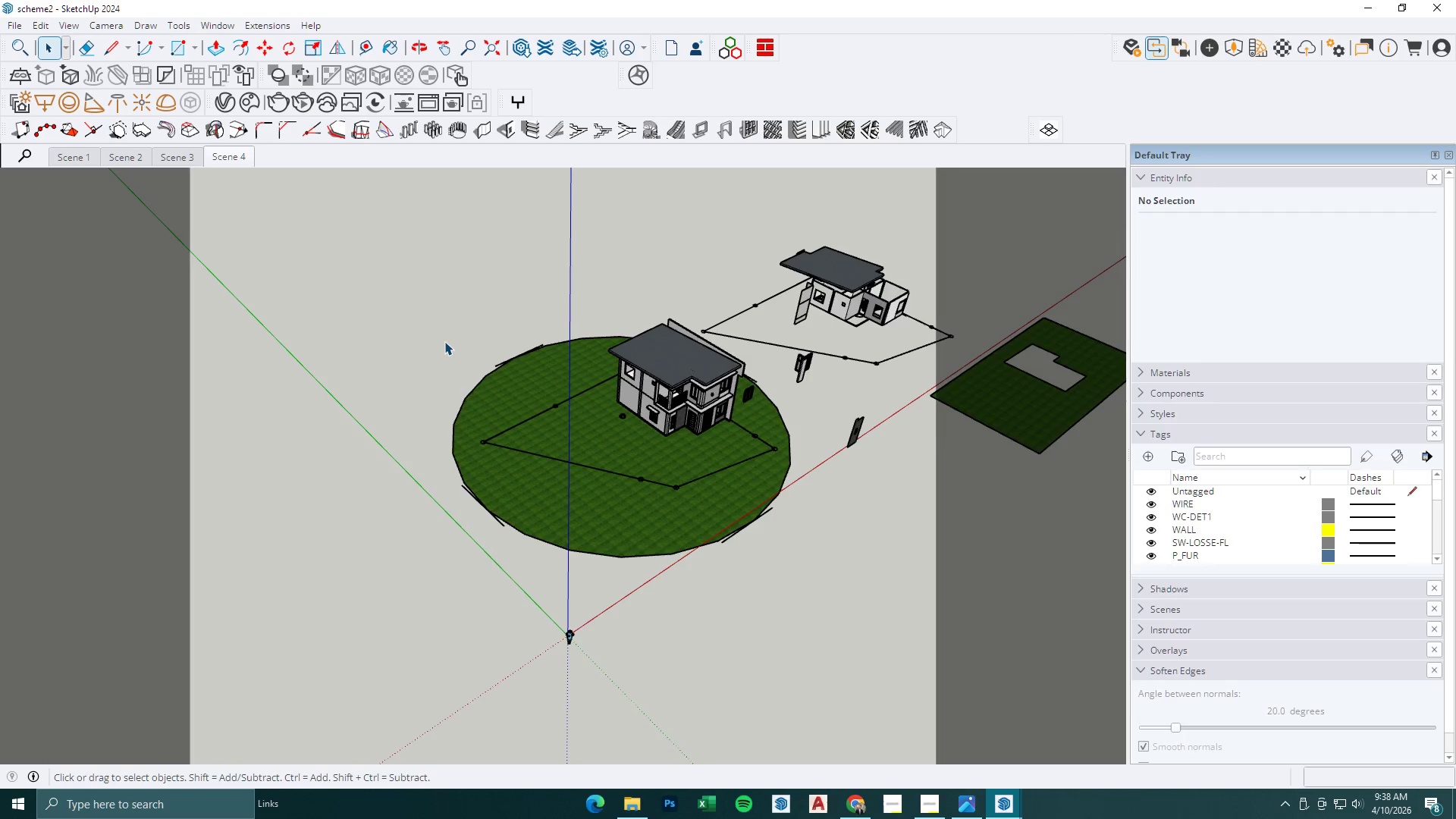 
wait(96.84)
 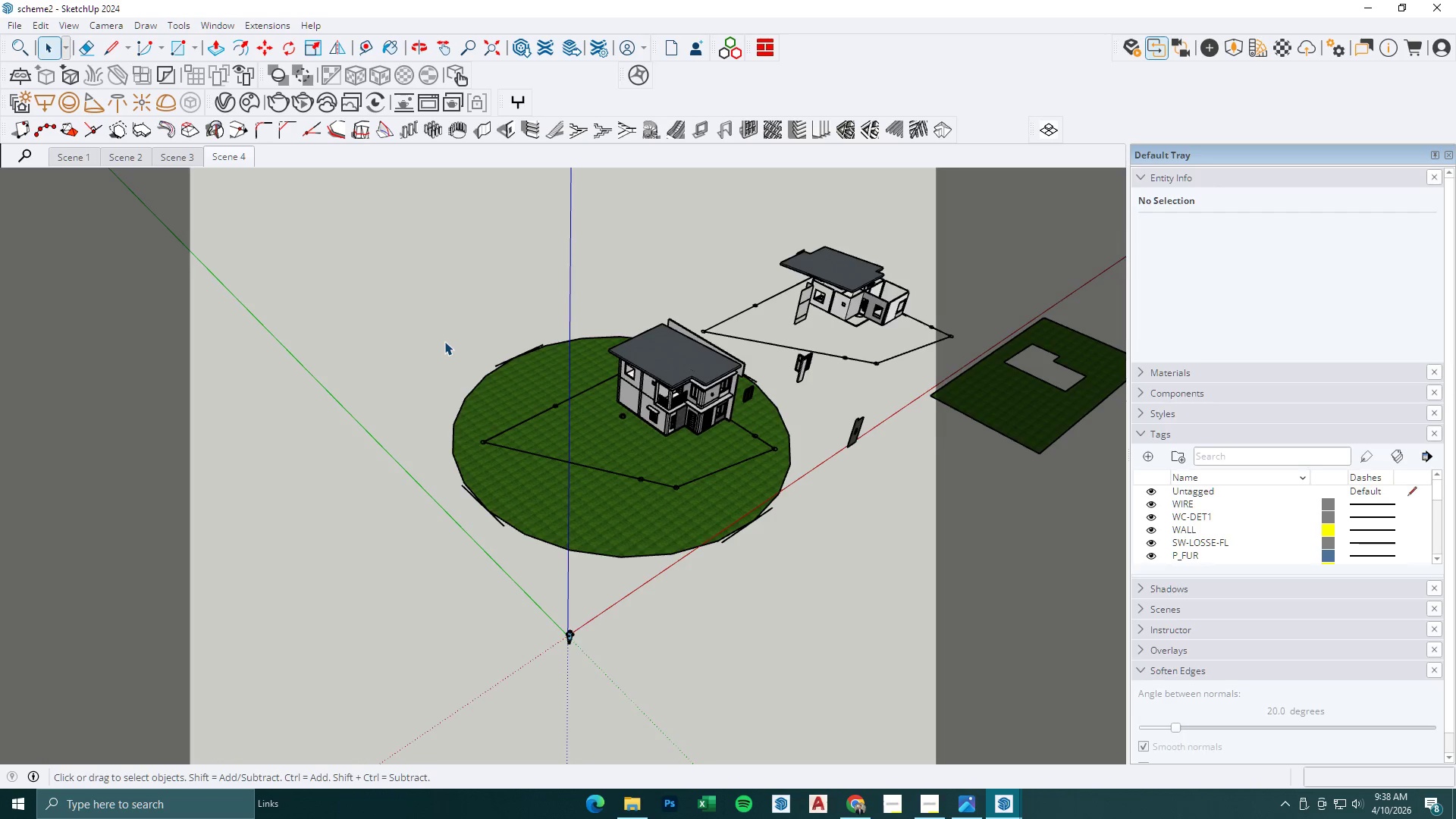 
scroll: coordinate [635, 340], scroll_direction: up, amount: 23.0
 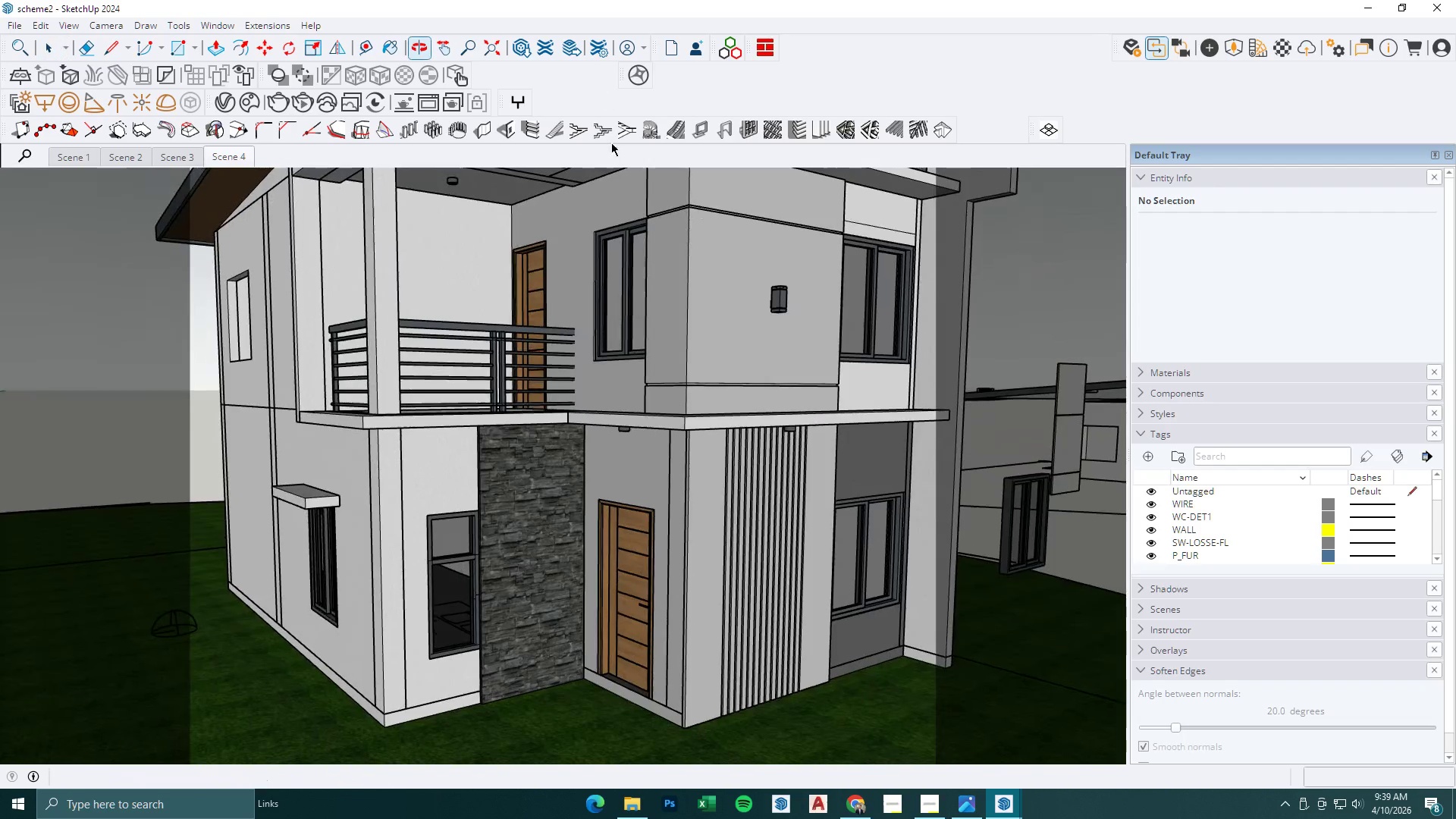 
scroll: coordinate [644, 445], scroll_direction: down, amount: 10.0
 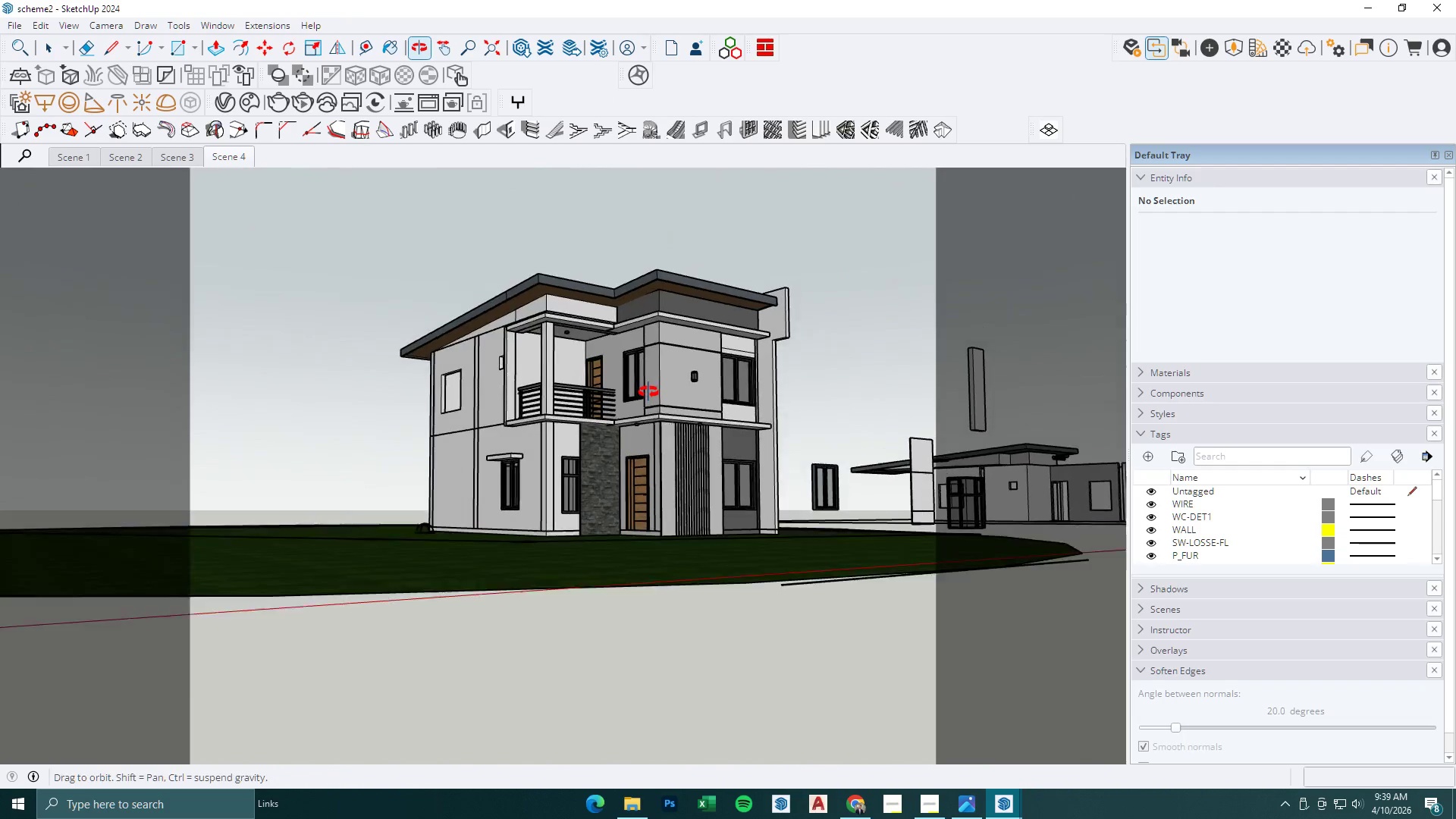 
scroll: coordinate [598, 424], scroll_direction: up, amount: 4.0
 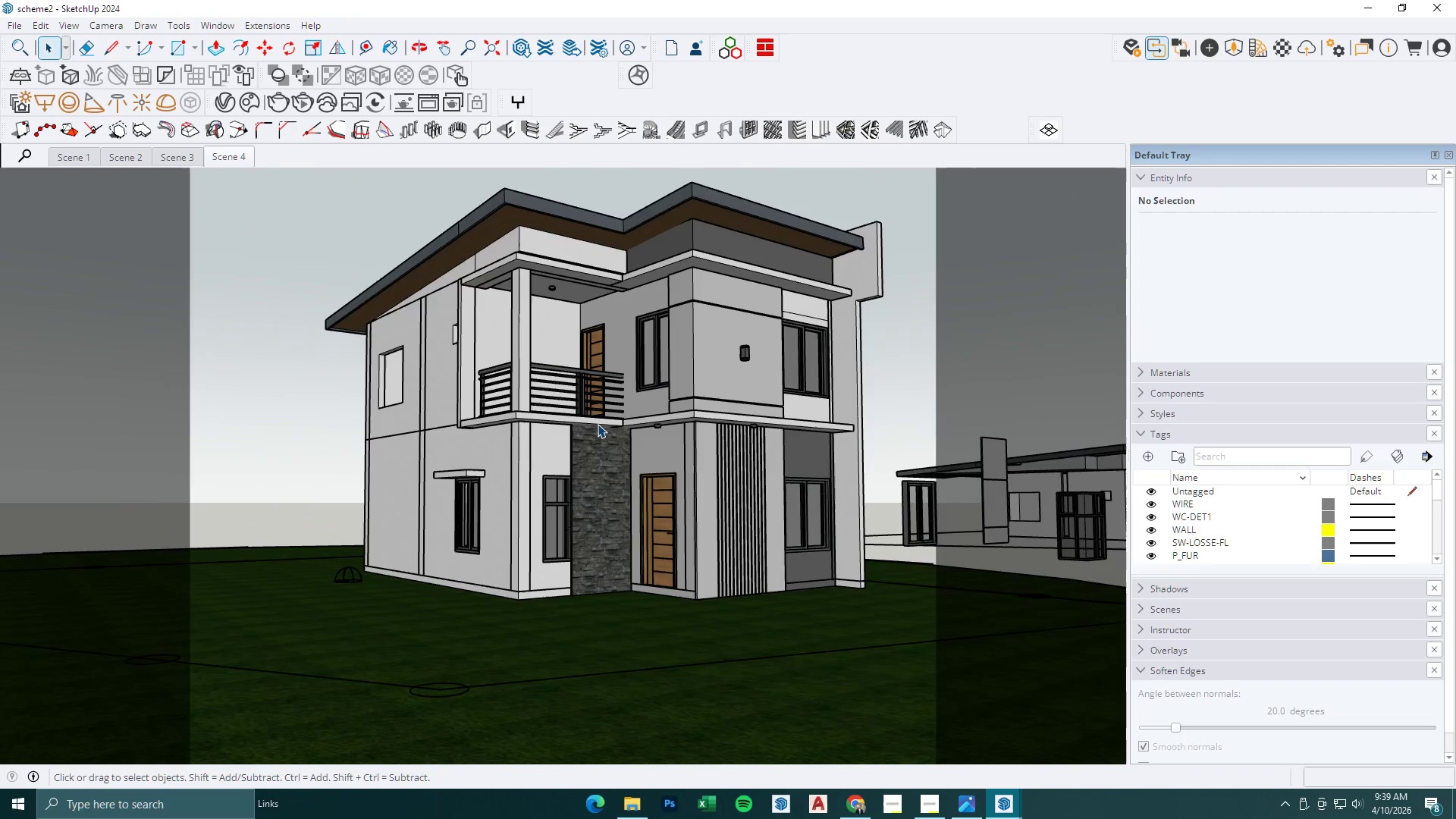 
scroll: coordinate [598, 425], scroll_direction: none, amount: 0.0
 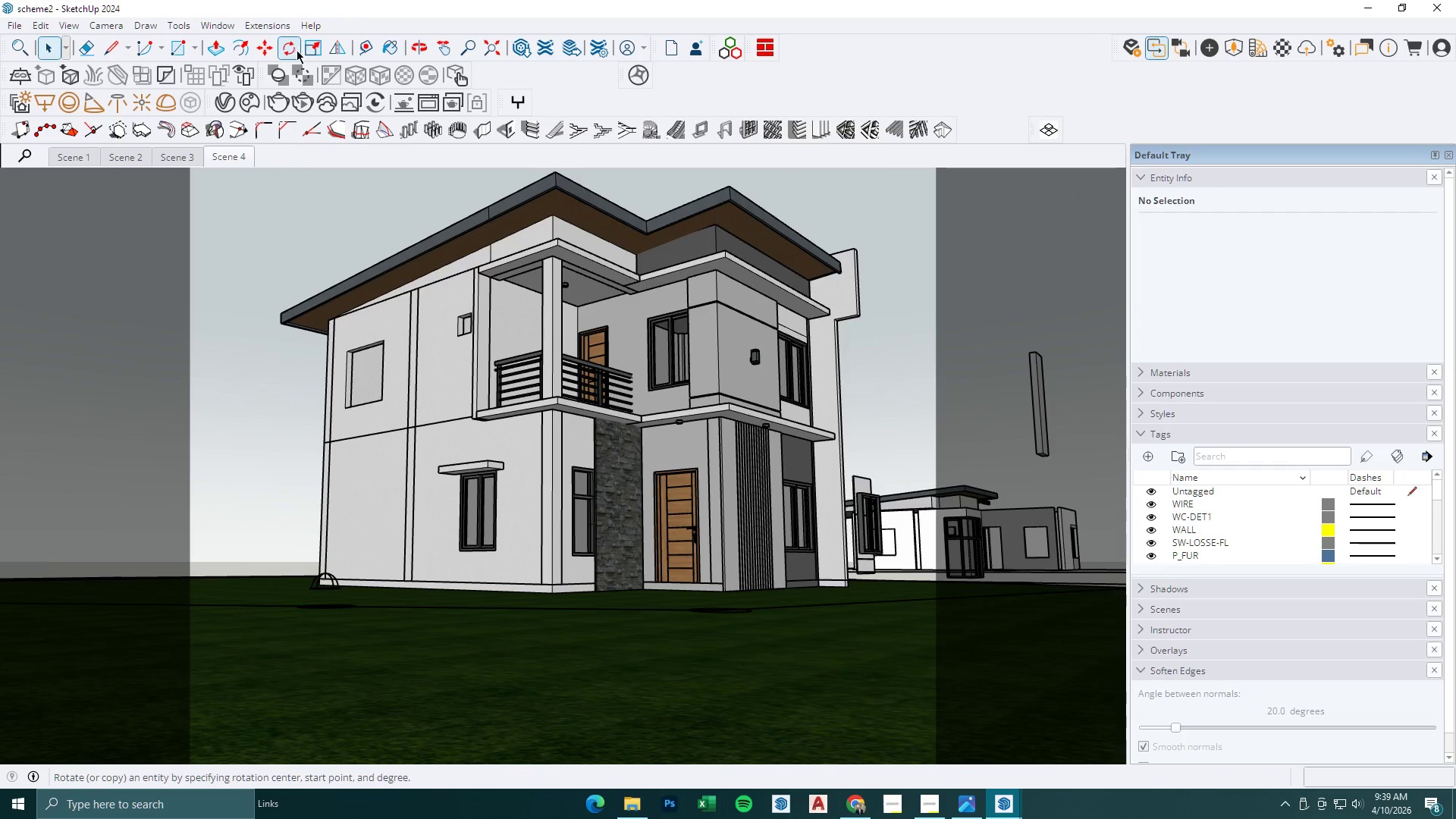 
left_click([444, 48])
 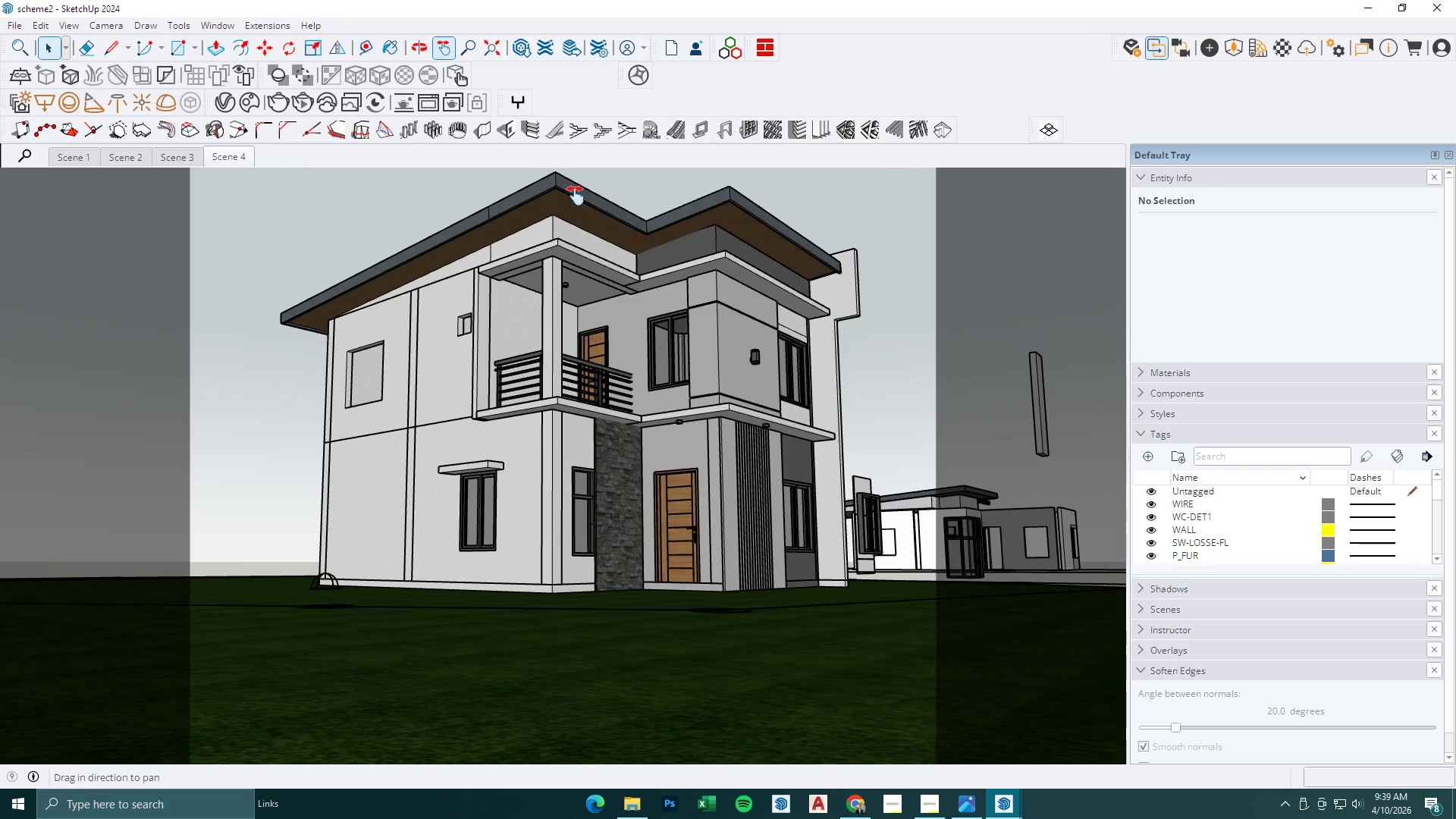 
left_click_drag(start_coordinate=[604, 265], to_coordinate=[646, 337])
 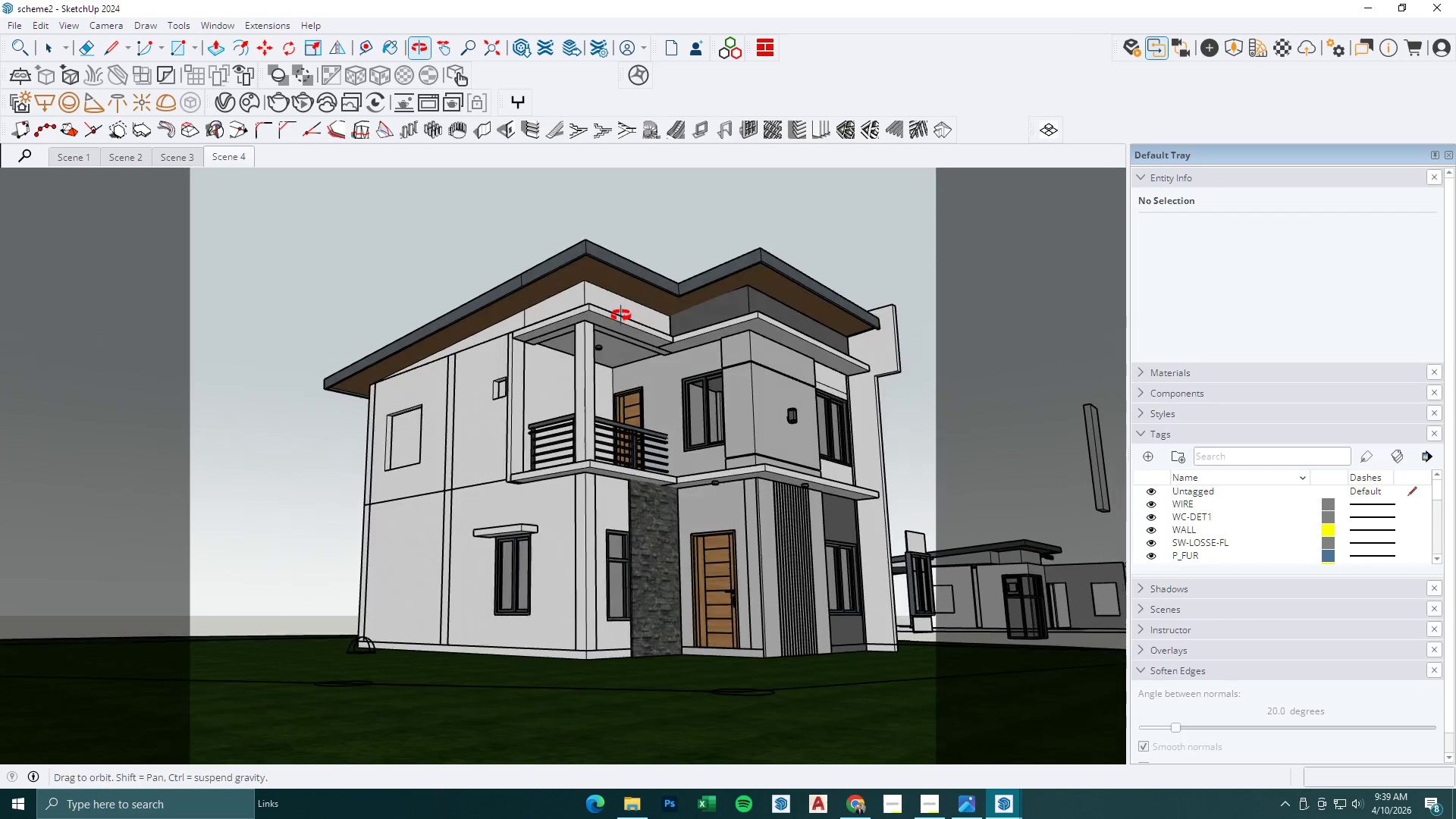 
left_click_drag(start_coordinate=[667, 346], to_coordinate=[629, 352])
 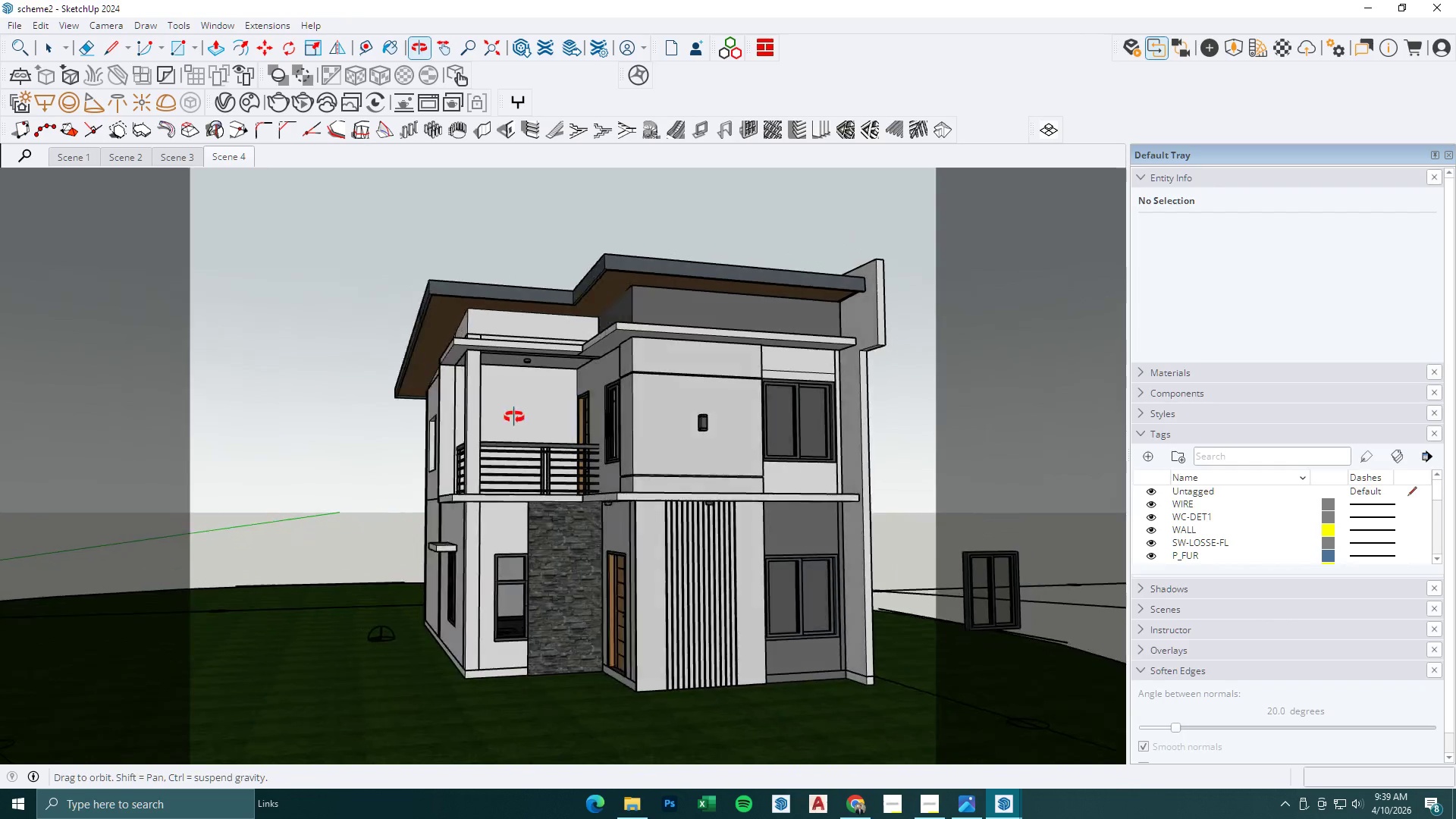 
scroll: coordinate [822, 508], scroll_direction: none, amount: 0.0
 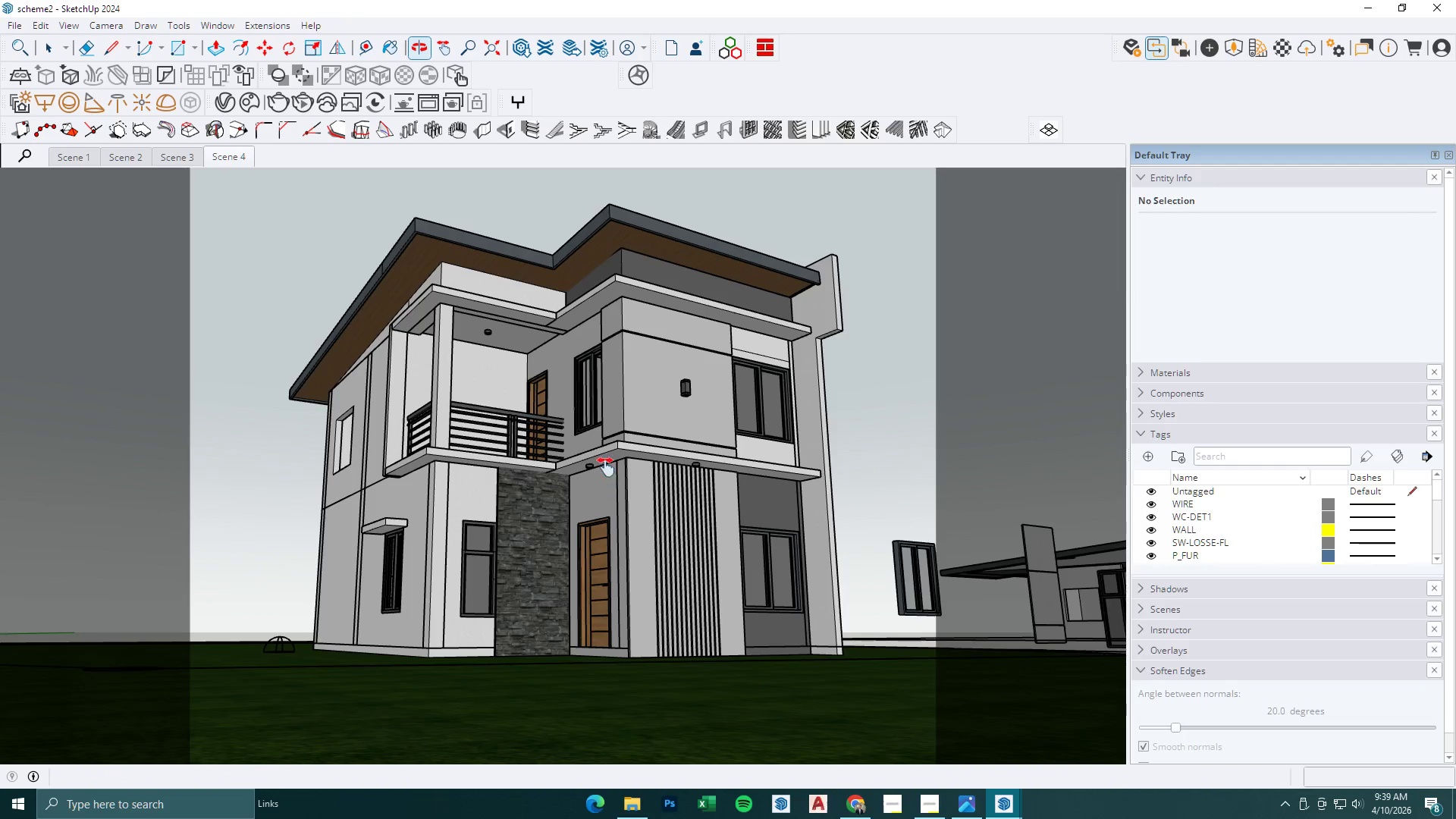 
left_click([88, 27])
 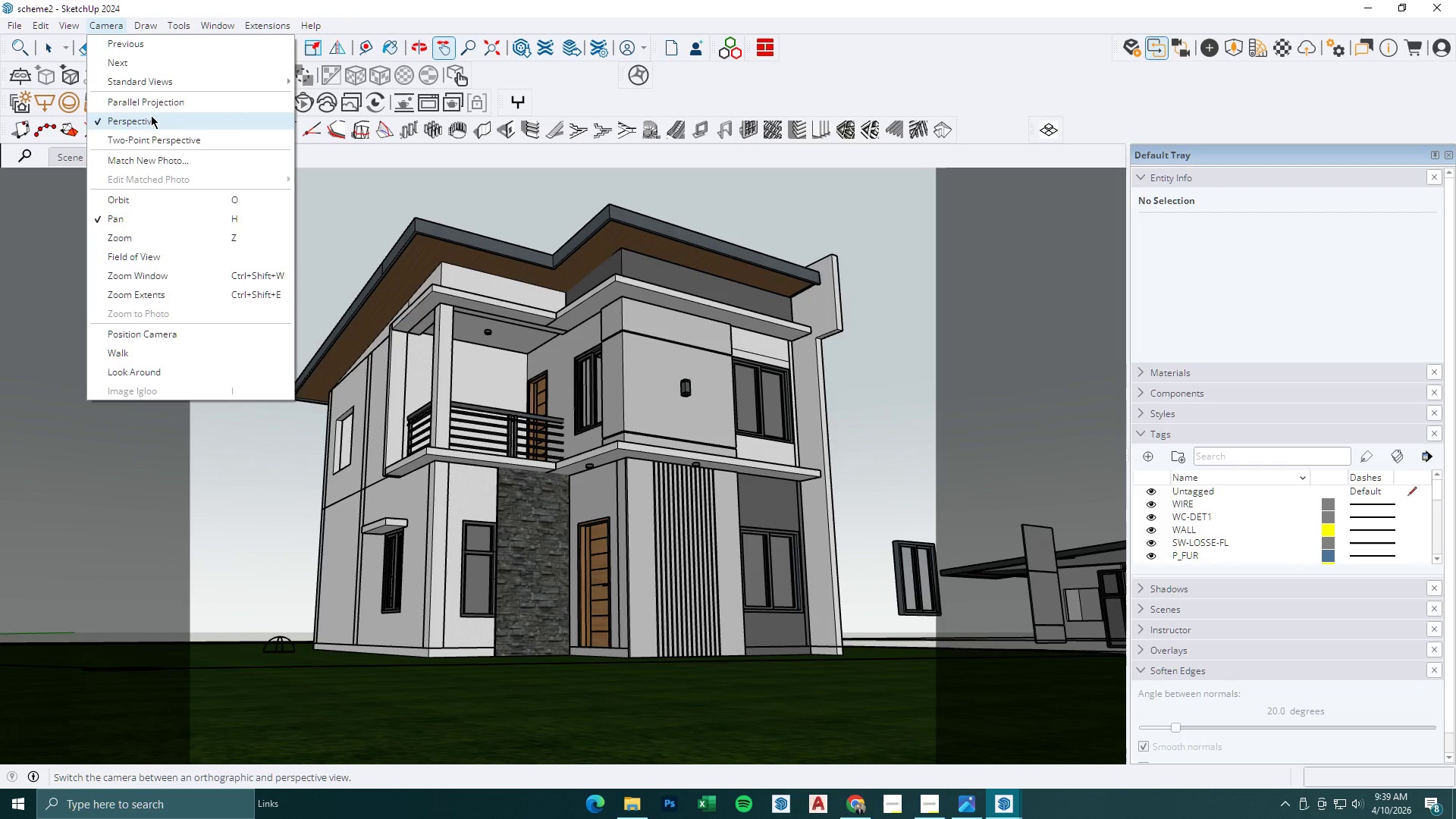 
left_click([155, 143])
 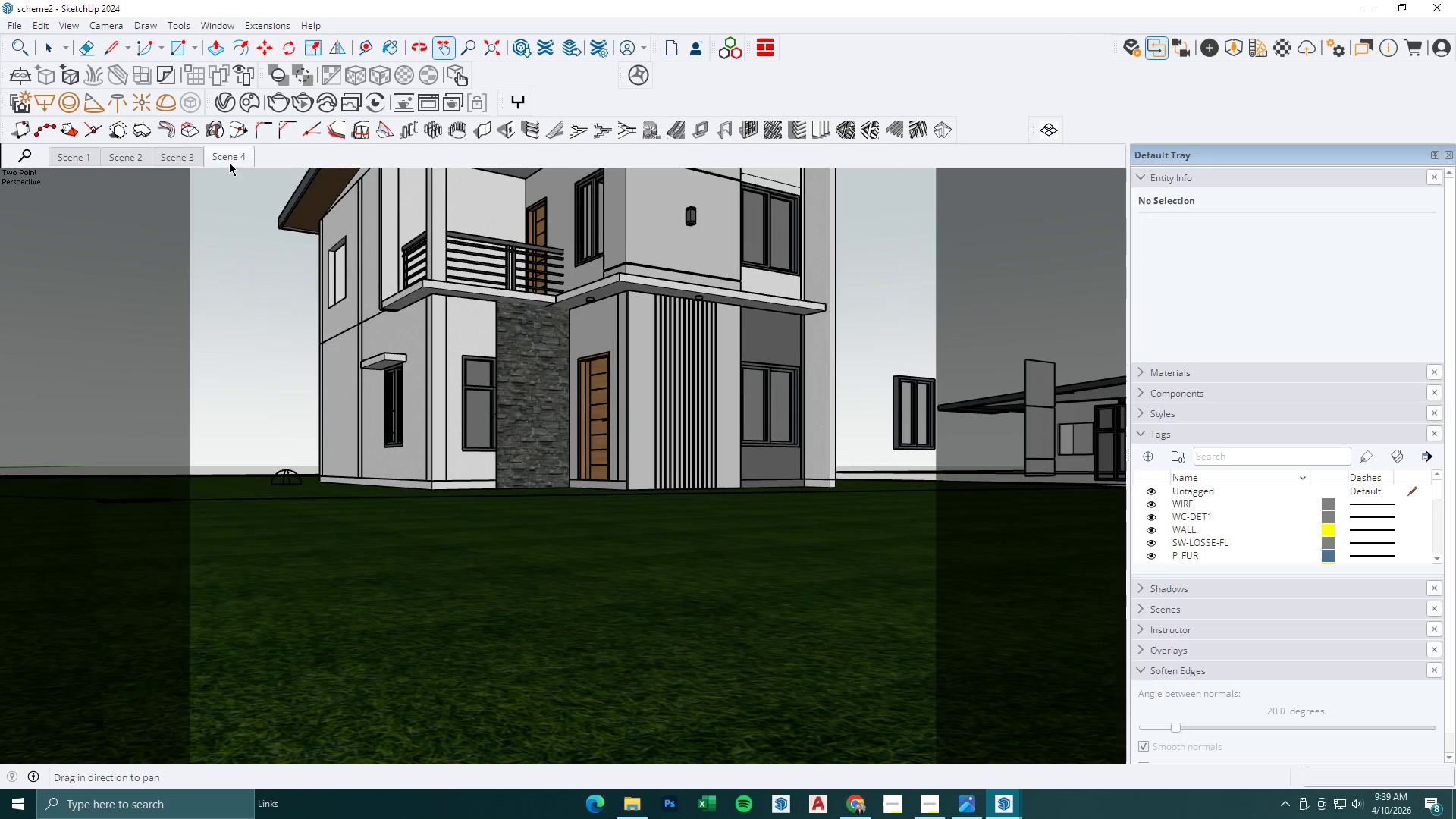 
left_click_drag(start_coordinate=[339, 188], to_coordinate=[369, 425])
 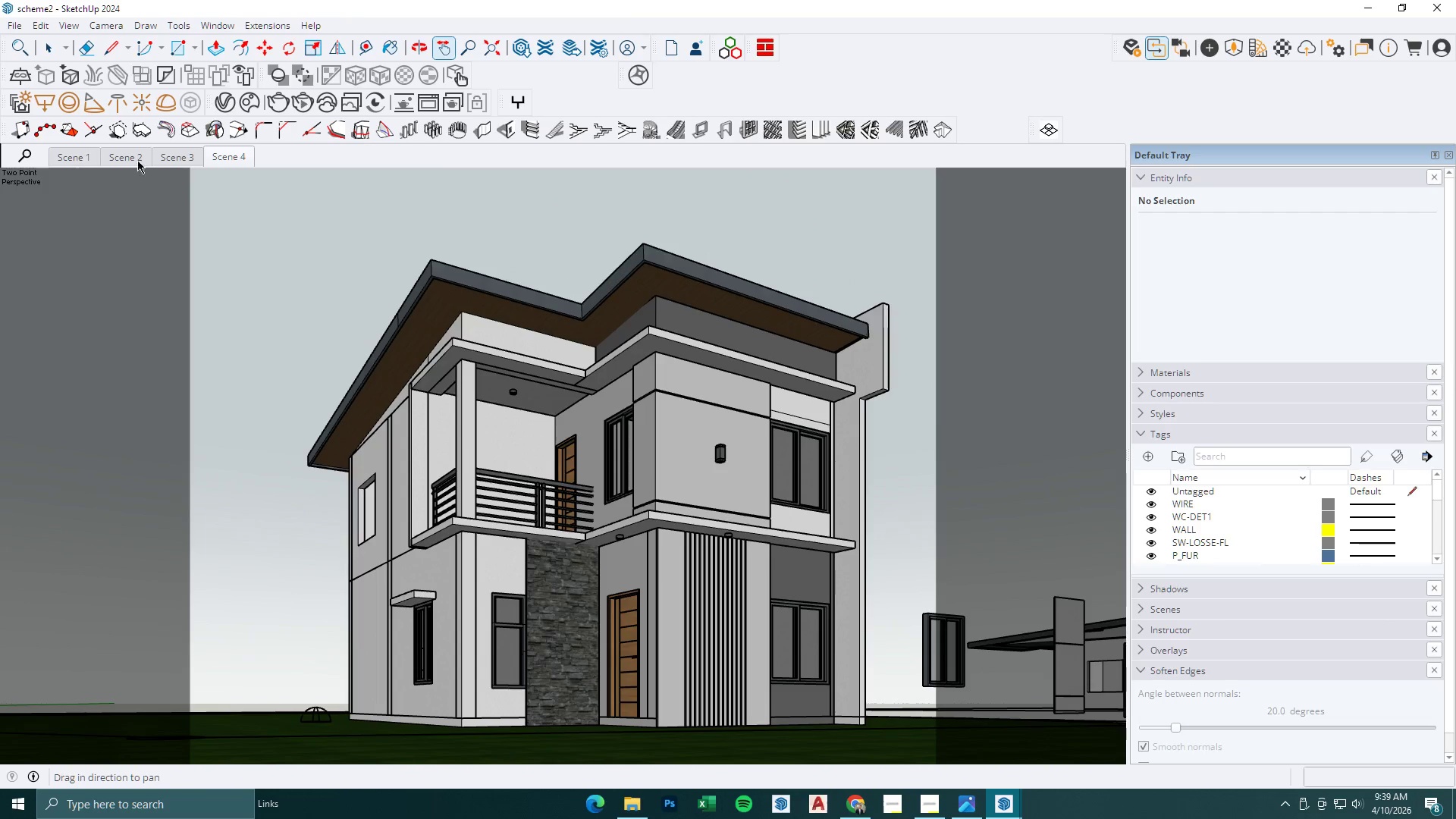 
left_click([186, 152])
 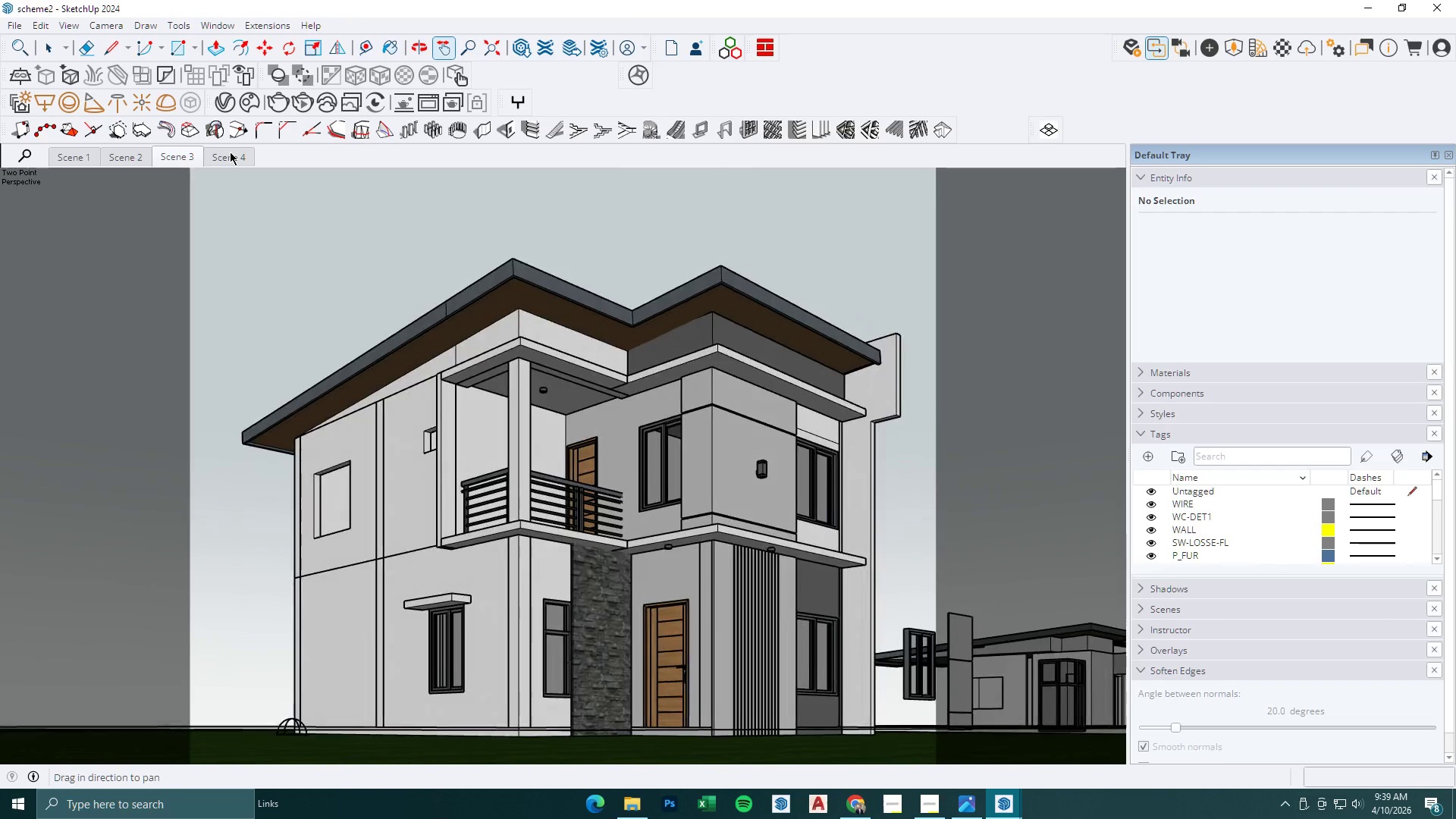 
left_click([137, 154])
 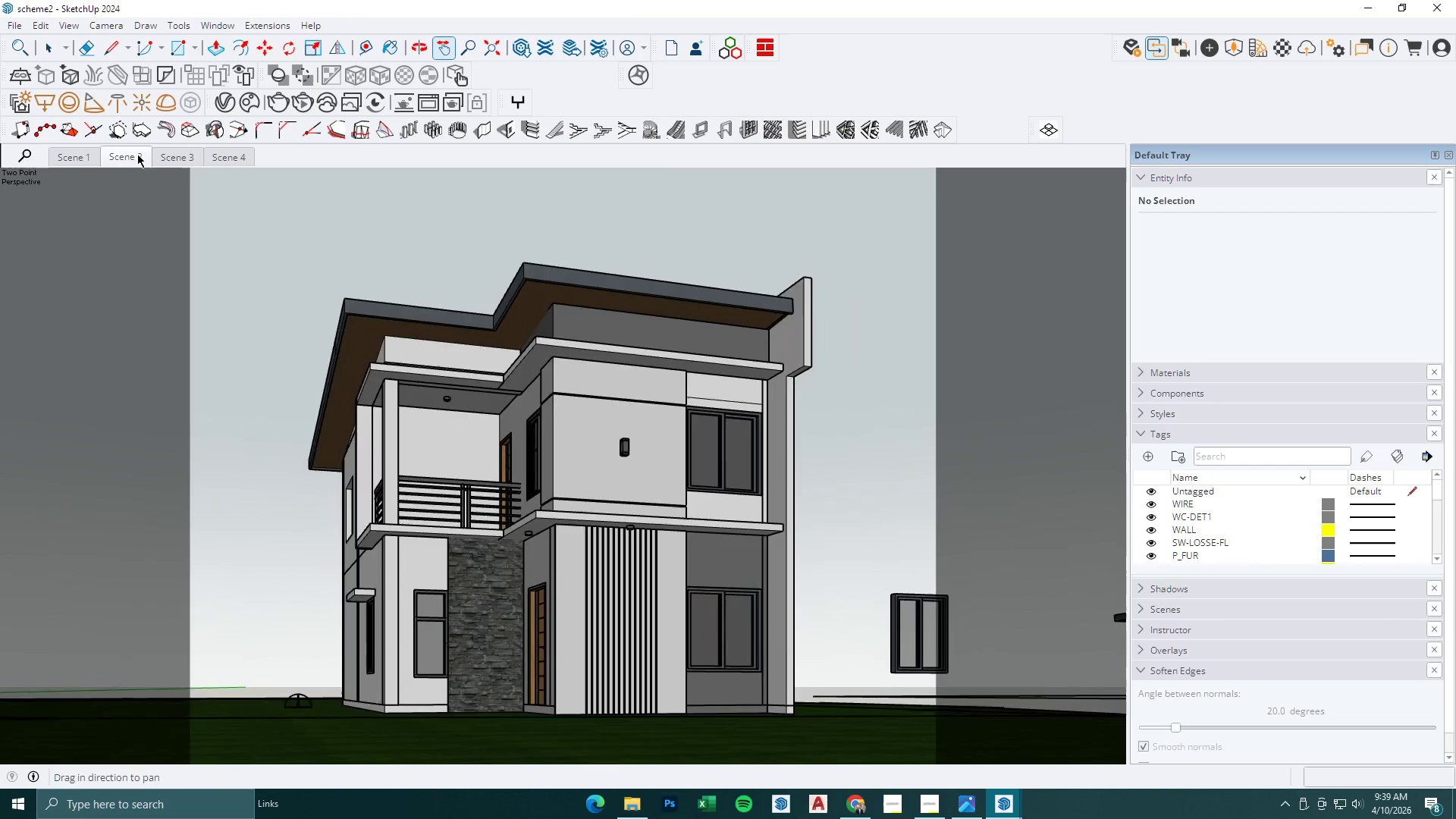 
left_click_drag(start_coordinate=[476, 370], to_coordinate=[515, 365])
 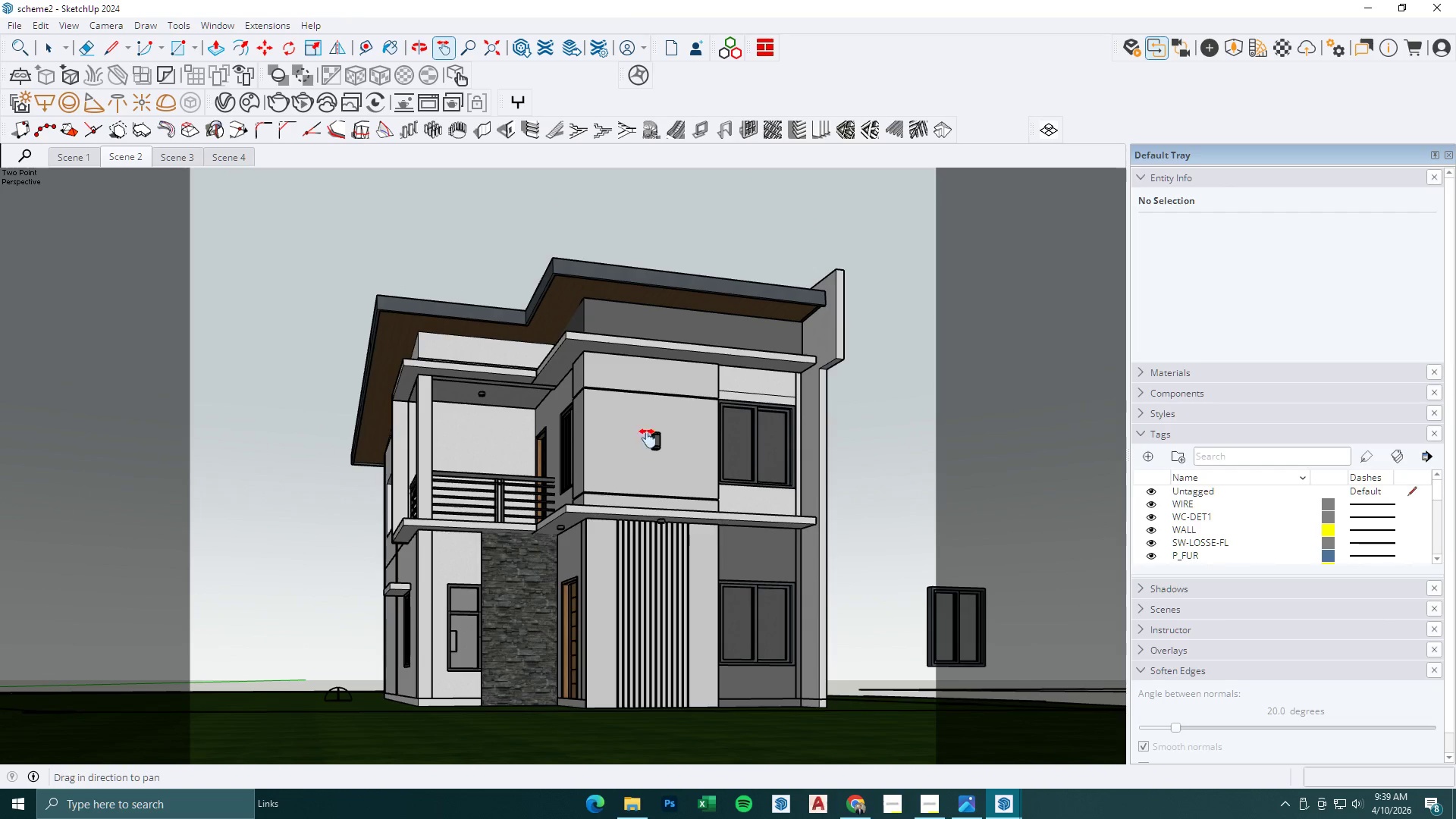 
left_click_drag(start_coordinate=[724, 463], to_coordinate=[704, 464])
 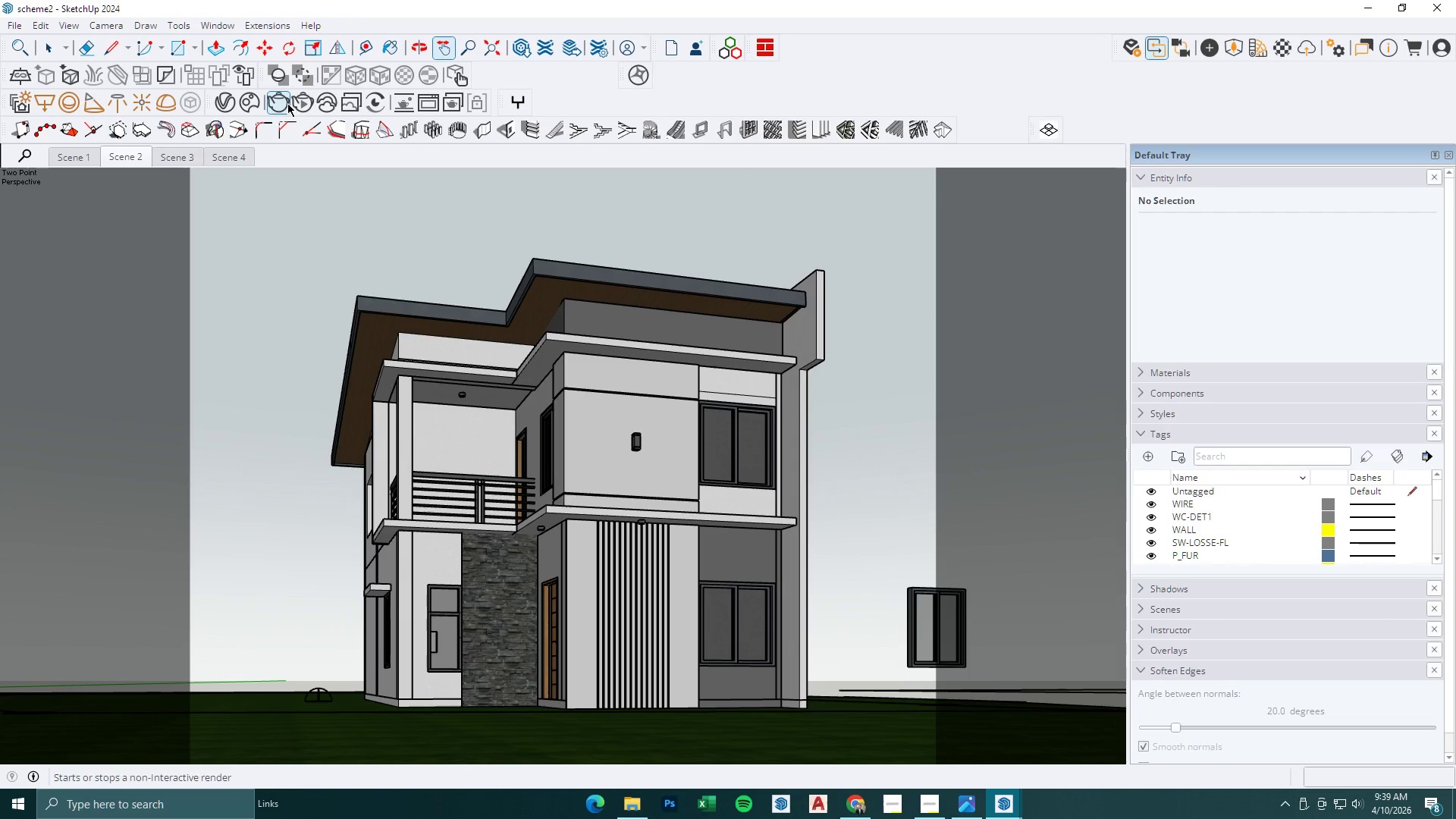 
left_click([287, 103])
 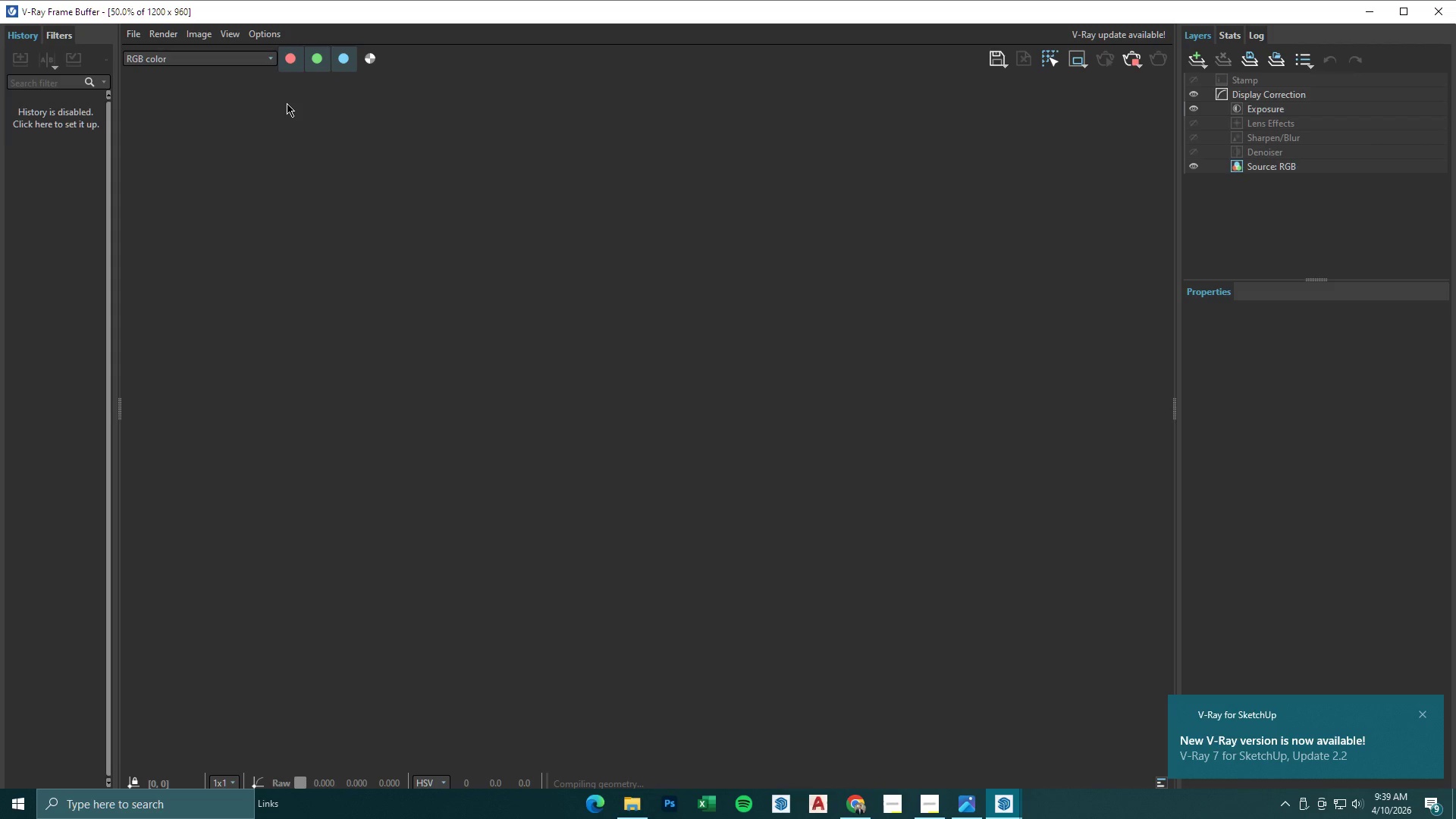 
wait(12.61)
 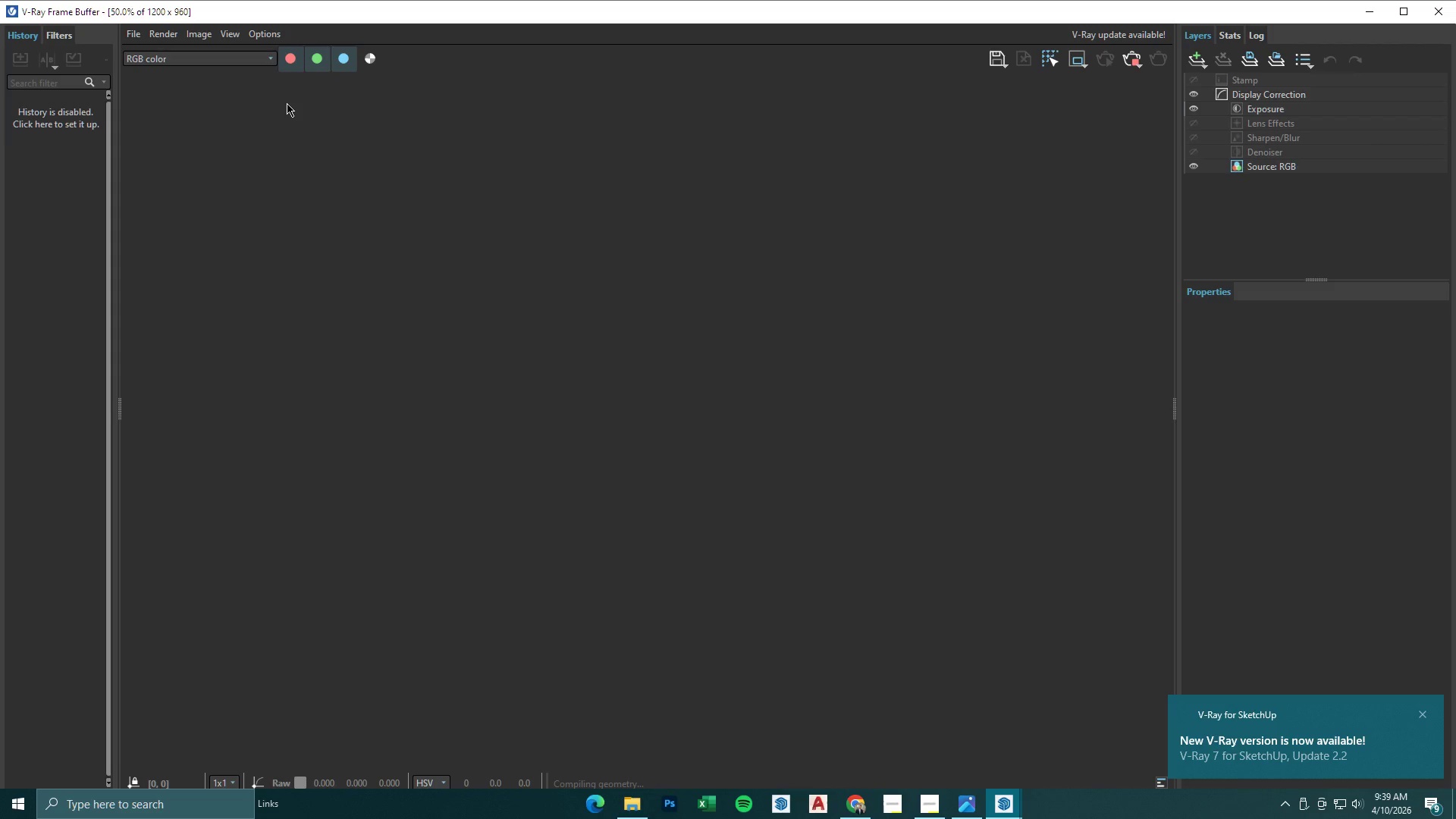 
mouse_move([942, 810])
 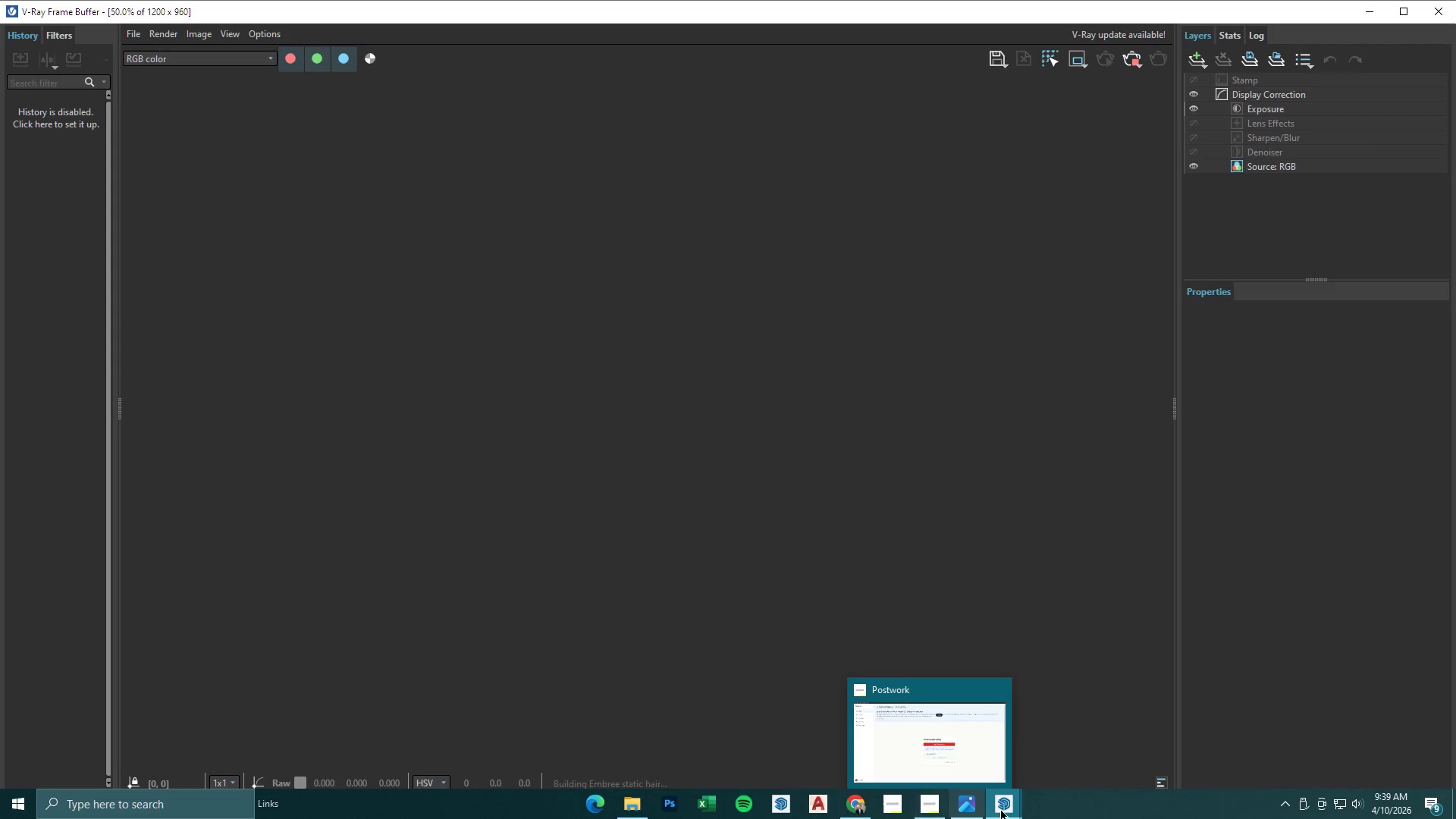 
left_click([1003, 808])
 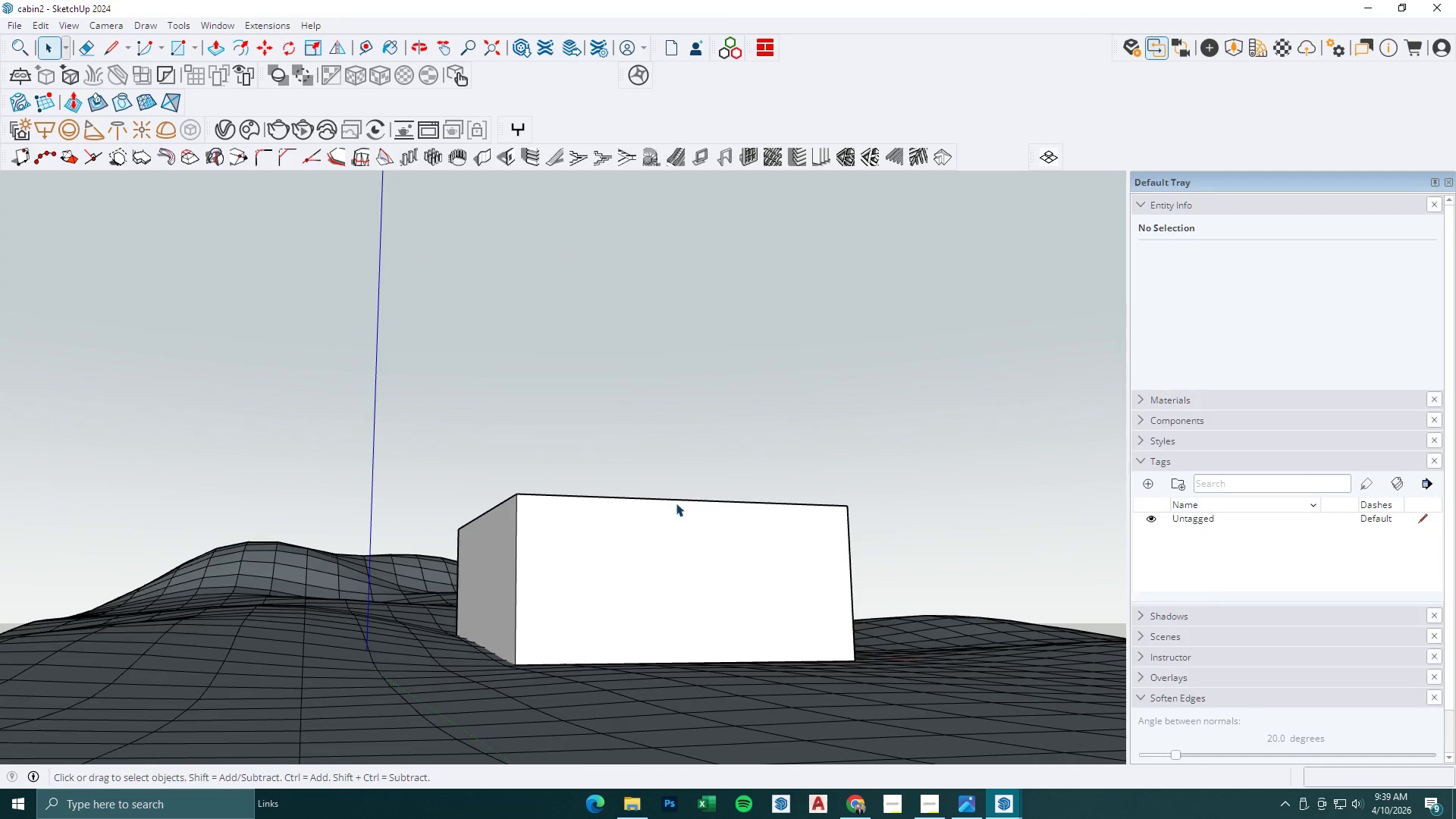 
scroll: coordinate [593, 422], scroll_direction: down, amount: 5.0
 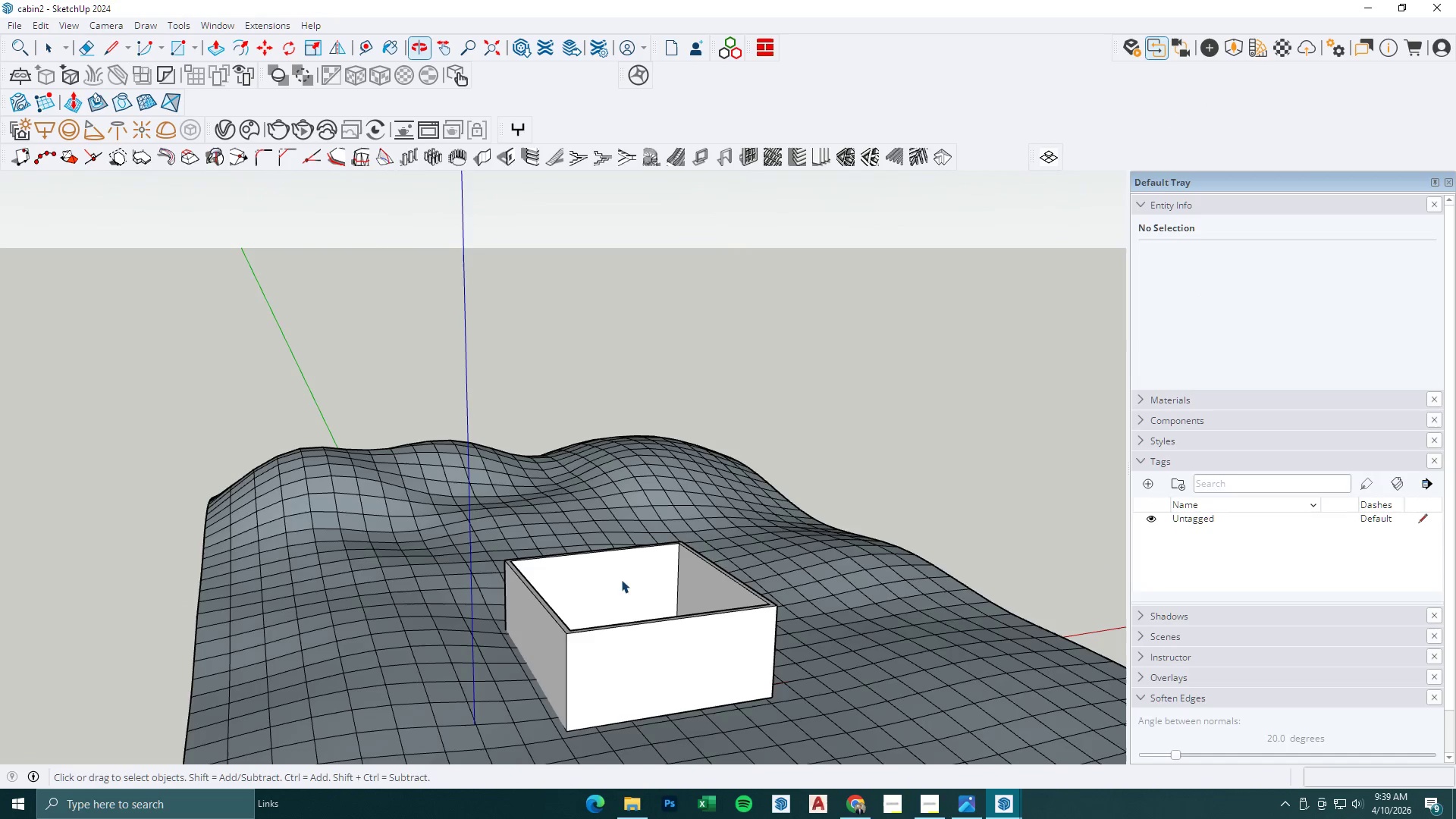 
key(Semicolon)
 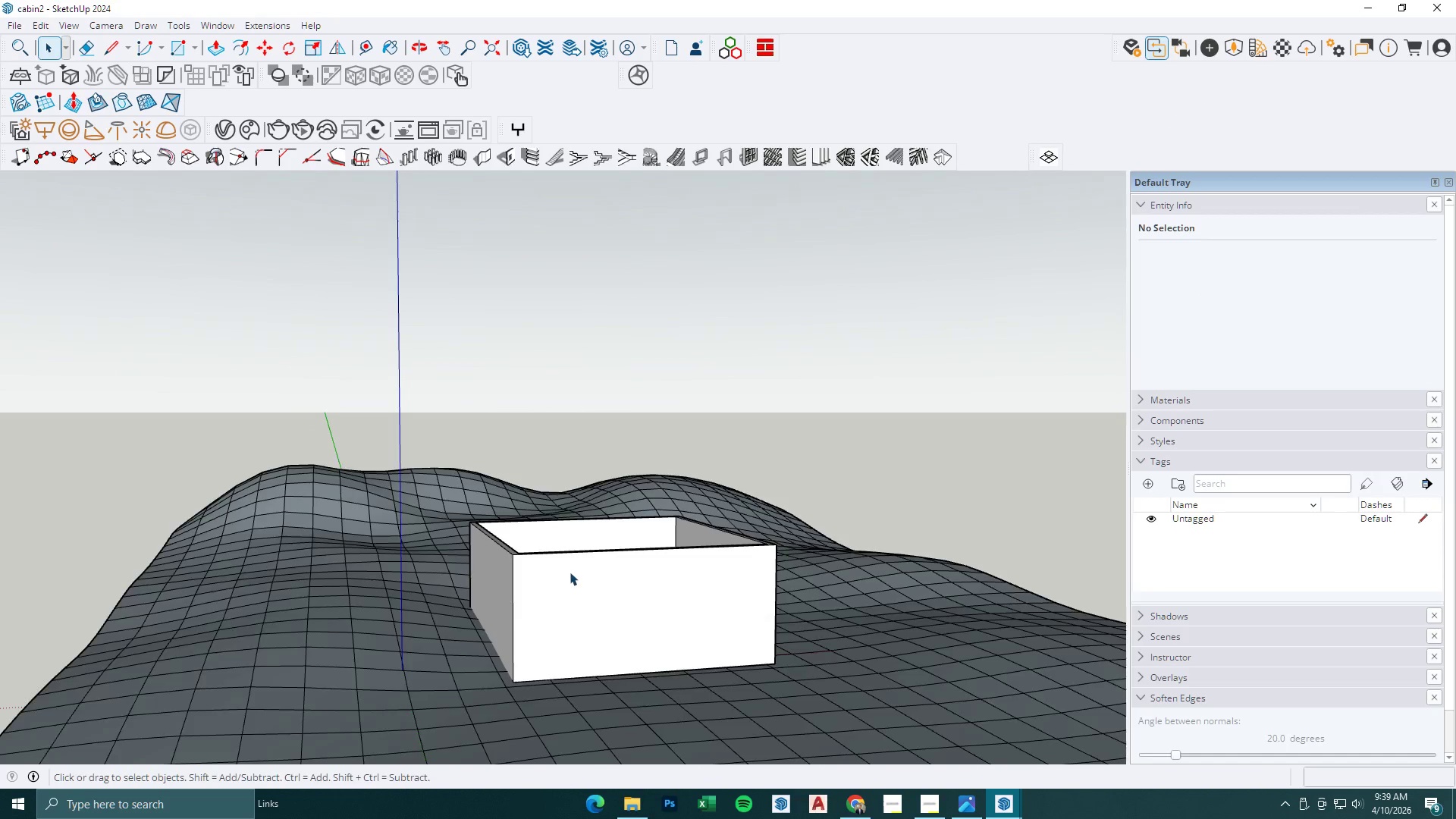 
scroll: coordinate [637, 576], scroll_direction: up, amount: 1.0
 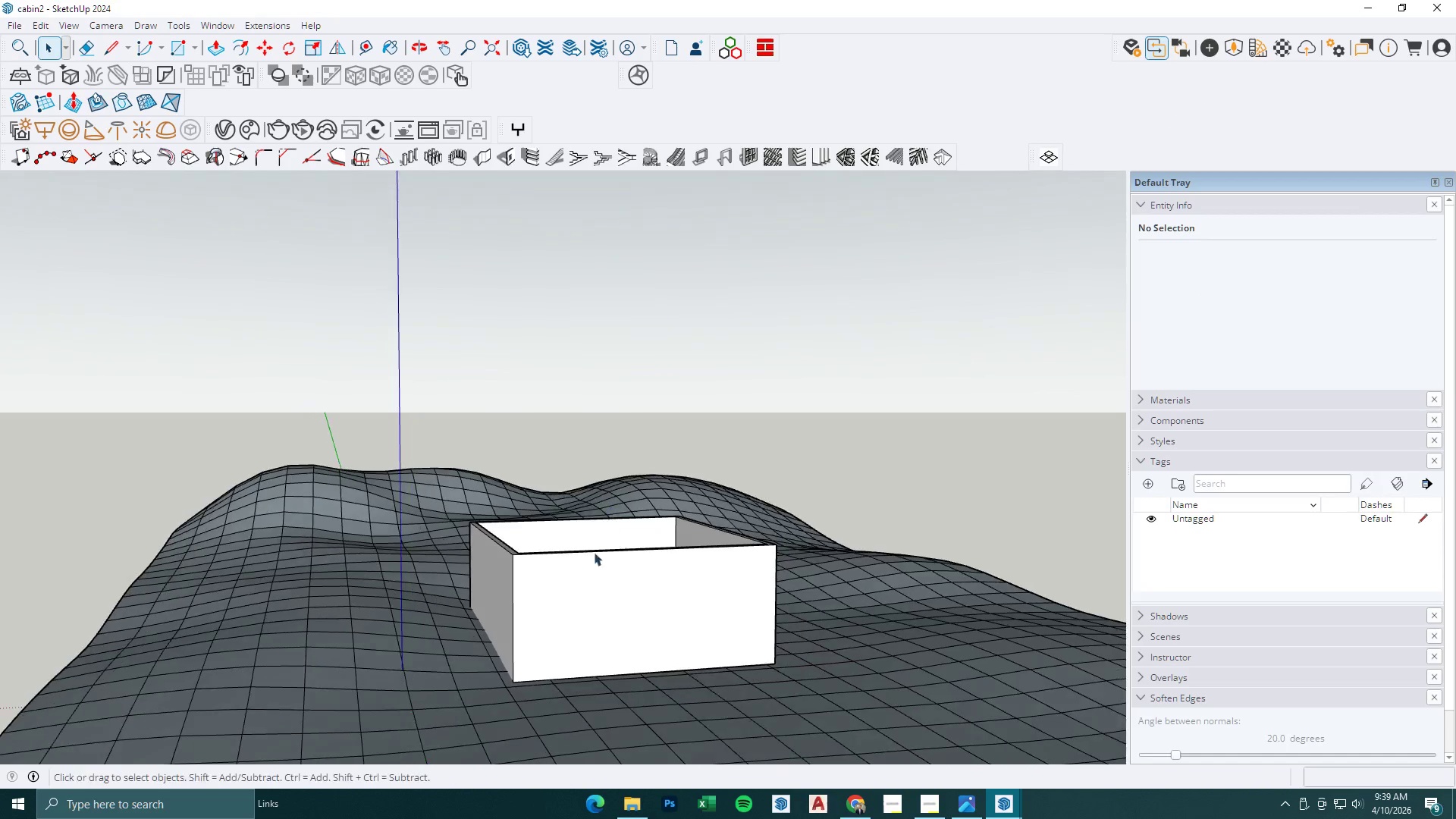 
key(L)
 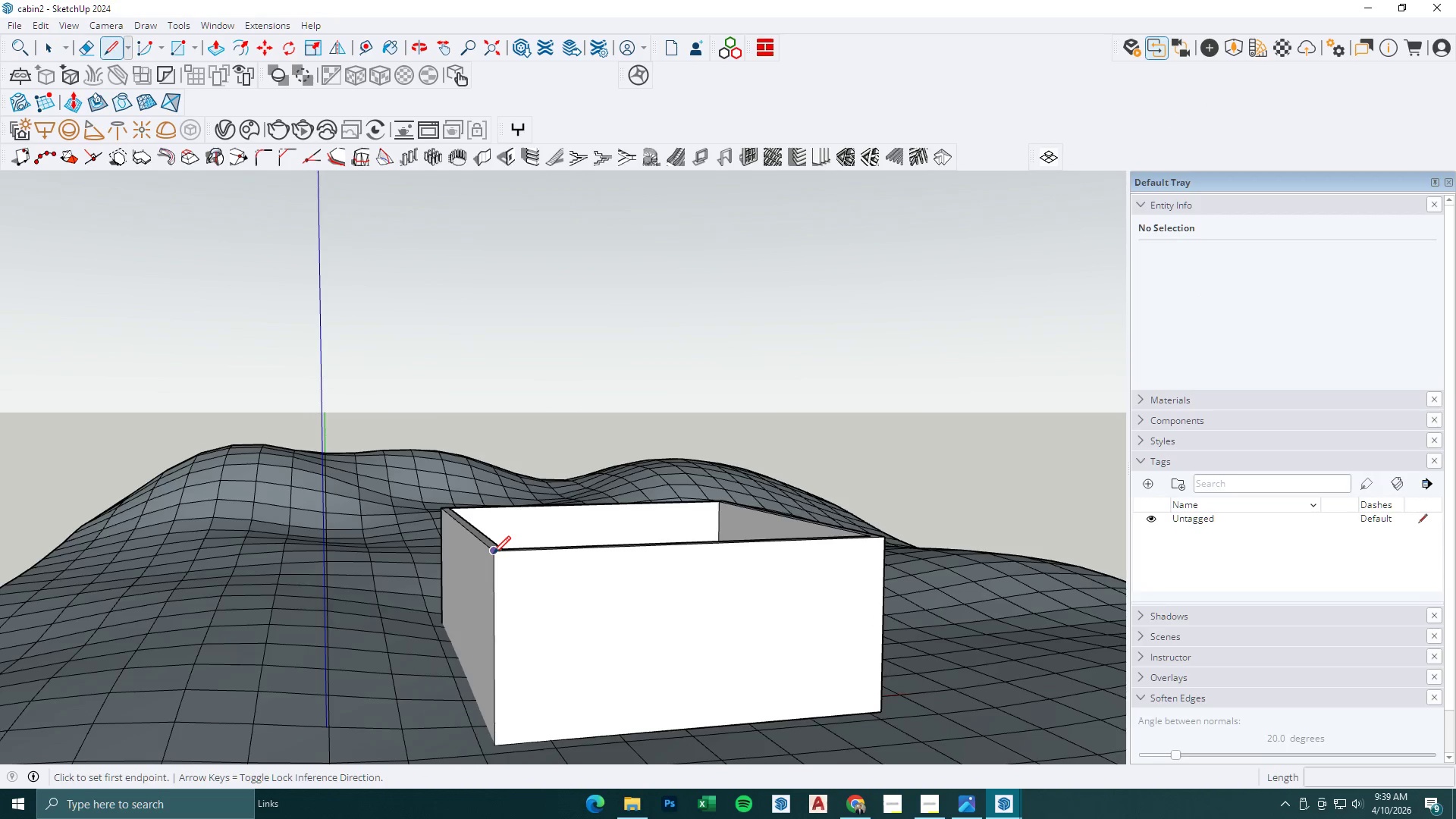 
scroll: coordinate [529, 554], scroll_direction: up, amount: 4.0
 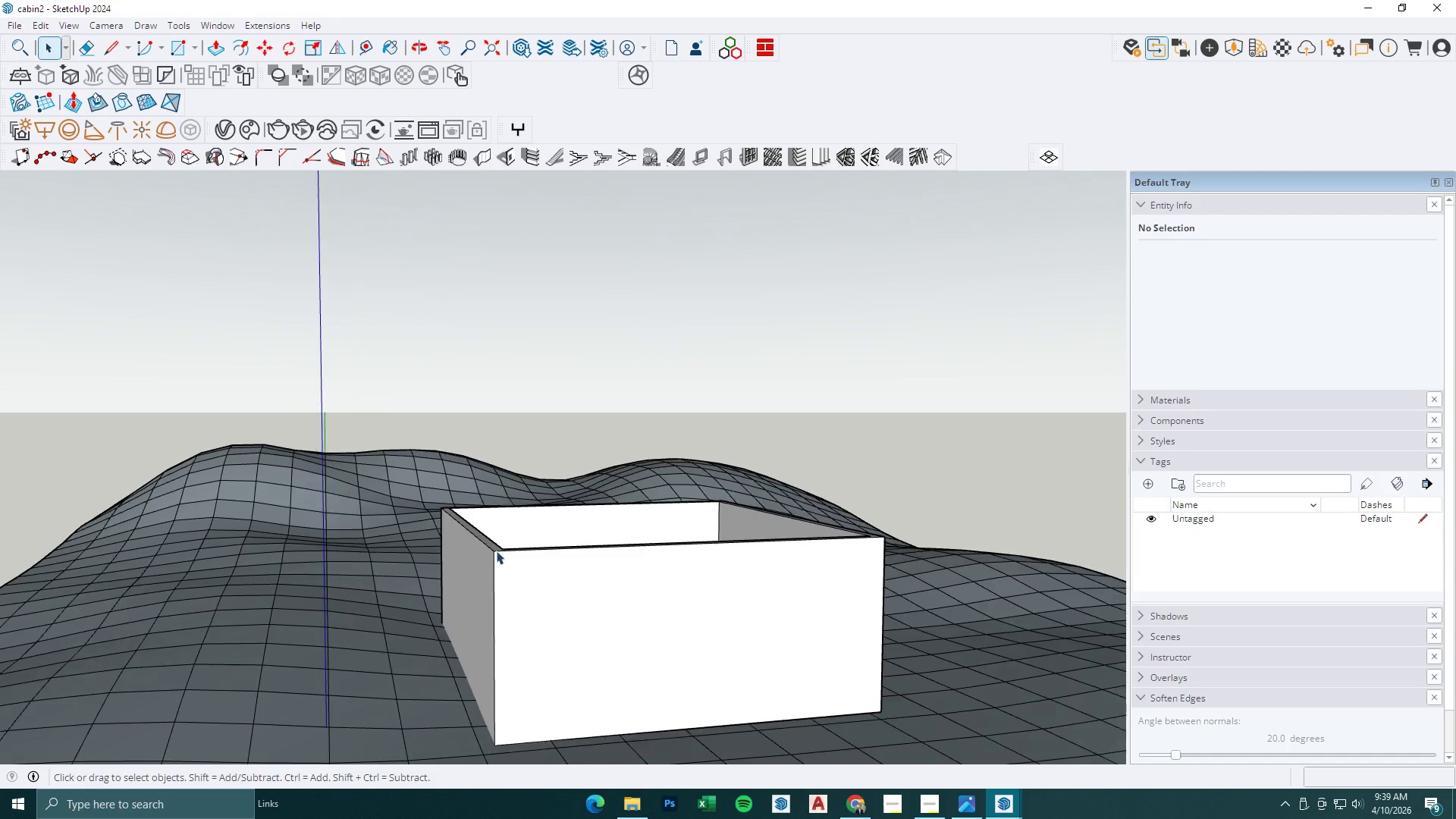 
left_click([493, 554])
 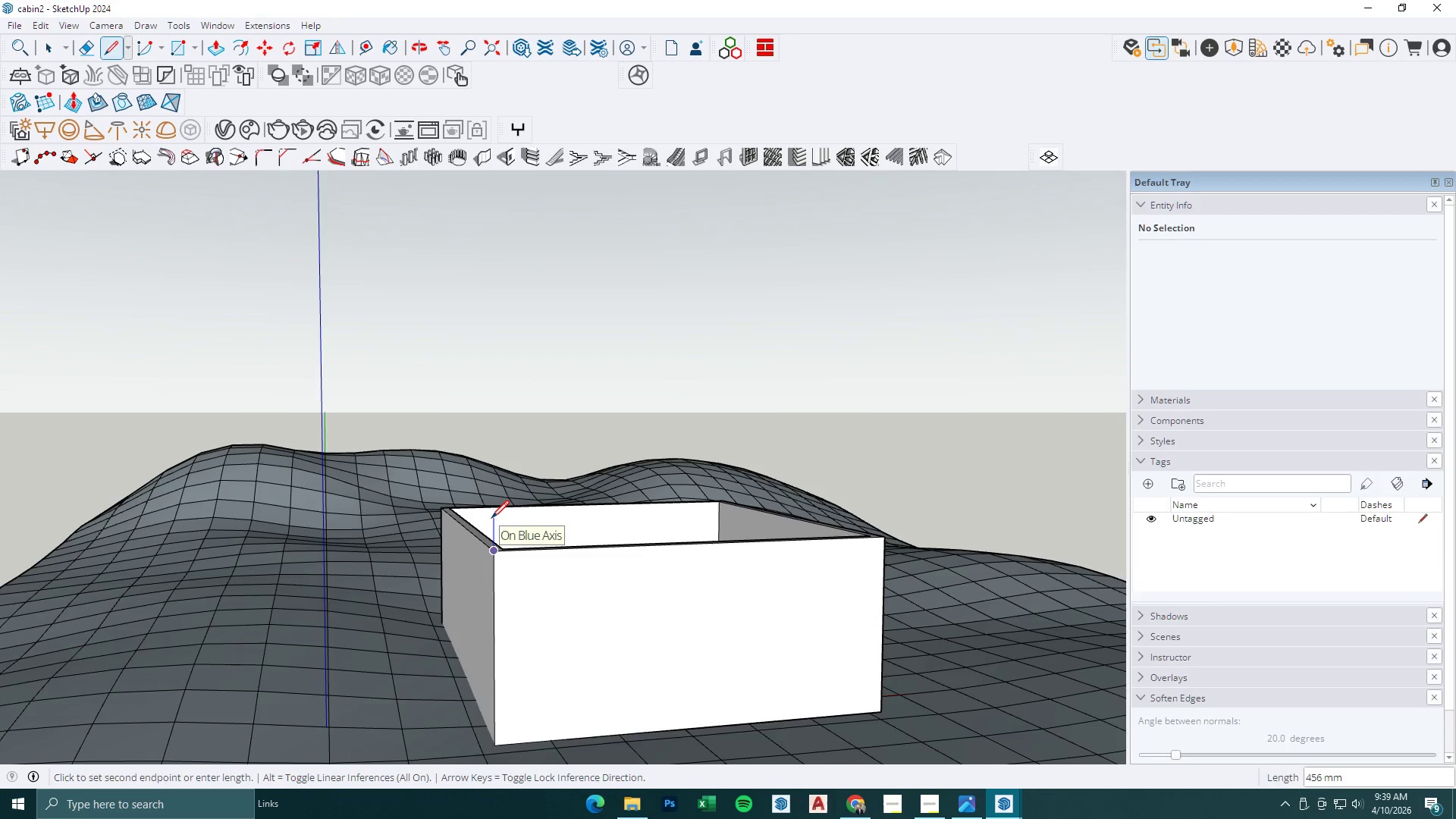 
key(Numpad6)
 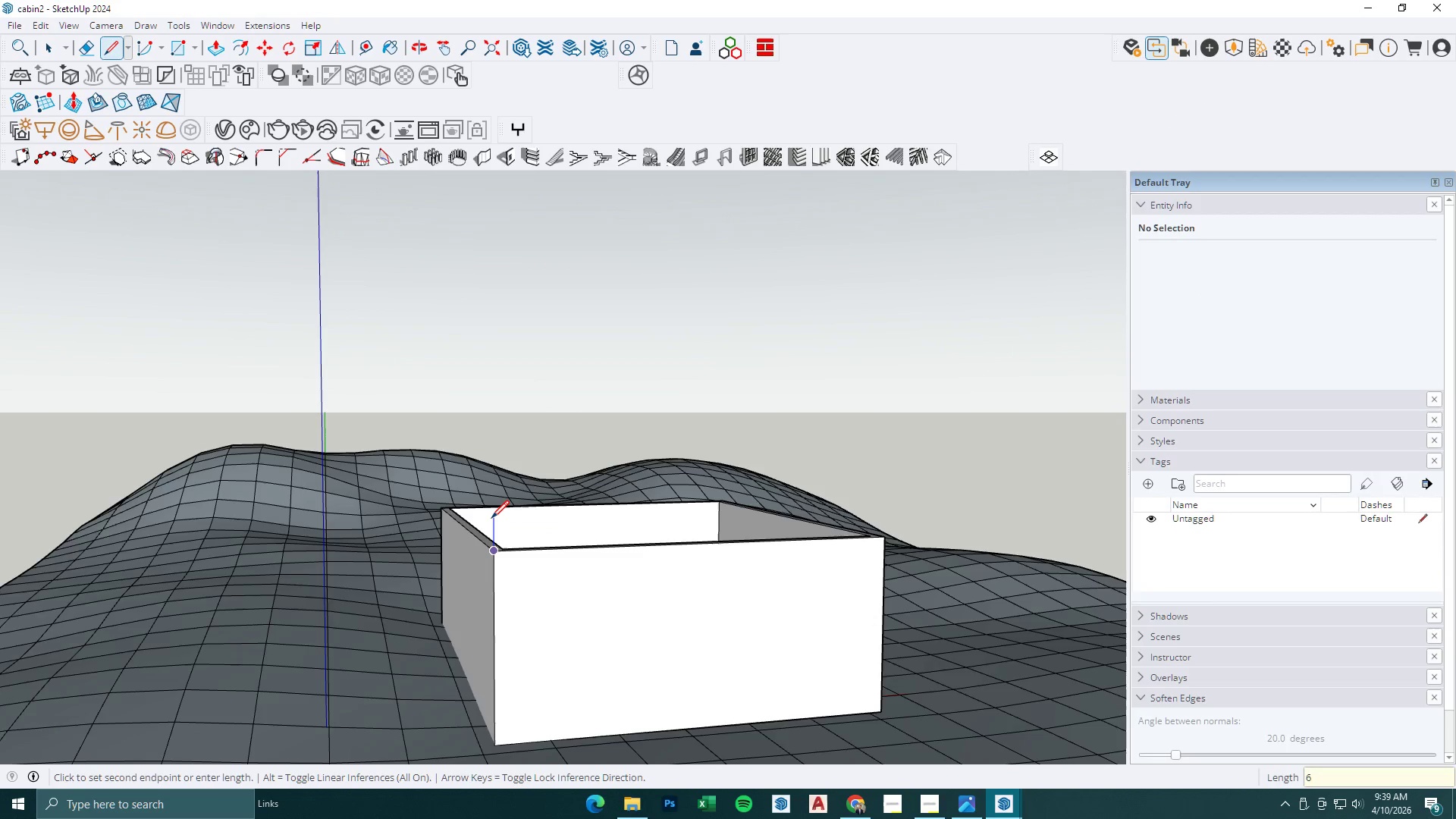 
key(Numpad0)
 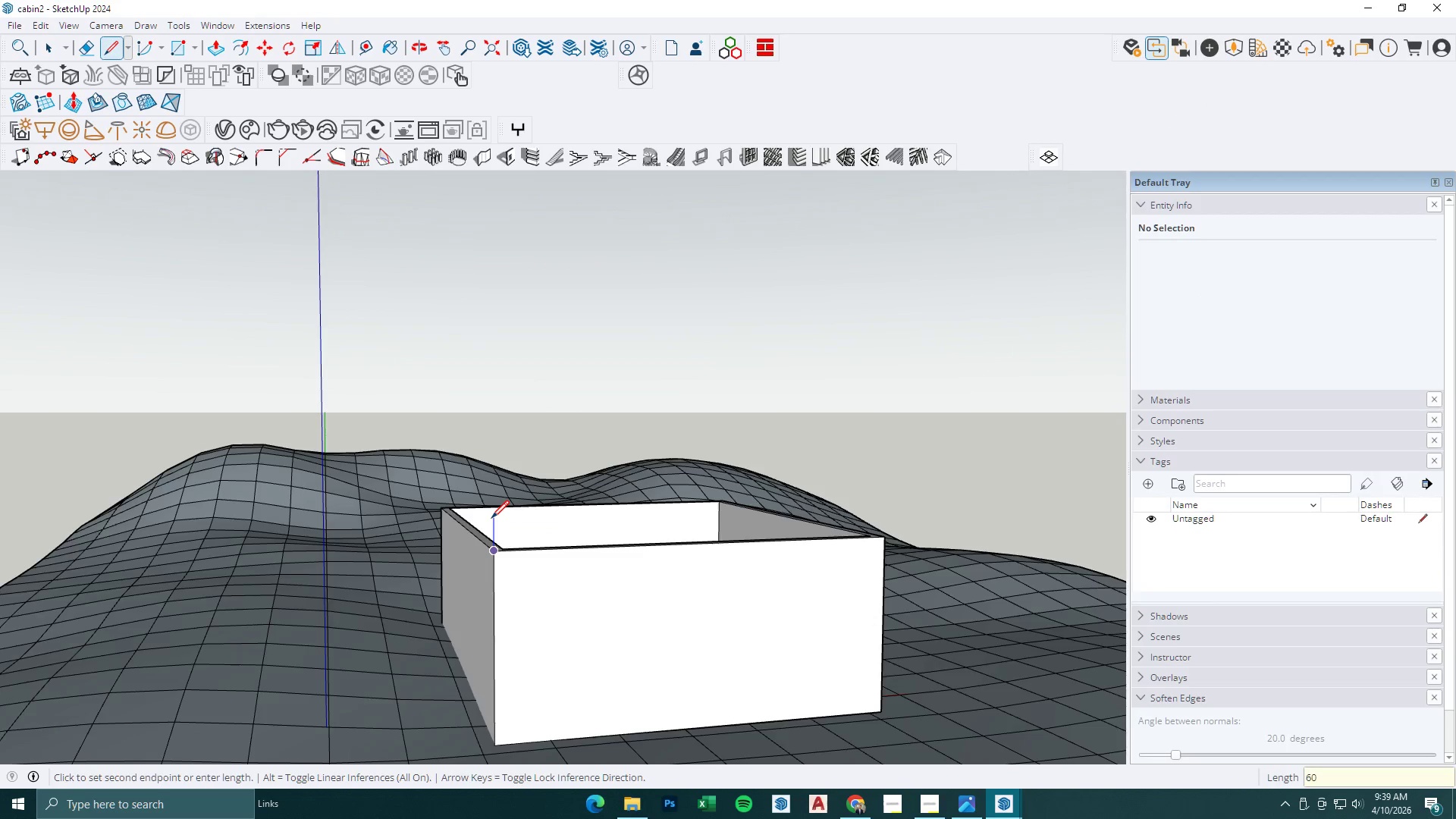 
key(Numpad0)
 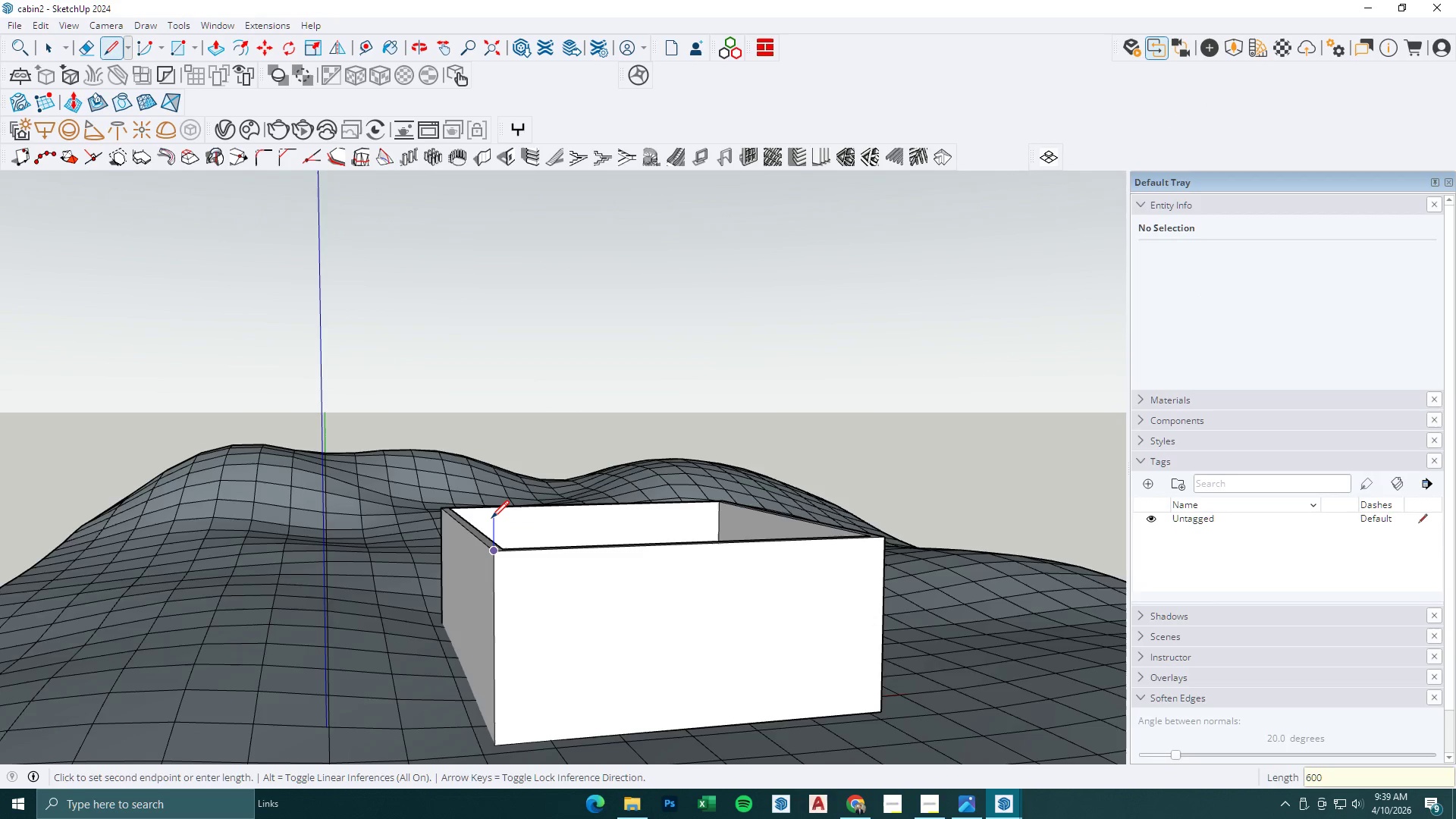 
key(NumpadEnter)
 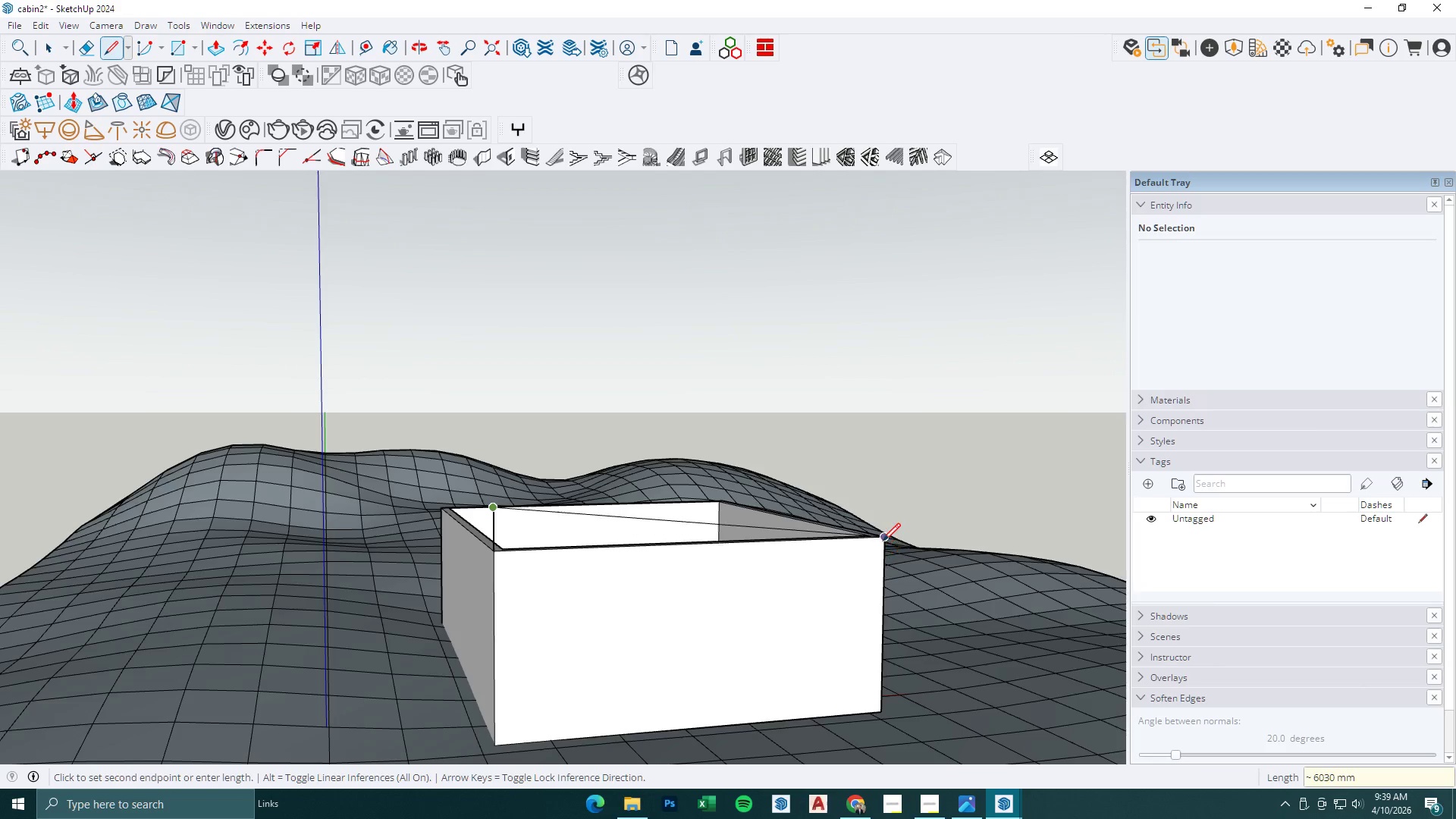 
left_click([883, 539])
 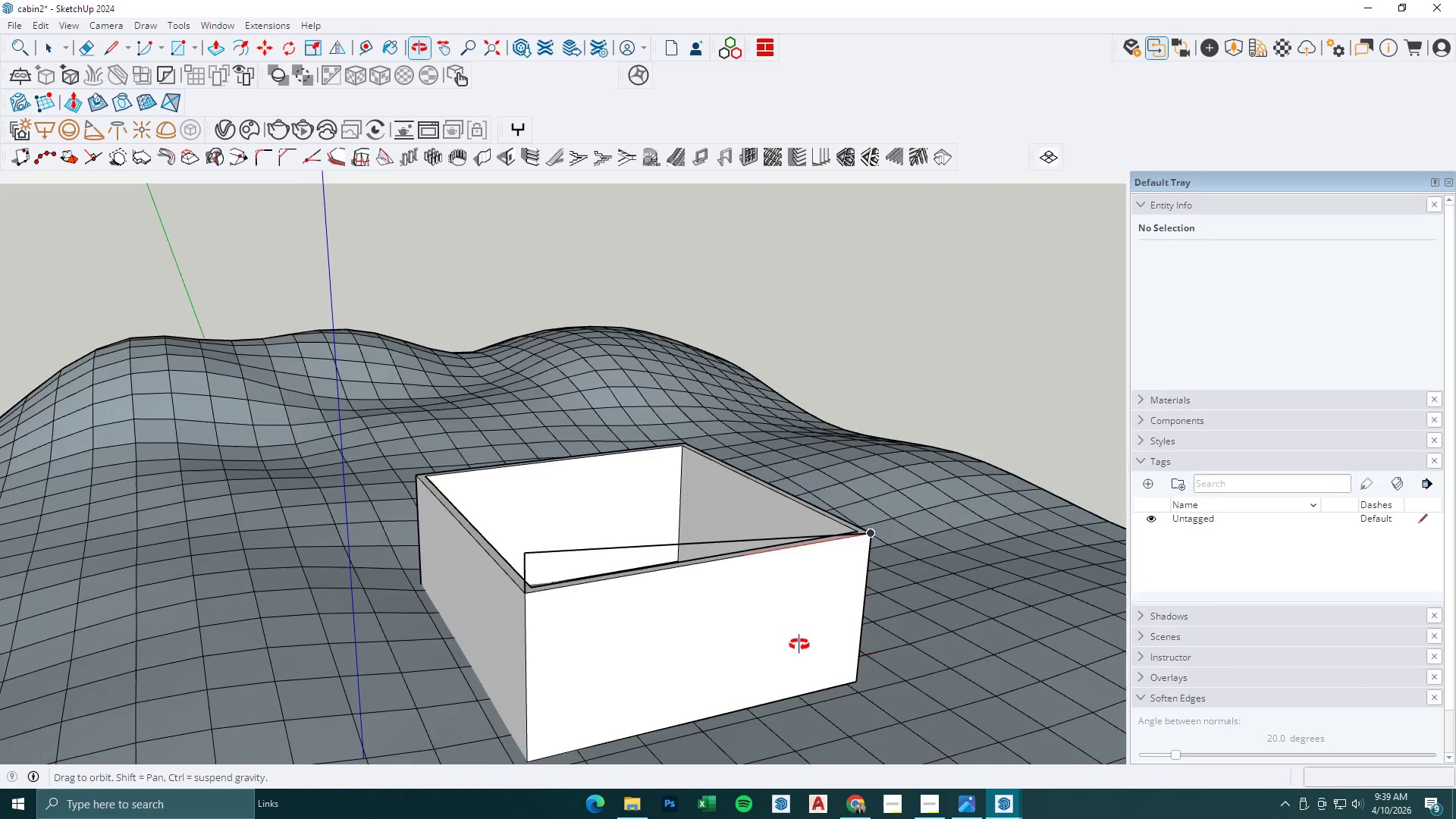 
scroll: coordinate [763, 605], scroll_direction: up, amount: 4.0
 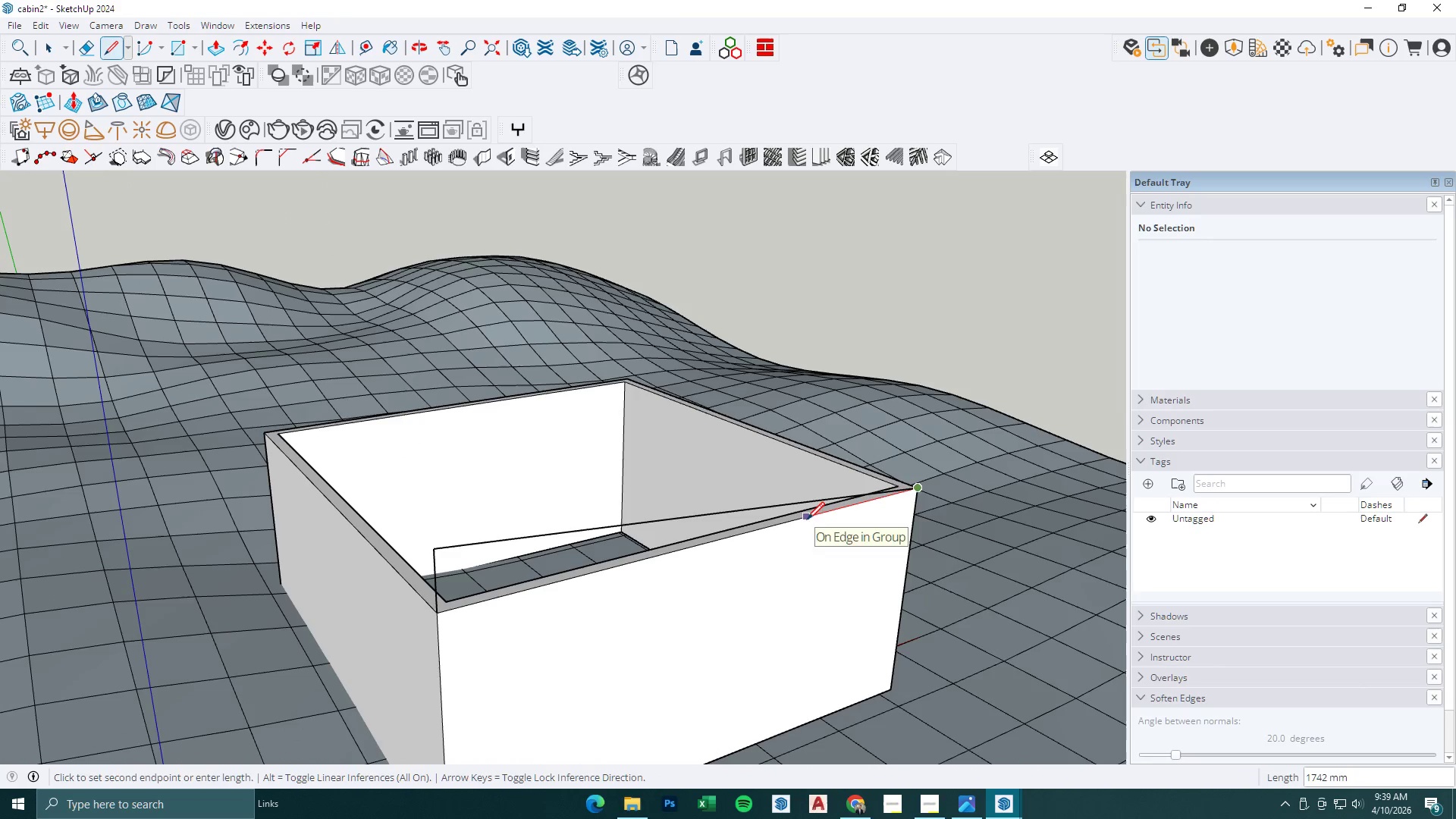 
left_click([431, 610])
 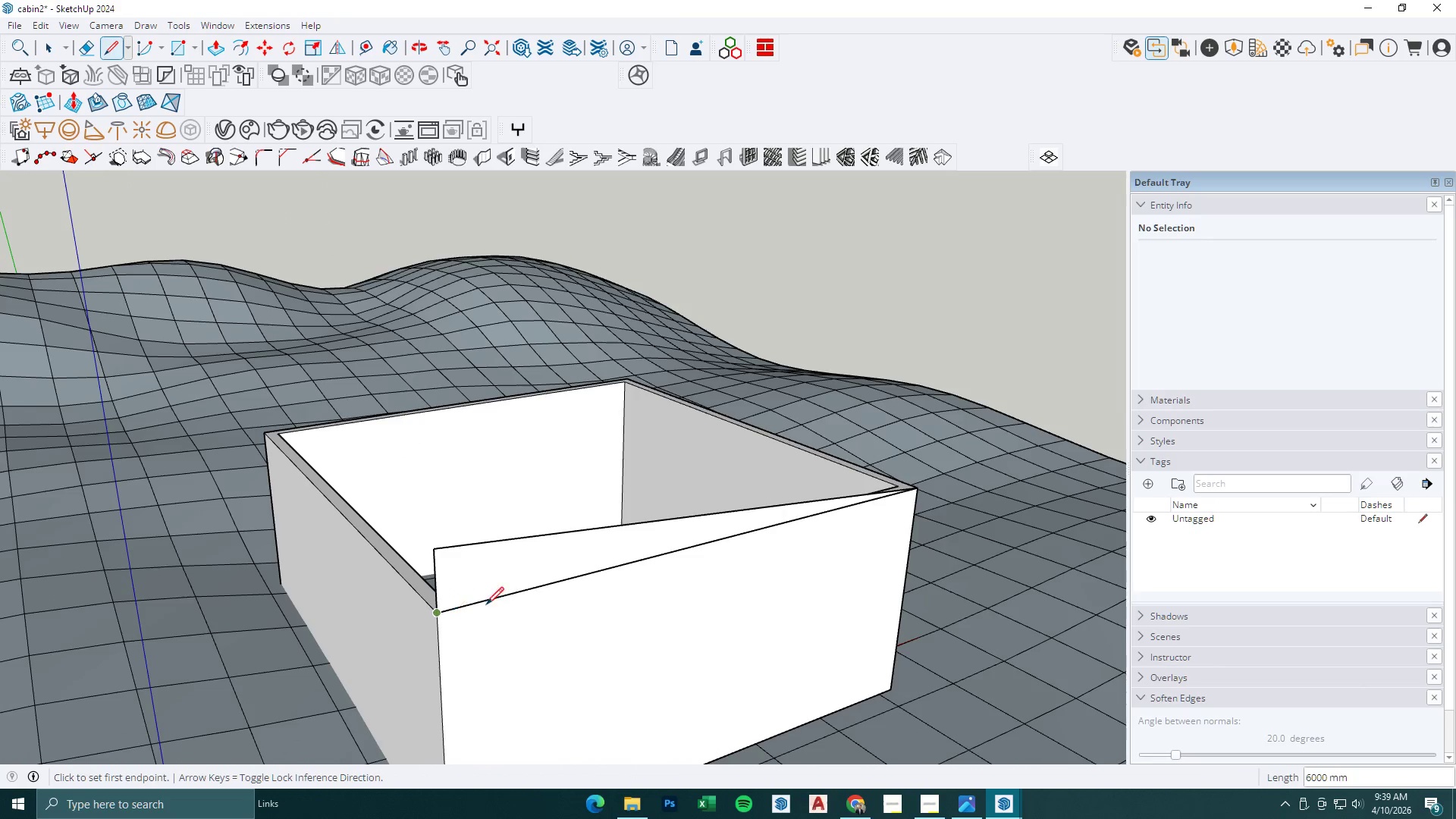 
key(BracketLeft)
 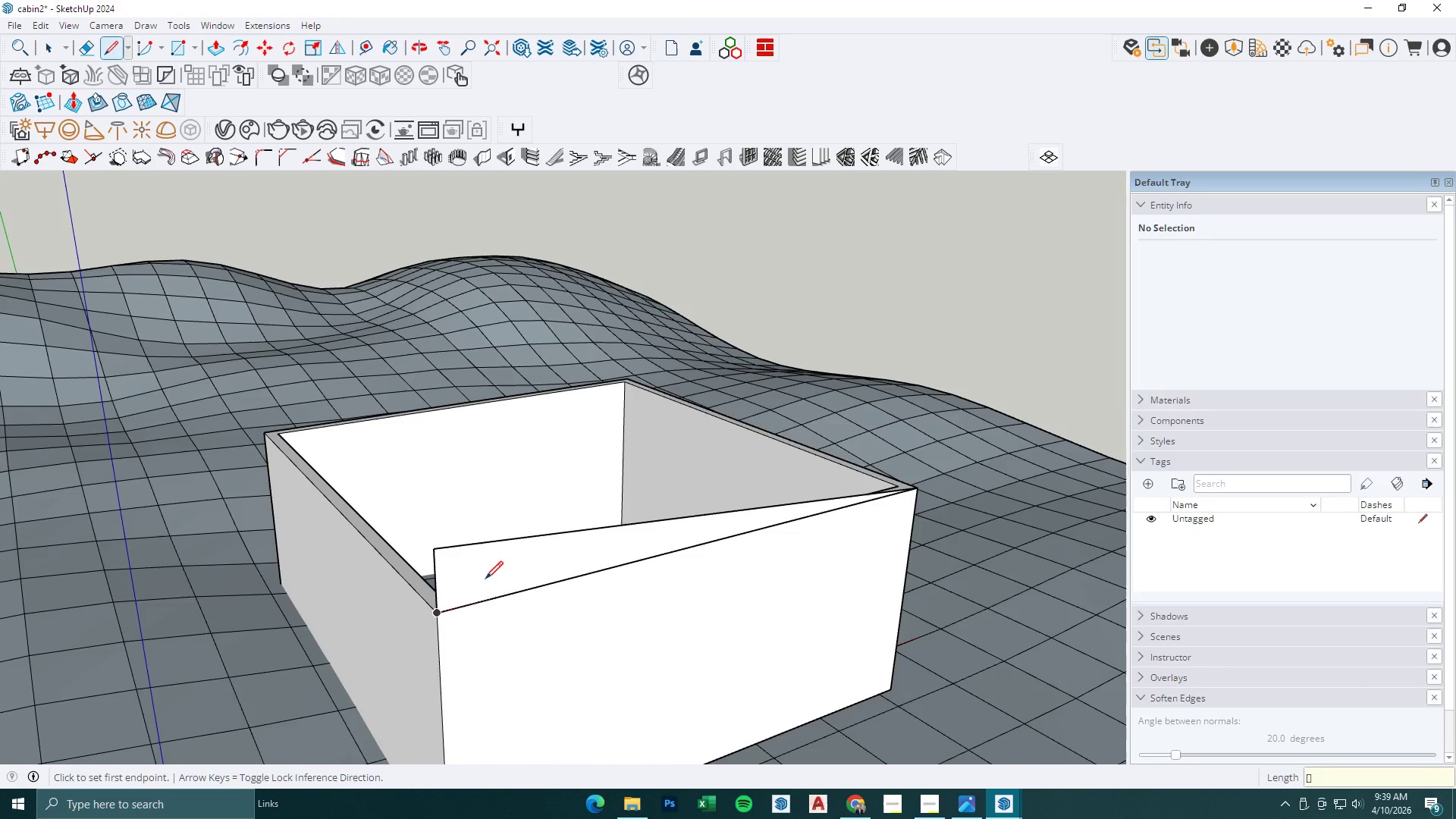 
key(P)
 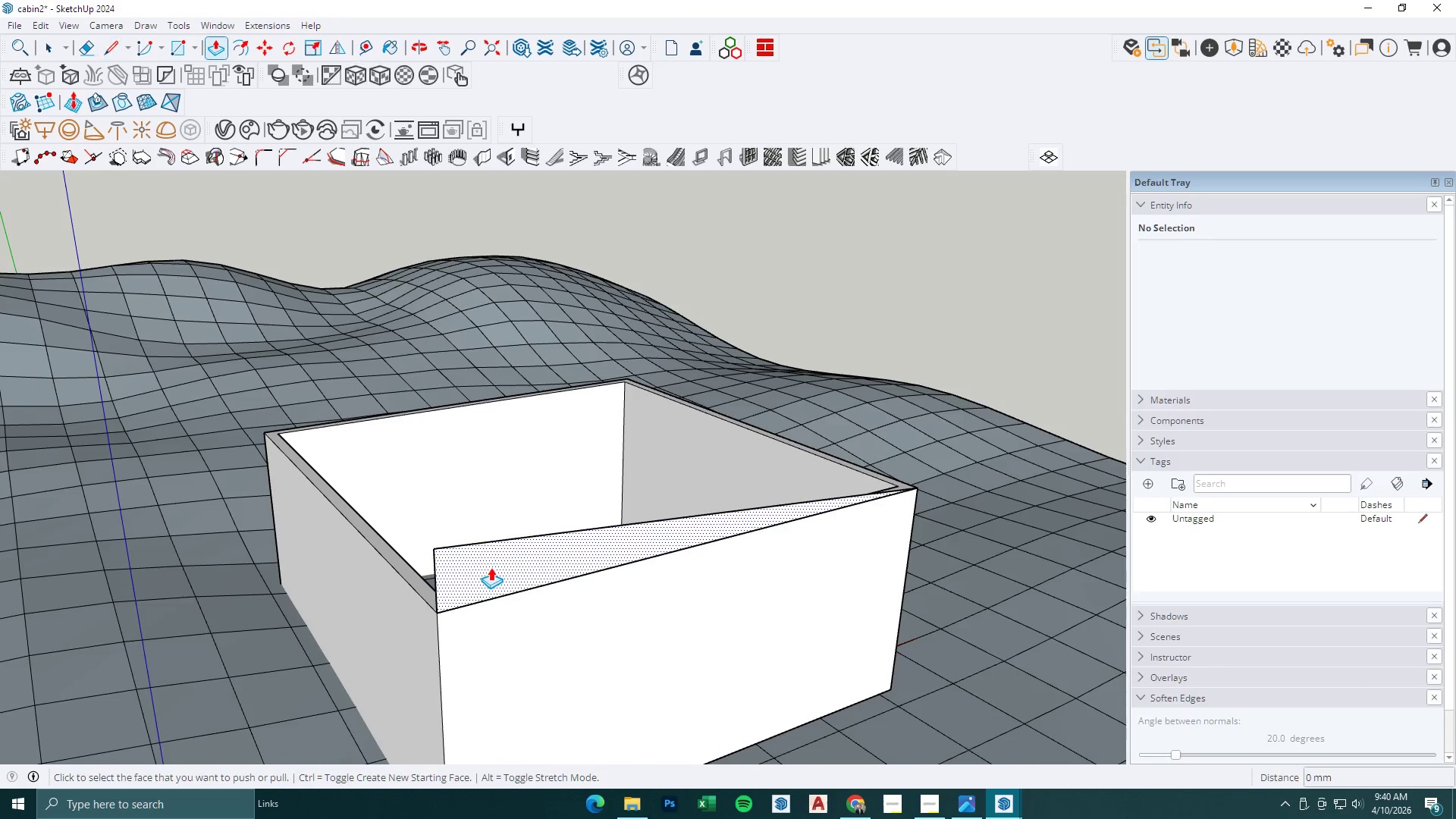 
left_click([492, 566])
 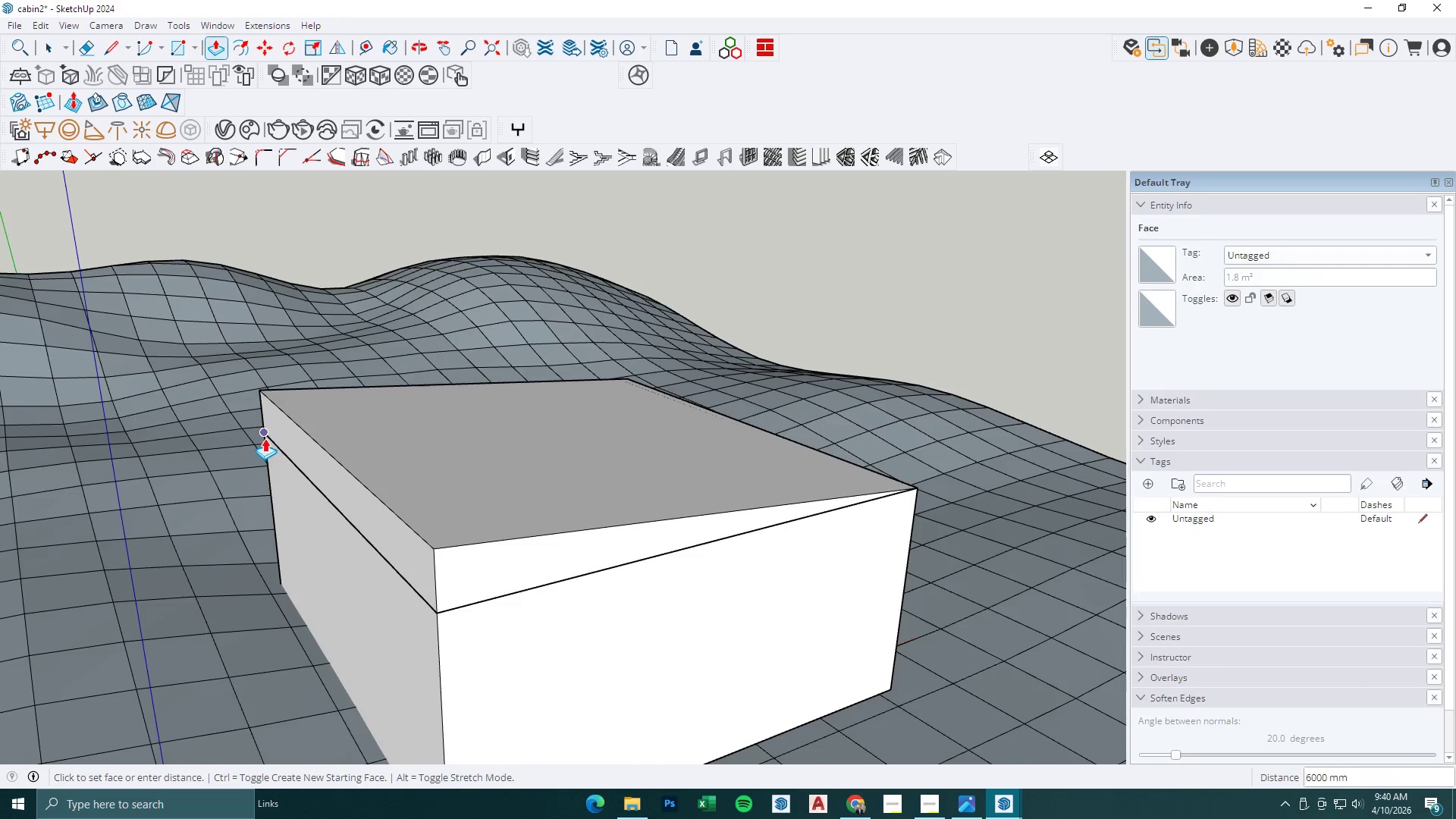 
double_click([457, 426])
 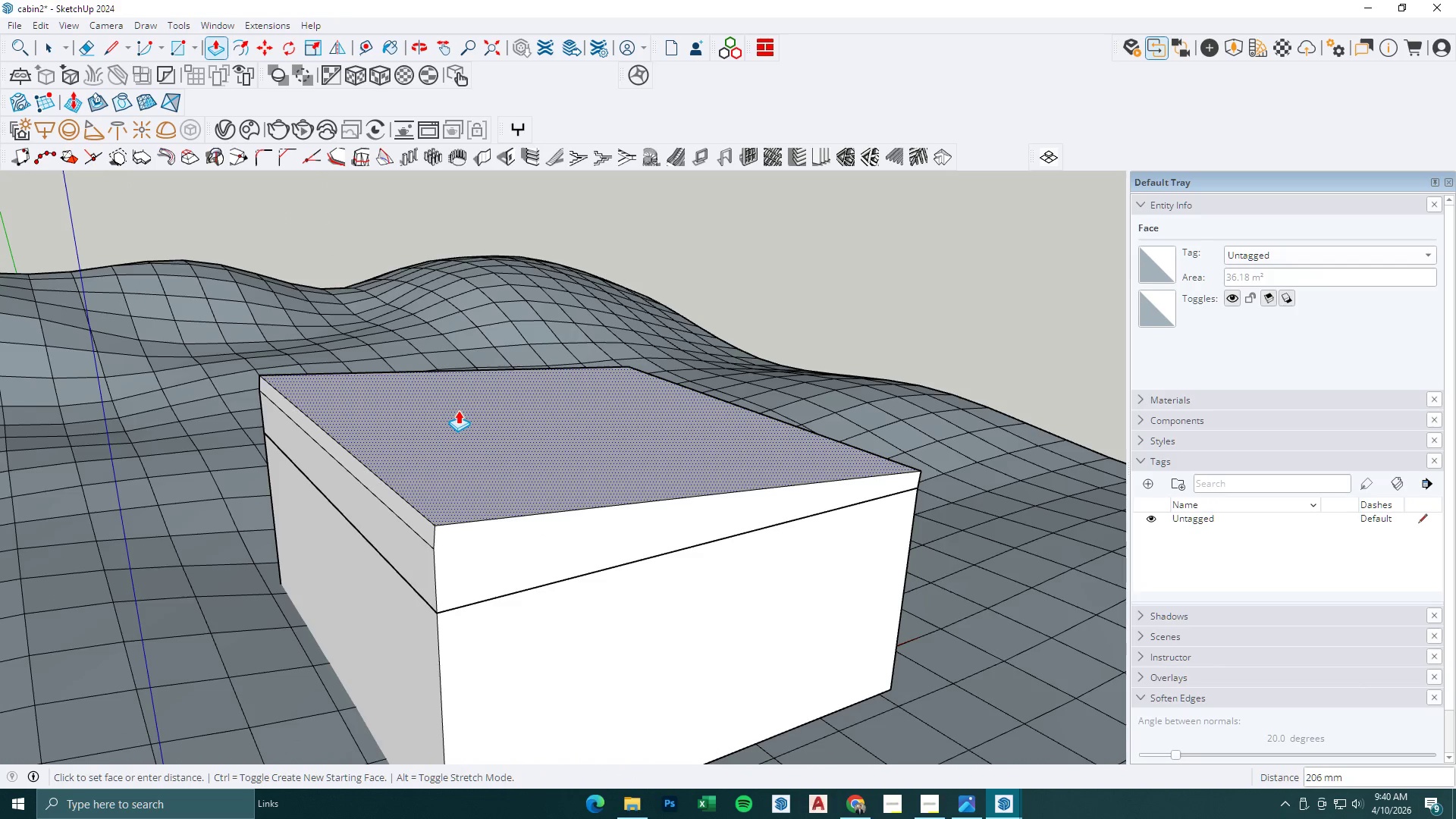 
key(Numpad2)
 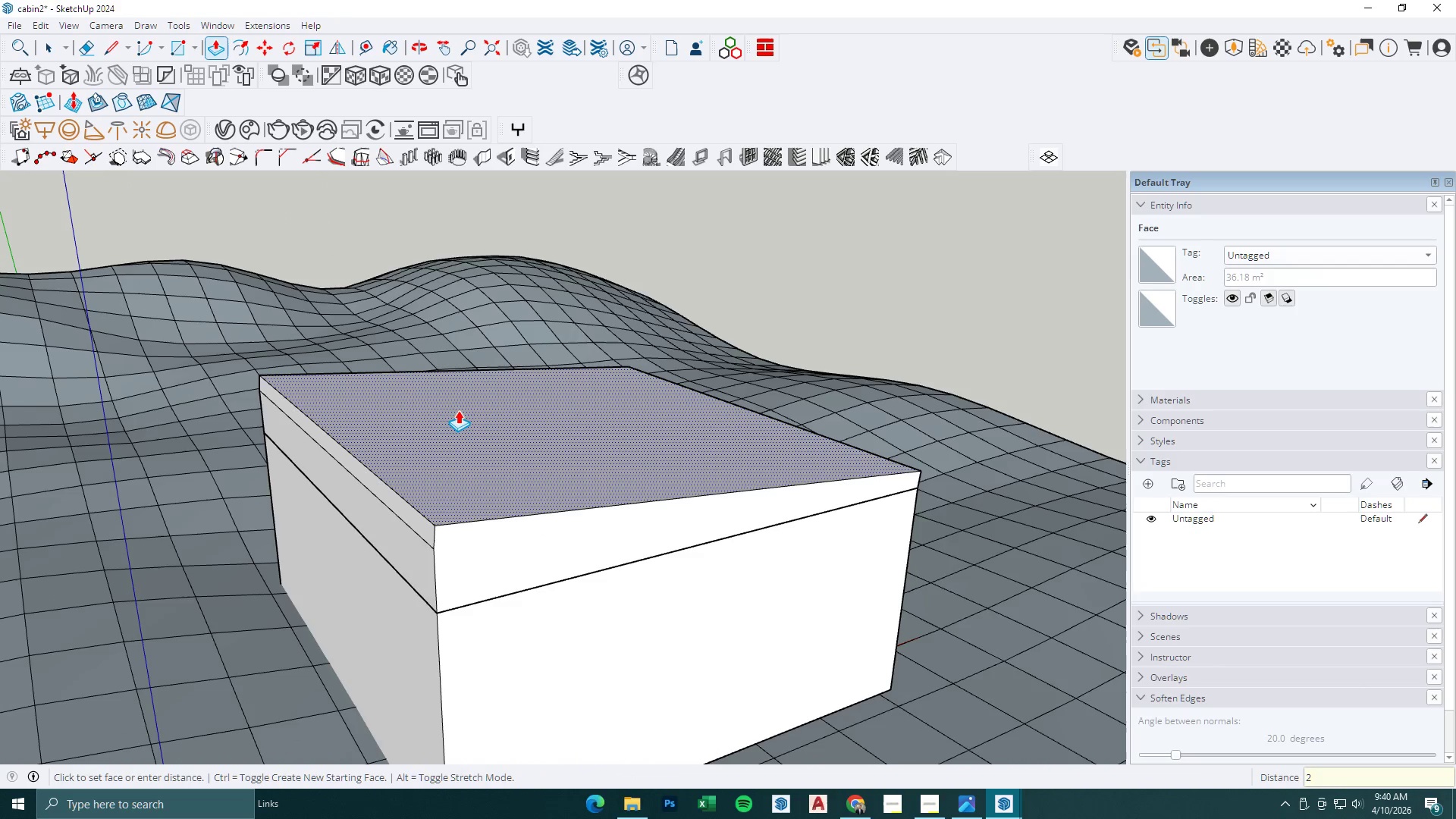 
key(Numpad5)
 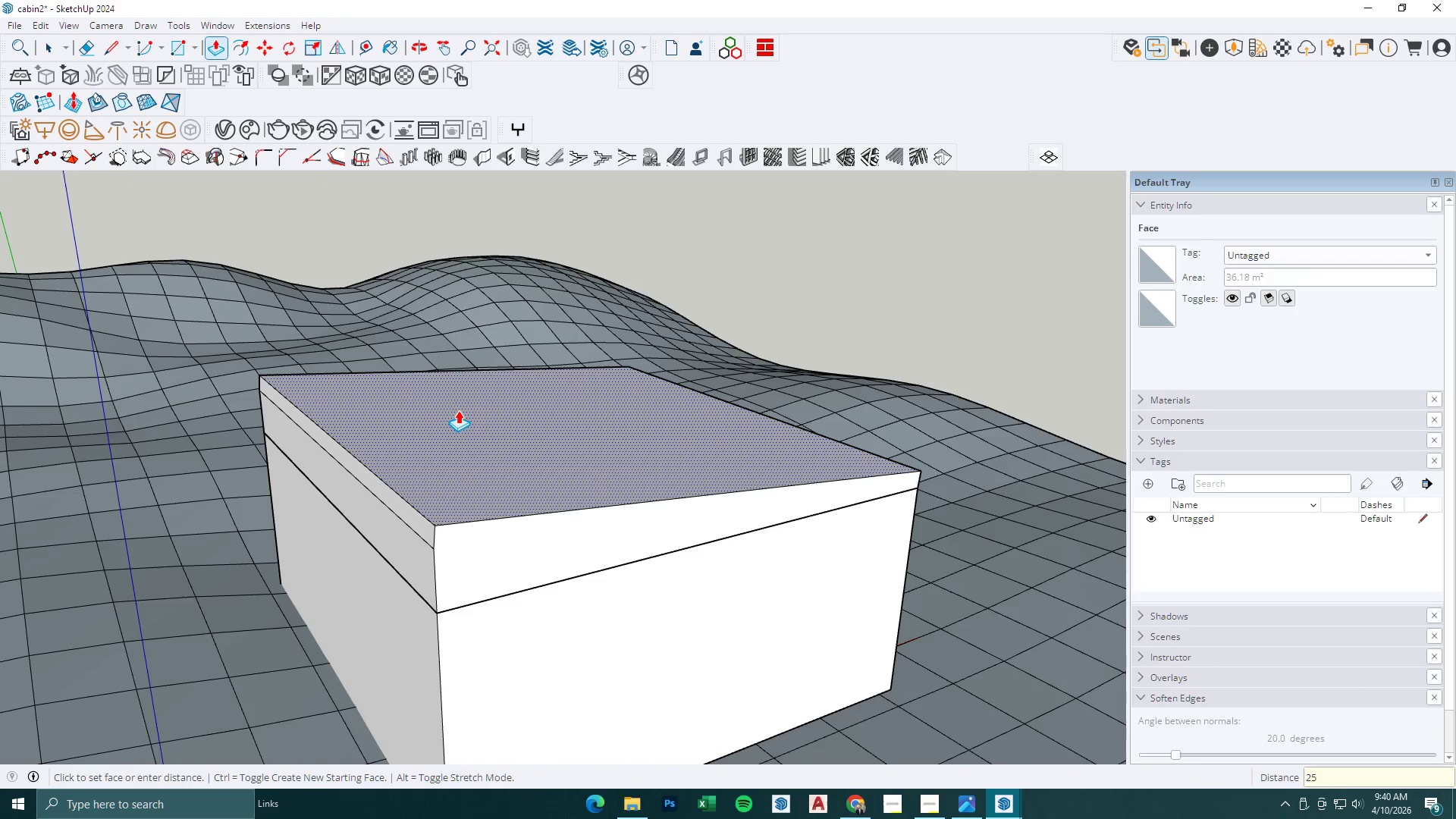 
key(Numpad0)
 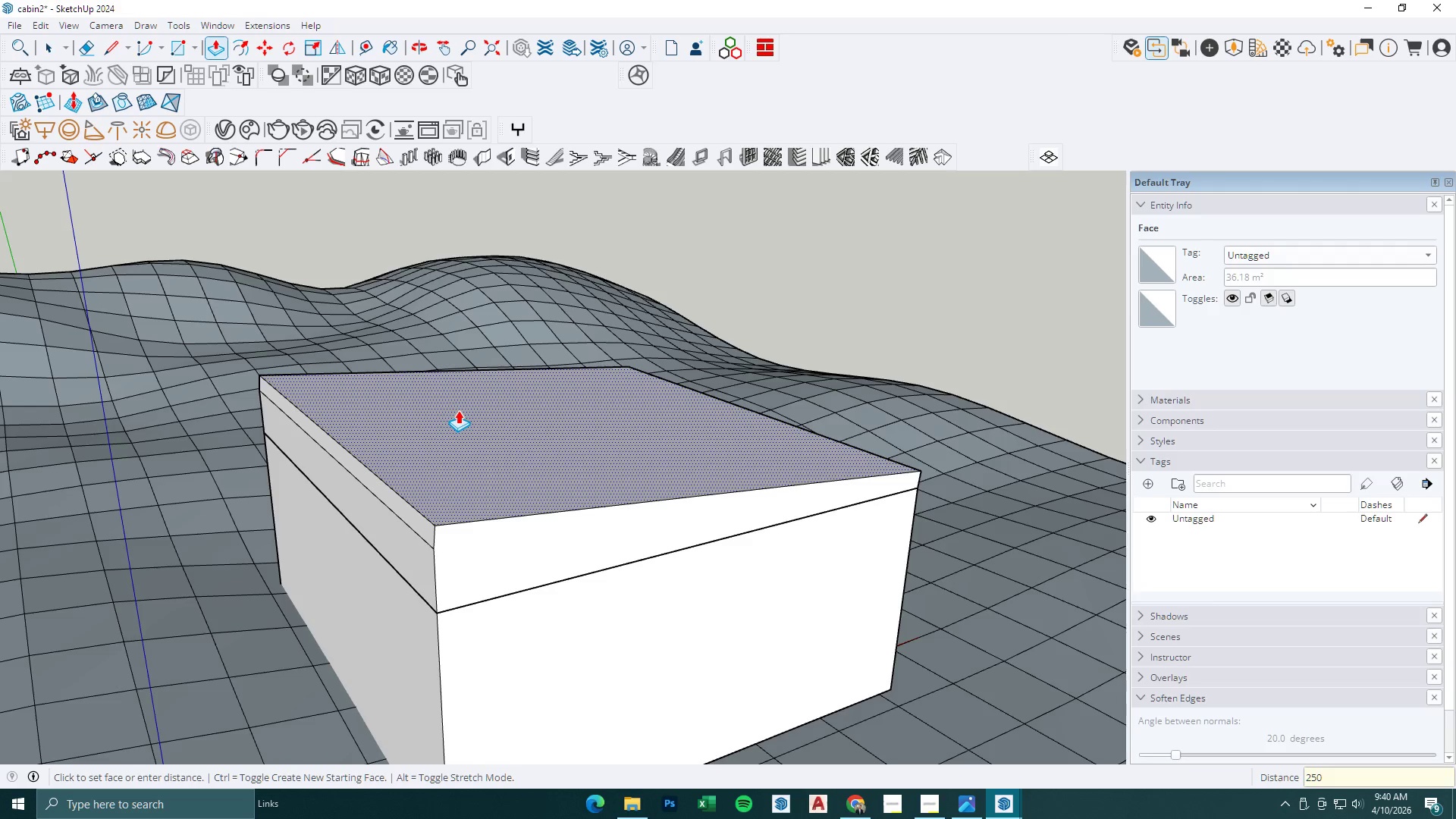 
key(Backspace)
 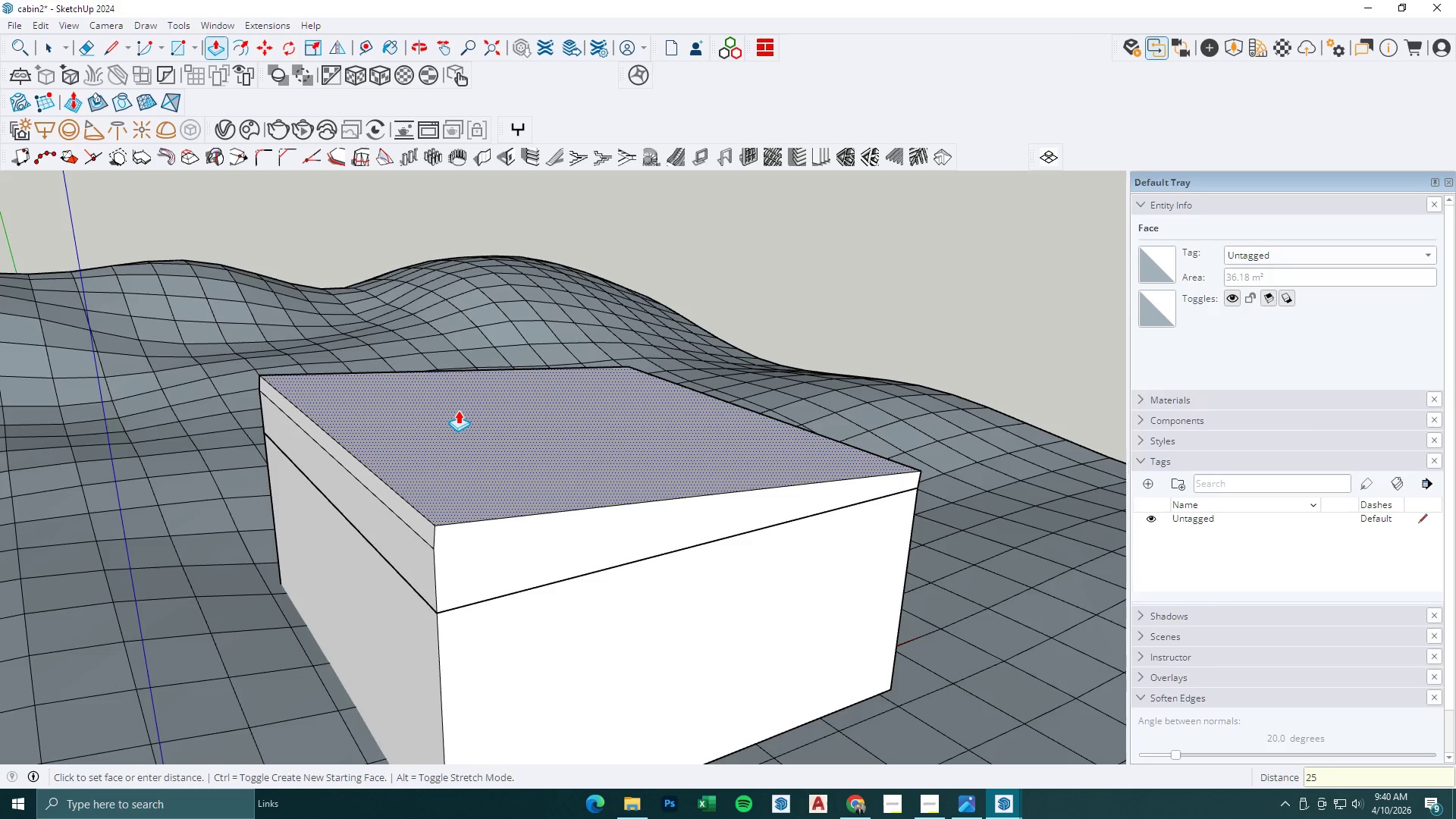 
key(Backspace)
 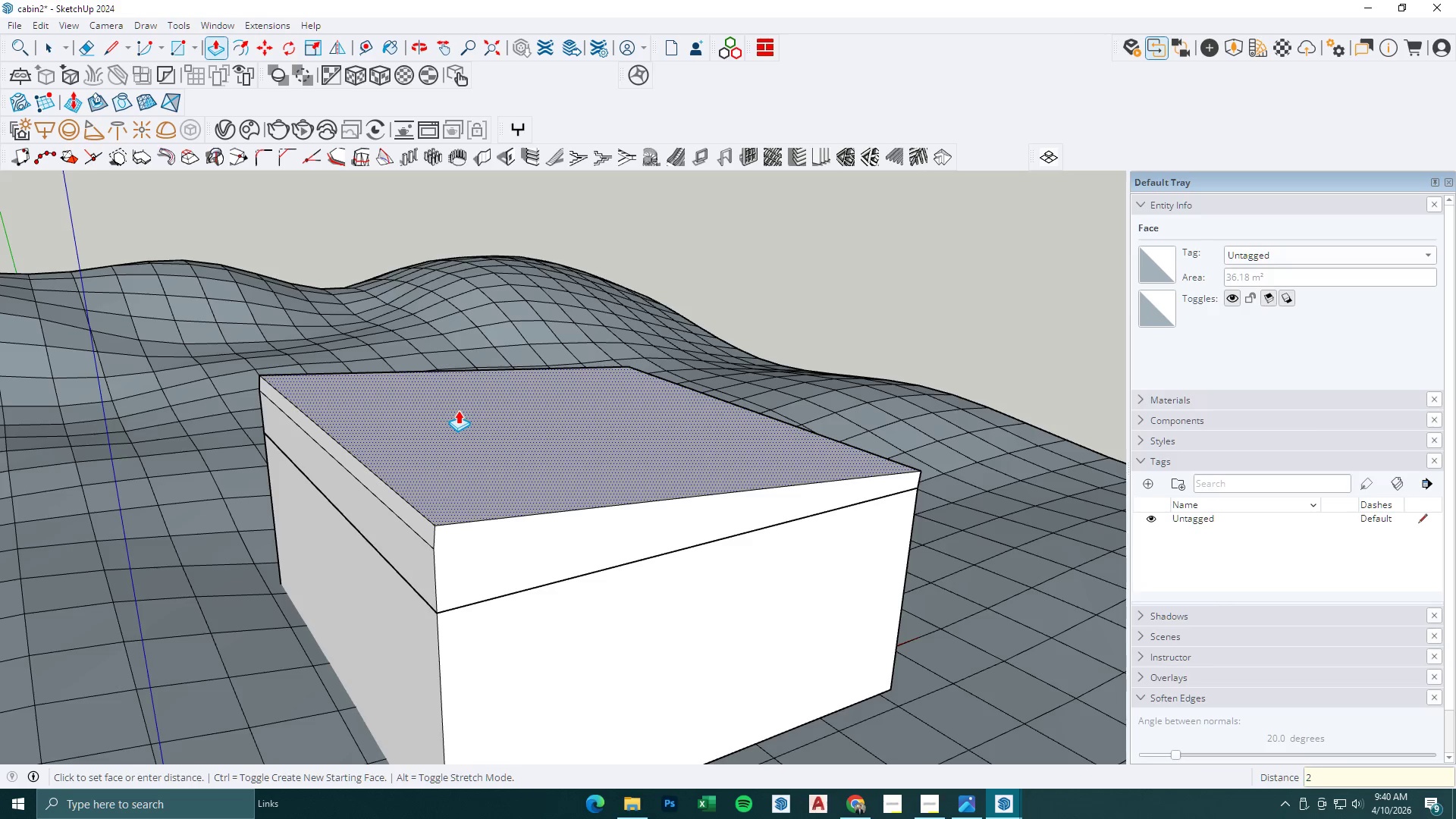 
key(Backspace)
 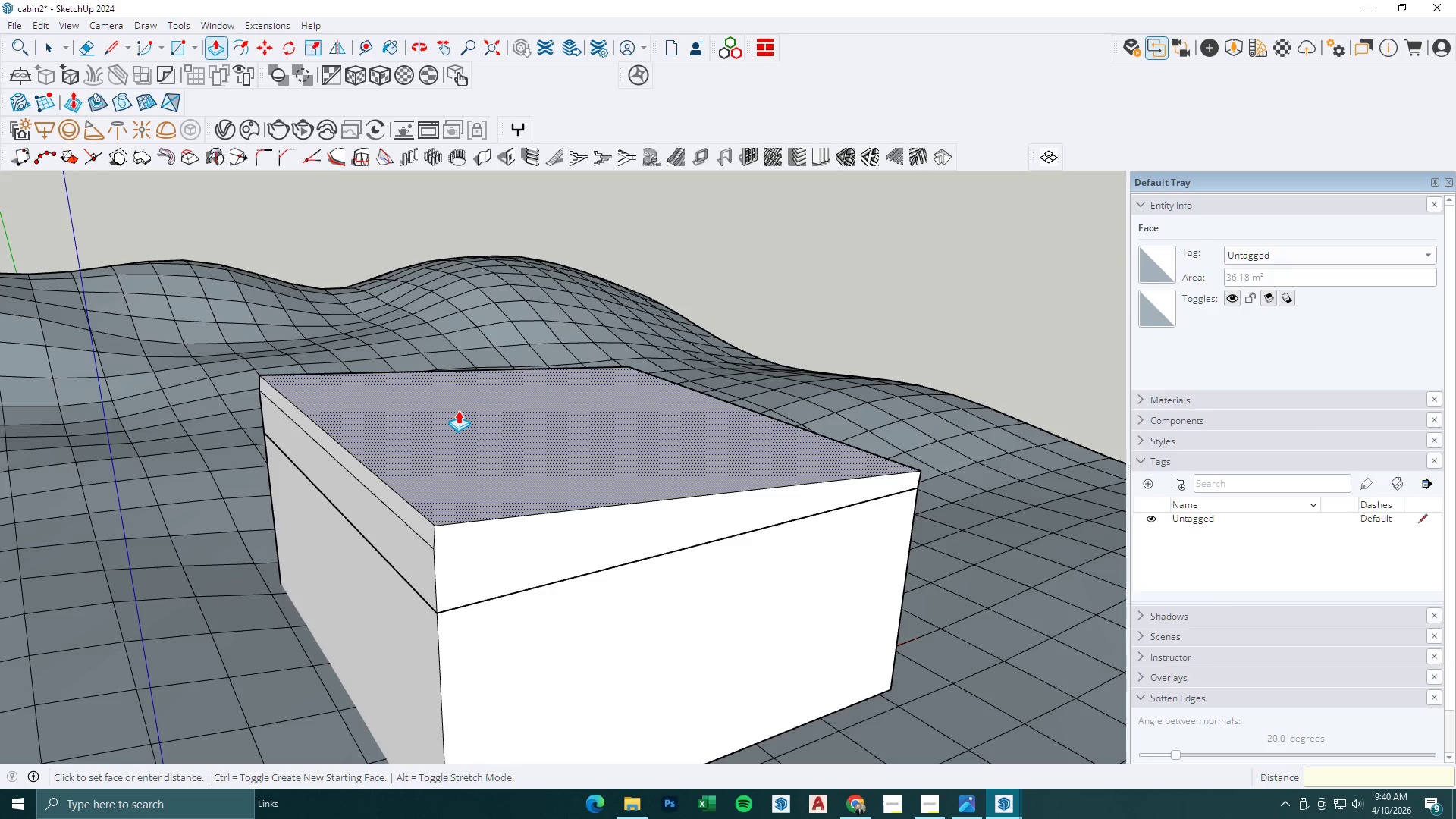 
key(Numpad3)
 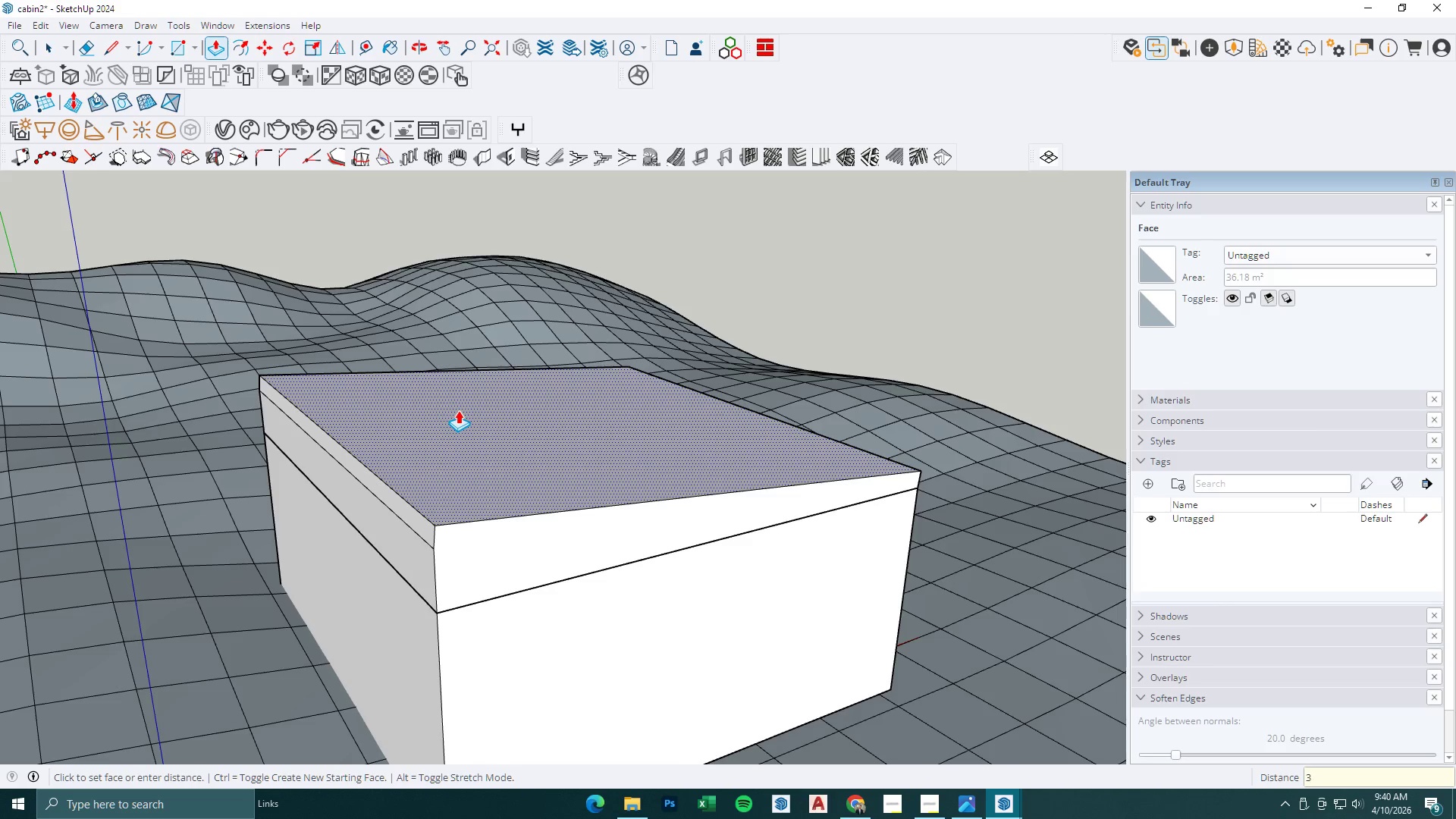 
key(Numpad0)
 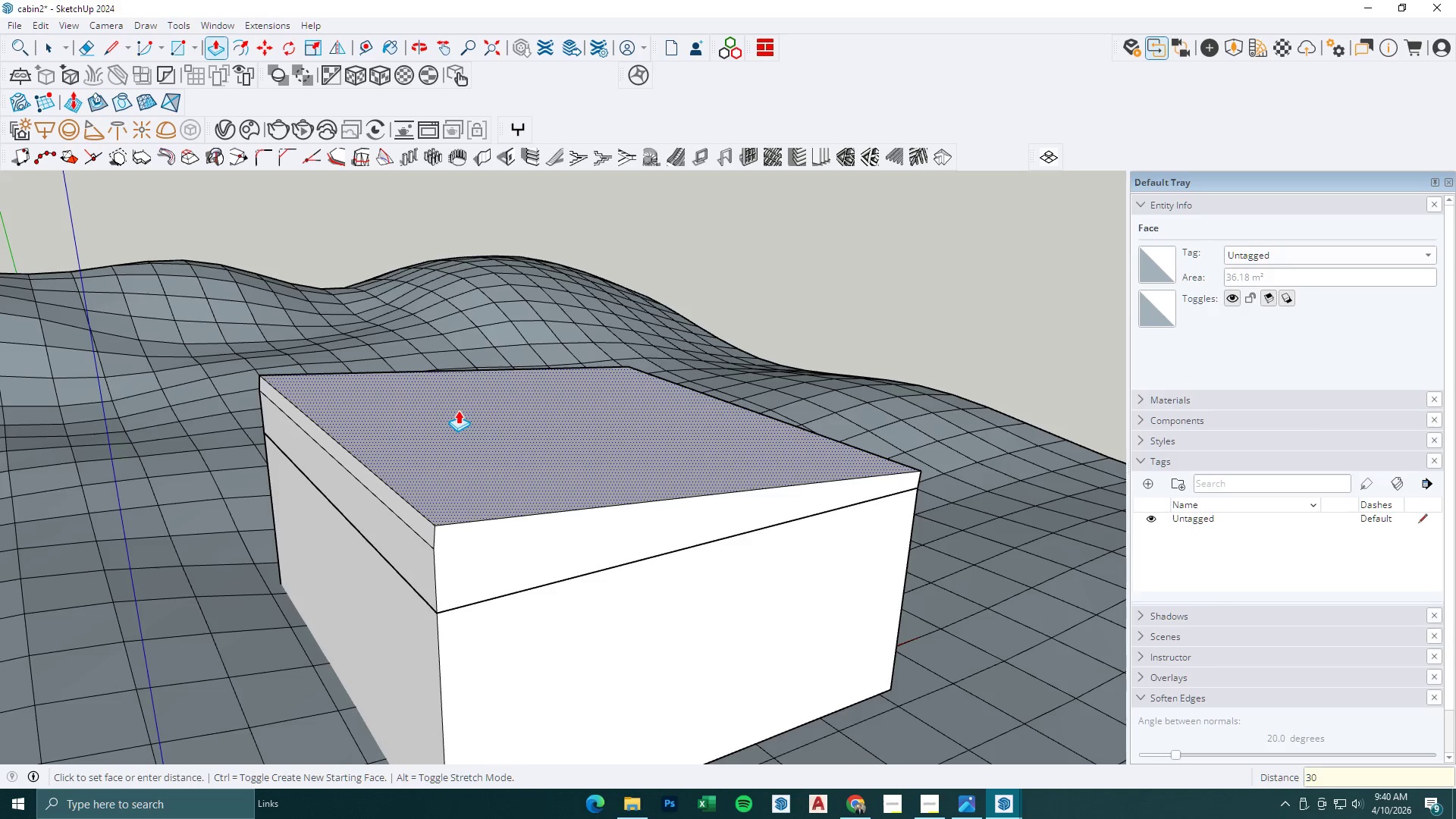 
key(Numpad0)
 